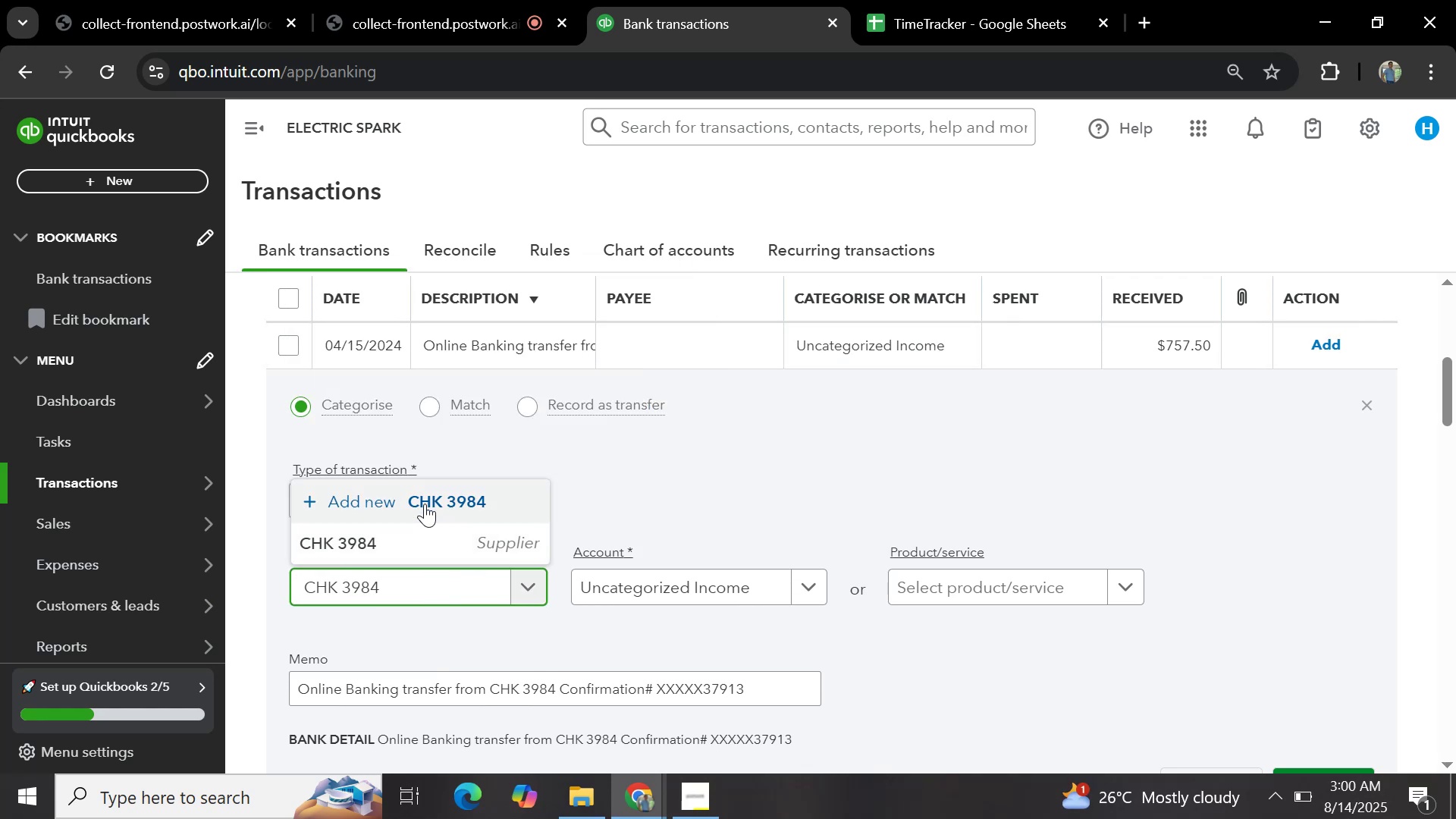 
left_click([426, 532])
 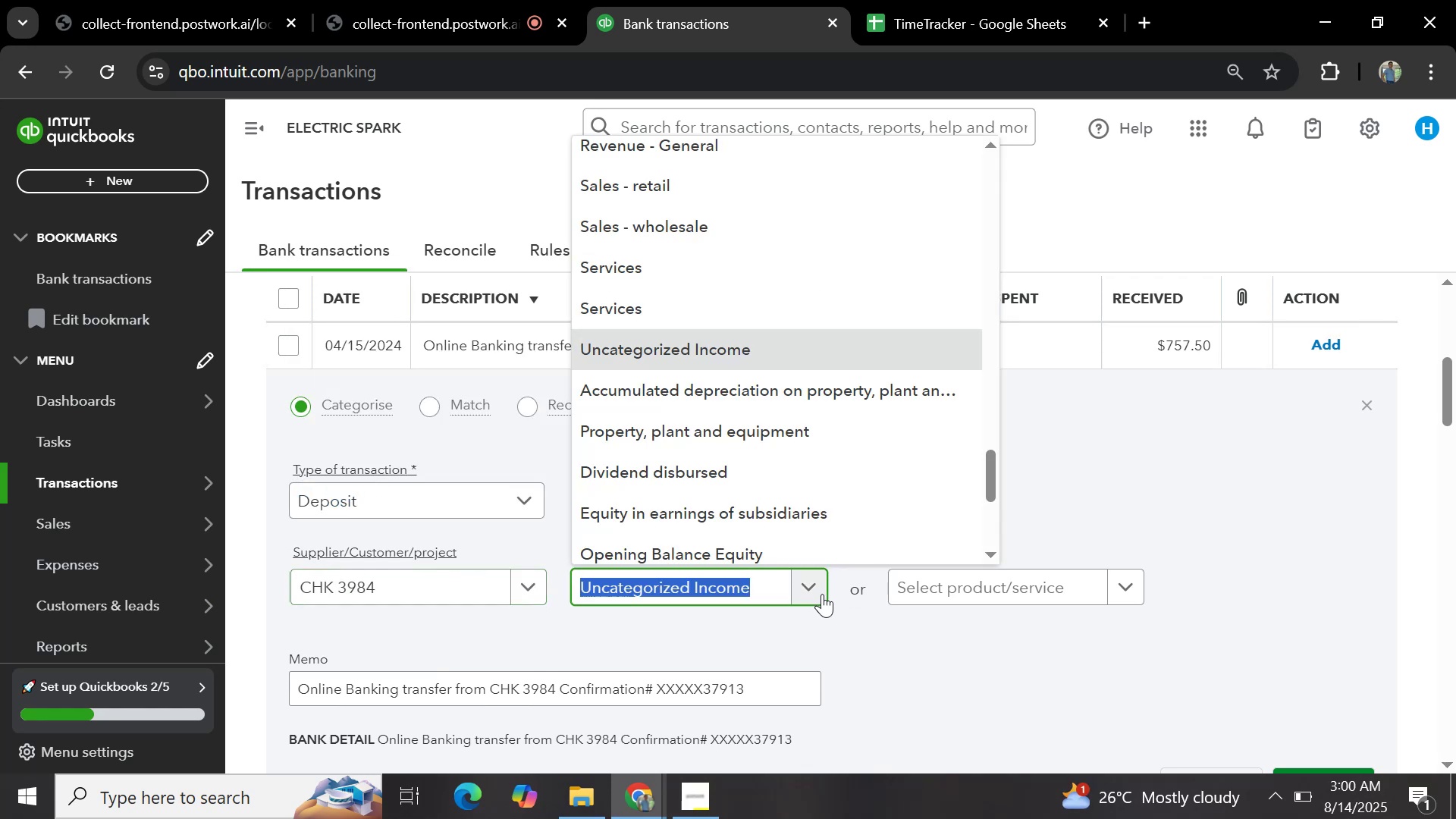 
type(general)
 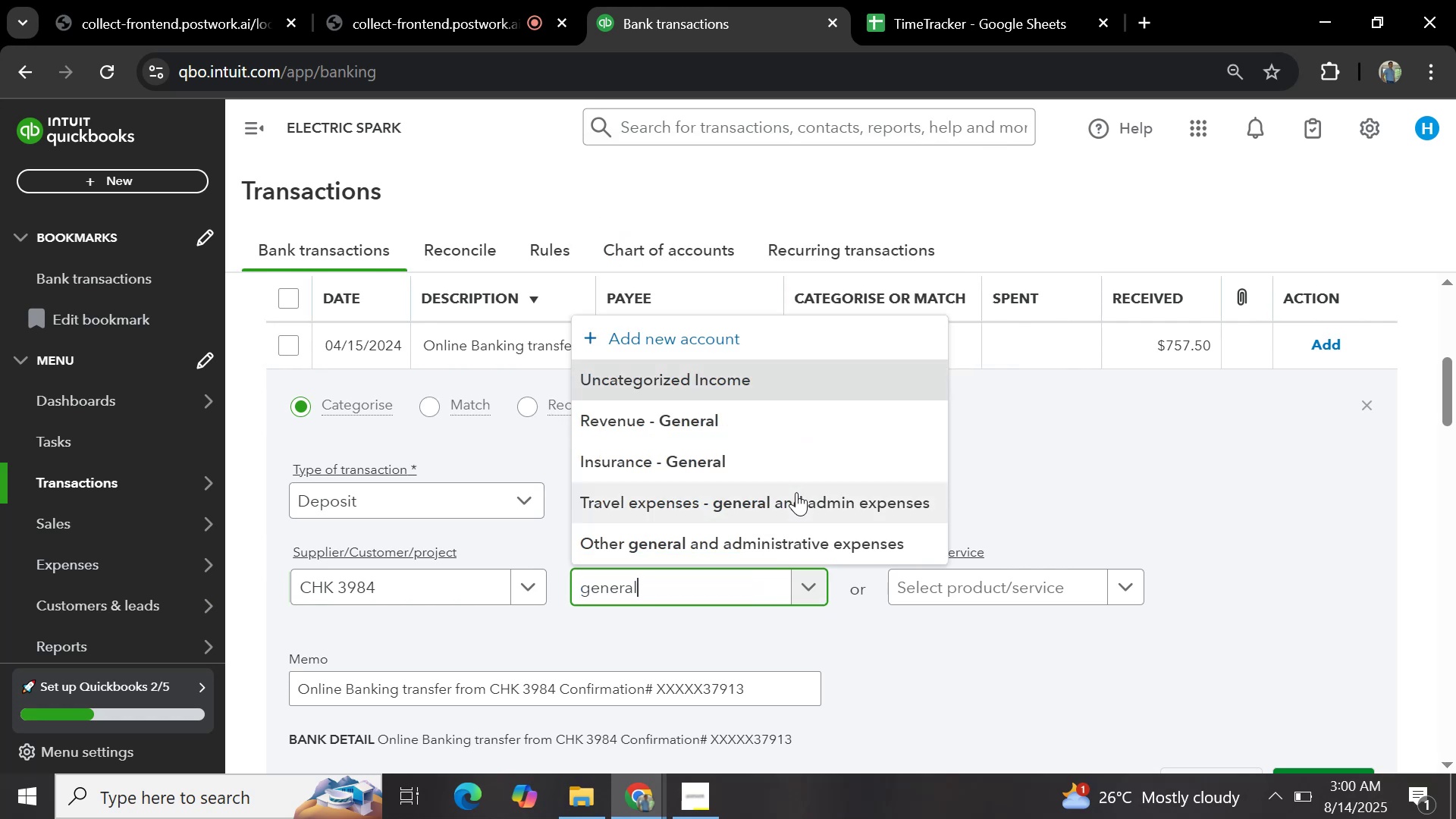 
left_click([800, 546])
 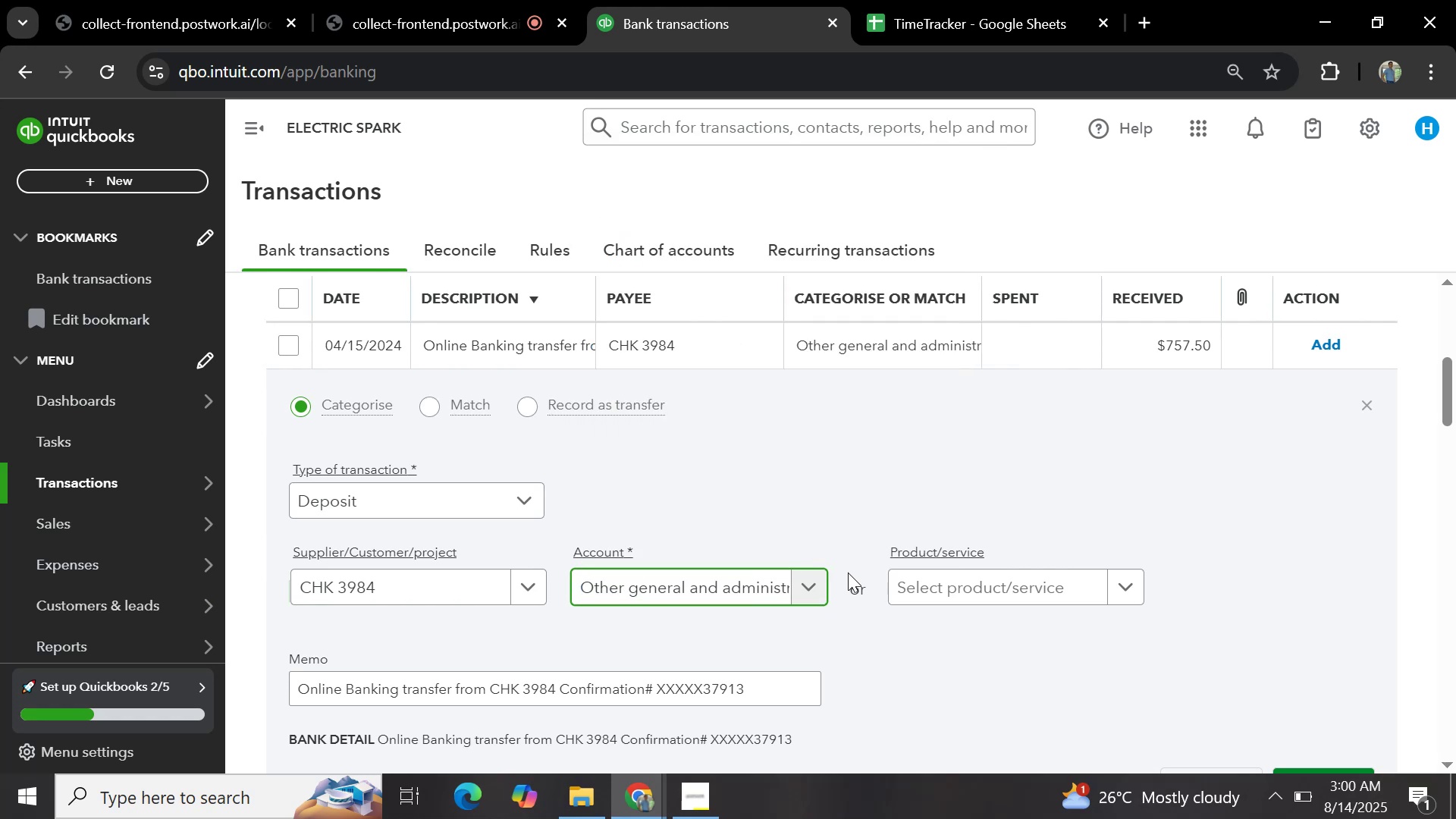 
wait(5.04)
 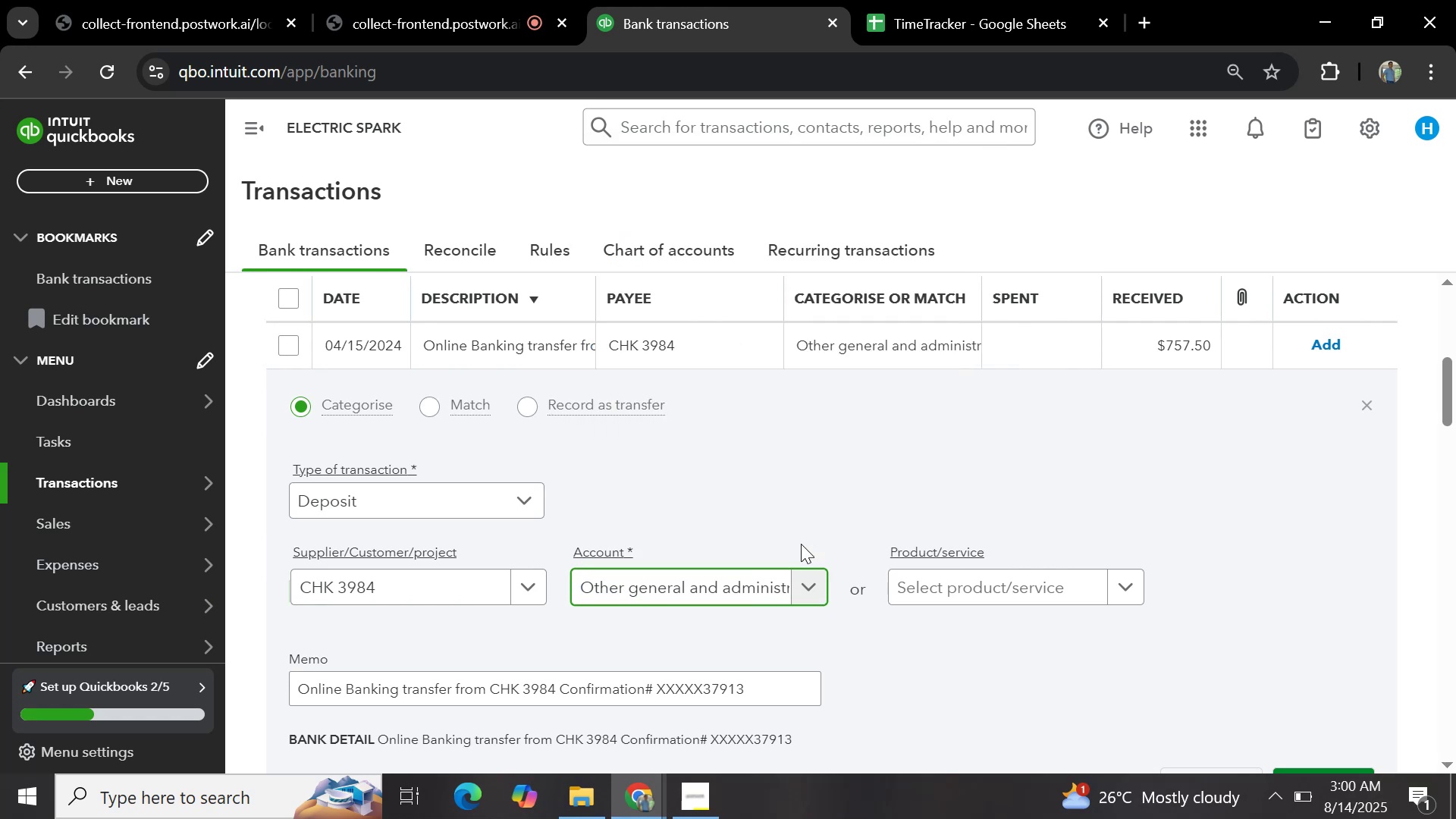 
scroll: coordinate [1090, 524], scroll_direction: down, amount: 5.0
 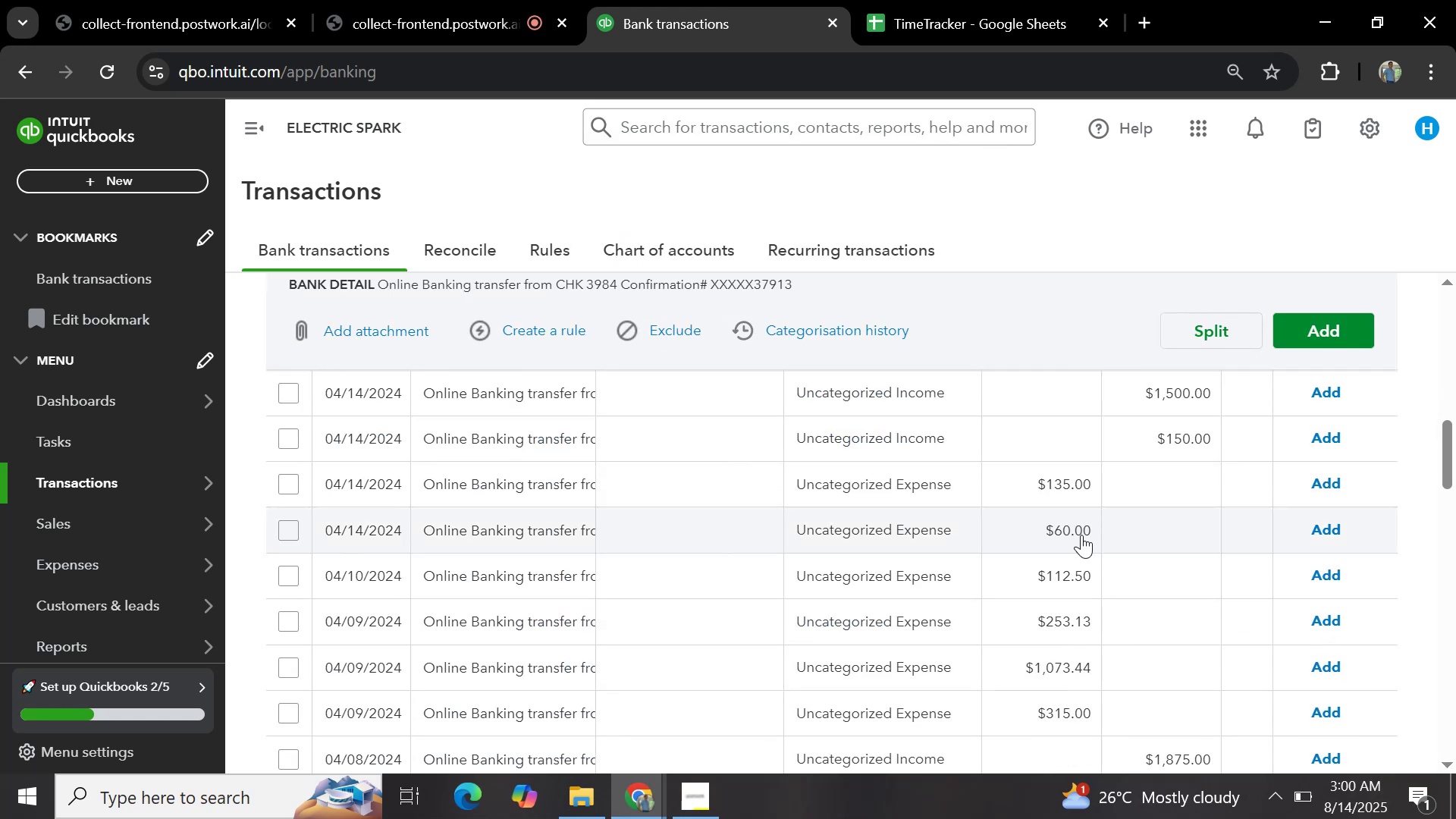 
scroll: coordinate [893, 501], scroll_direction: up, amount: 3.0
 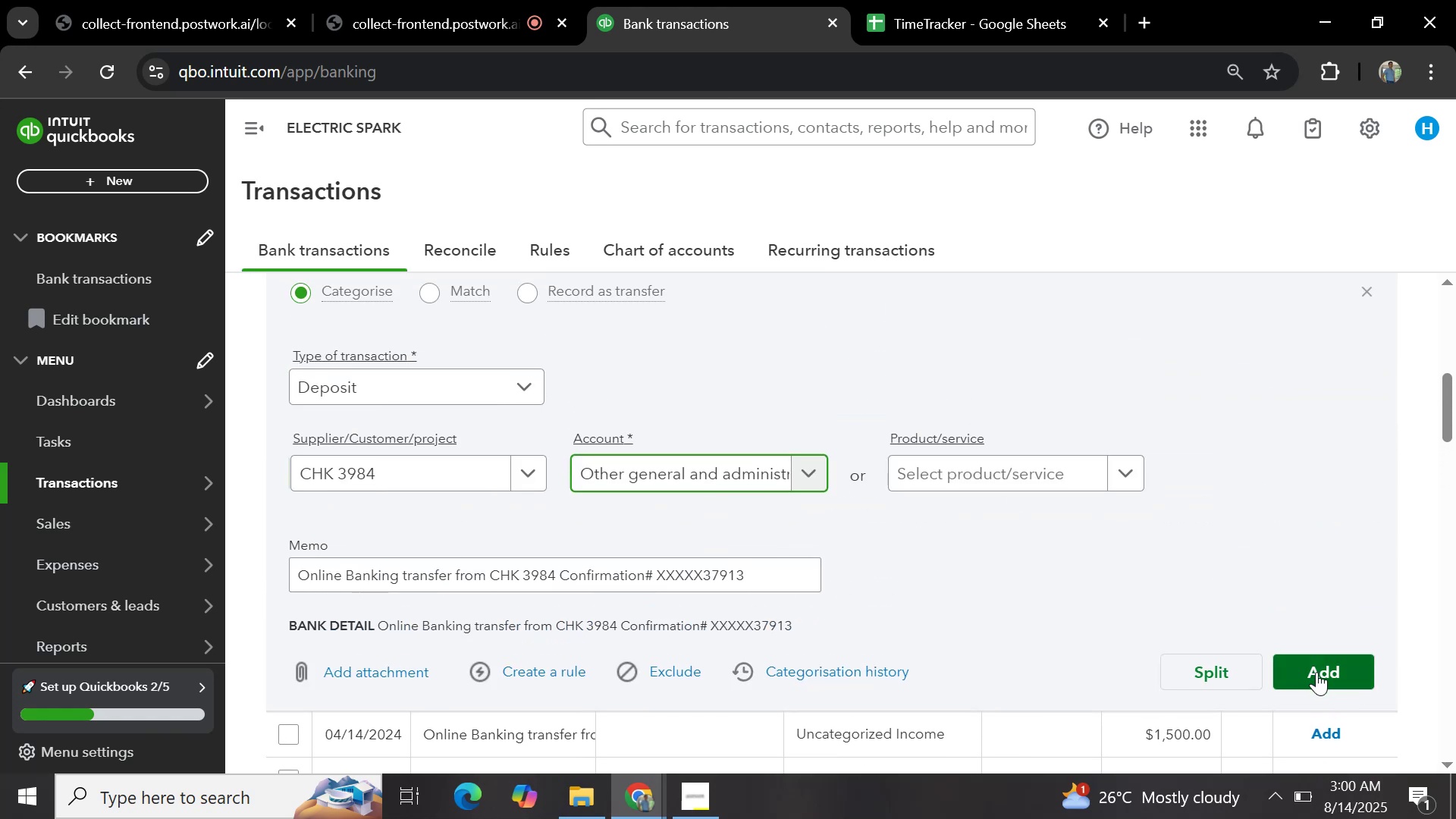 
wait(5.88)
 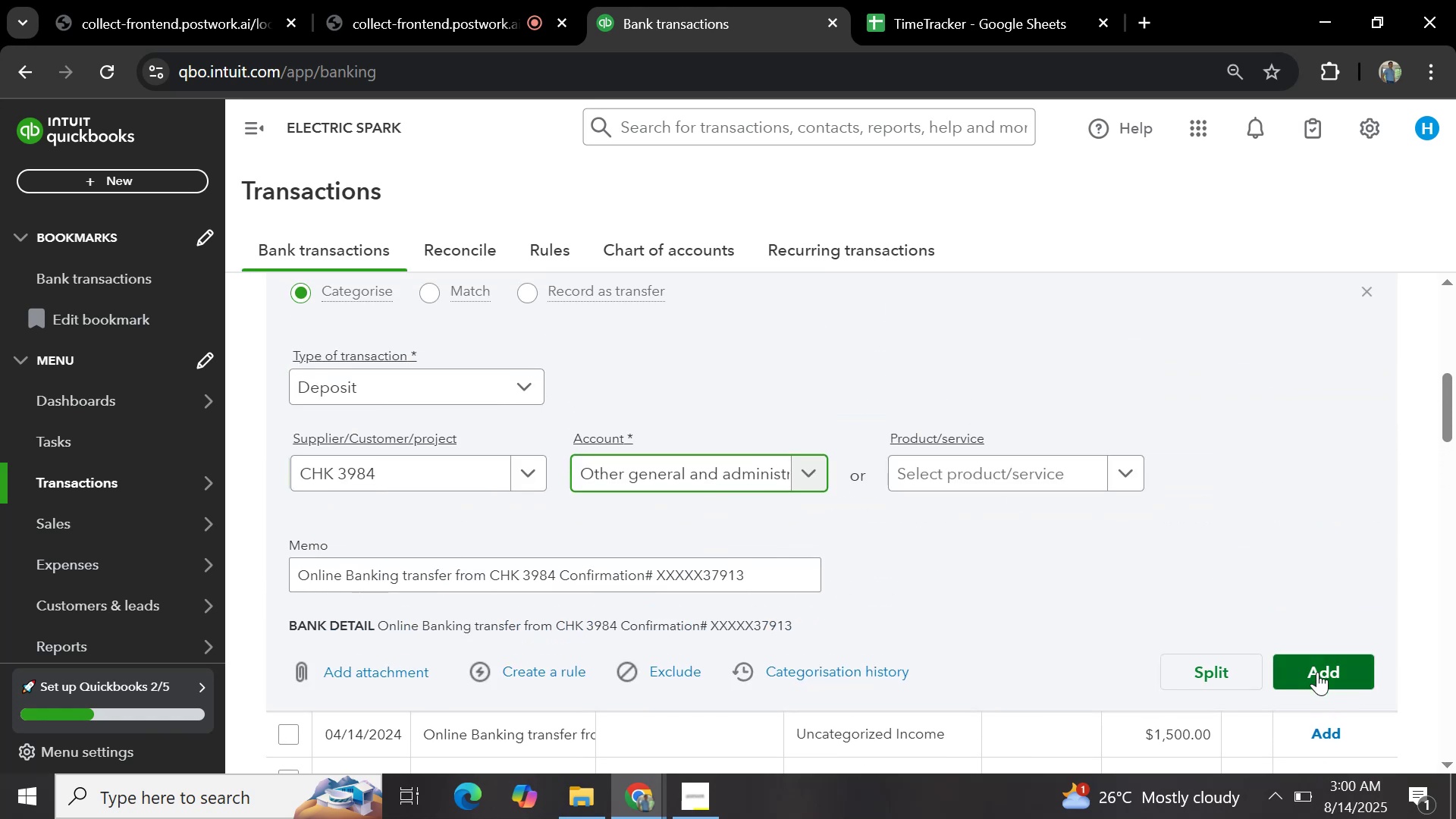 
left_click([1316, 672])
 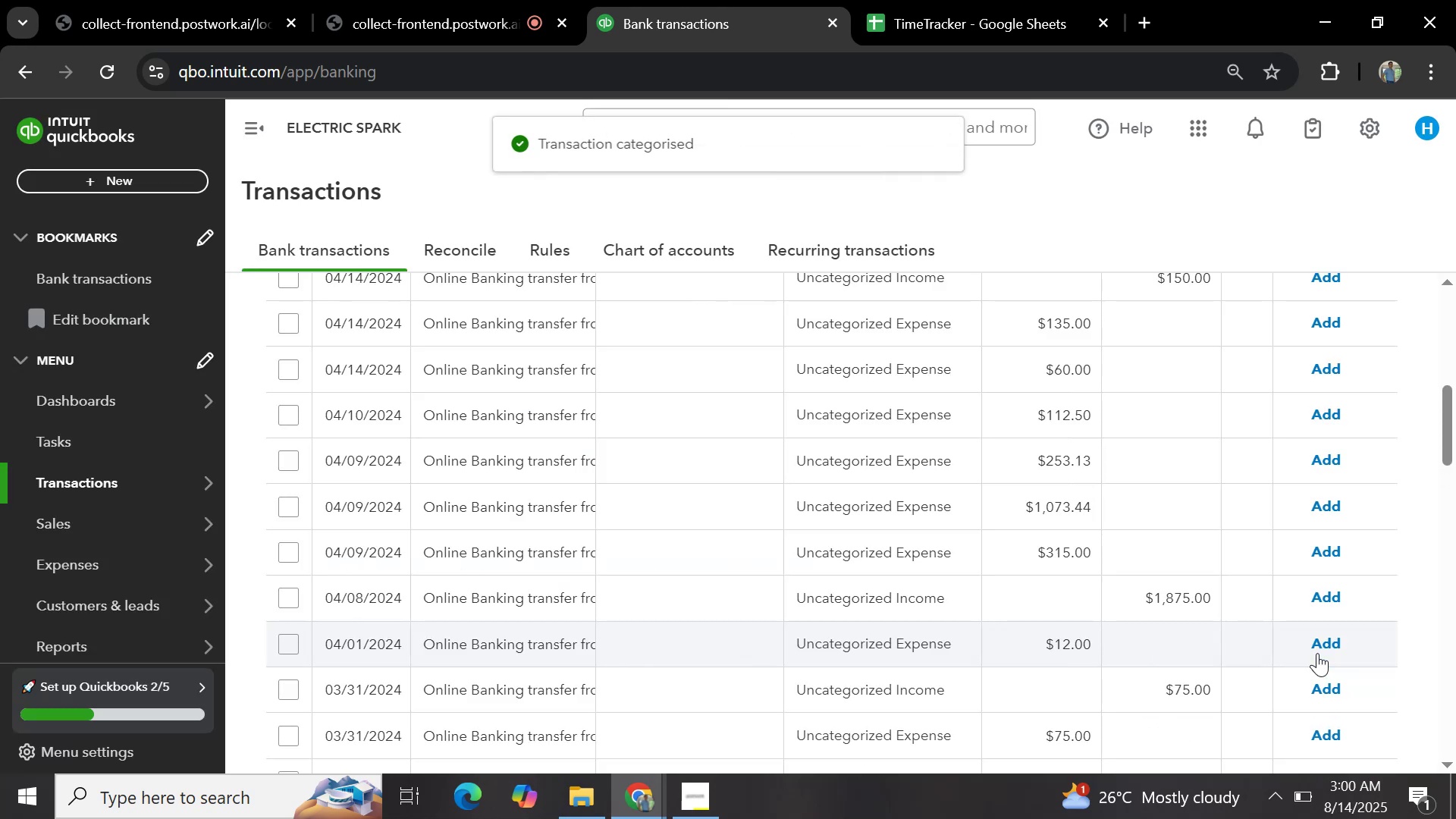 
scroll: coordinate [804, 460], scroll_direction: up, amount: 2.0
 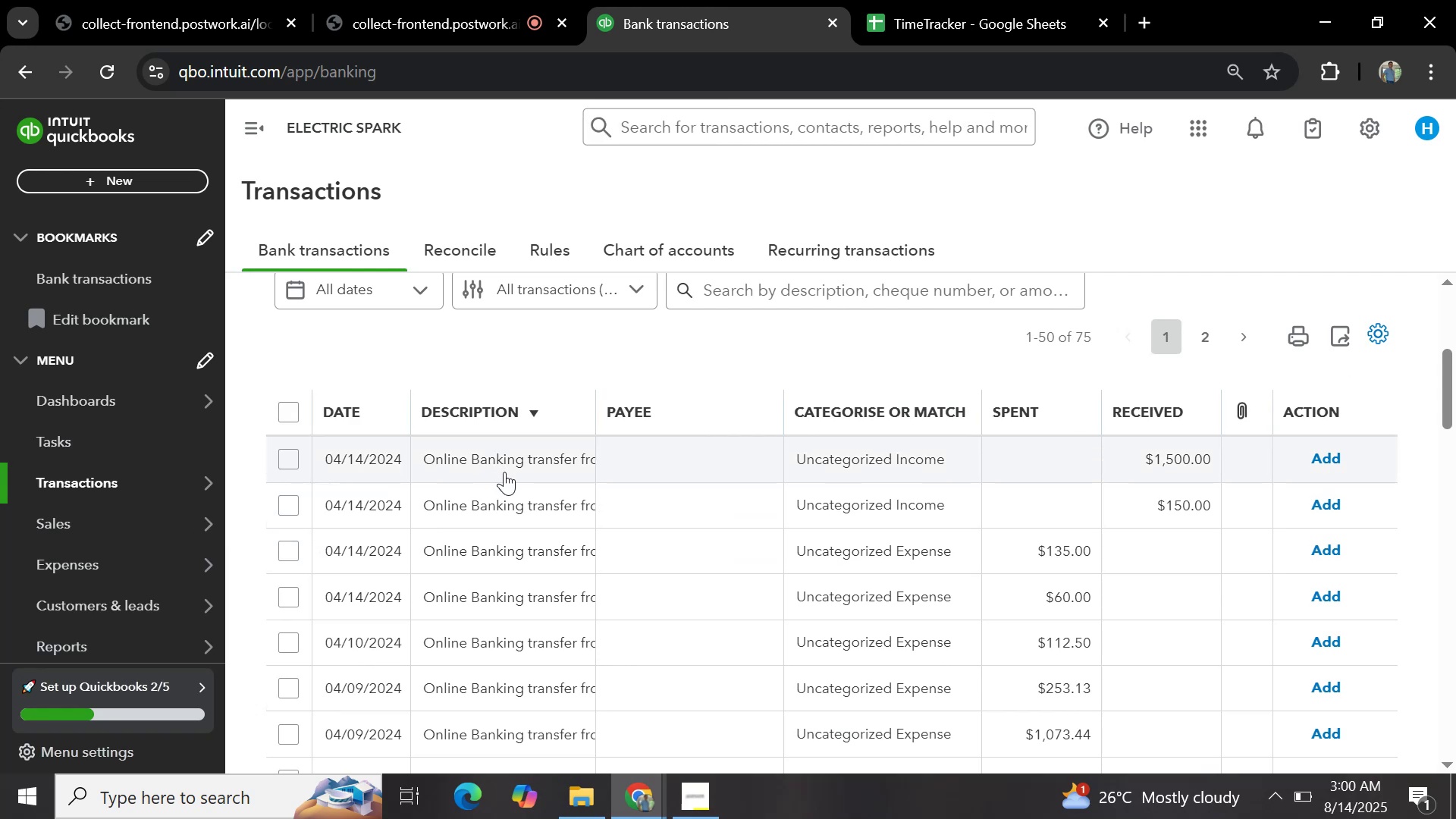 
wait(5.01)
 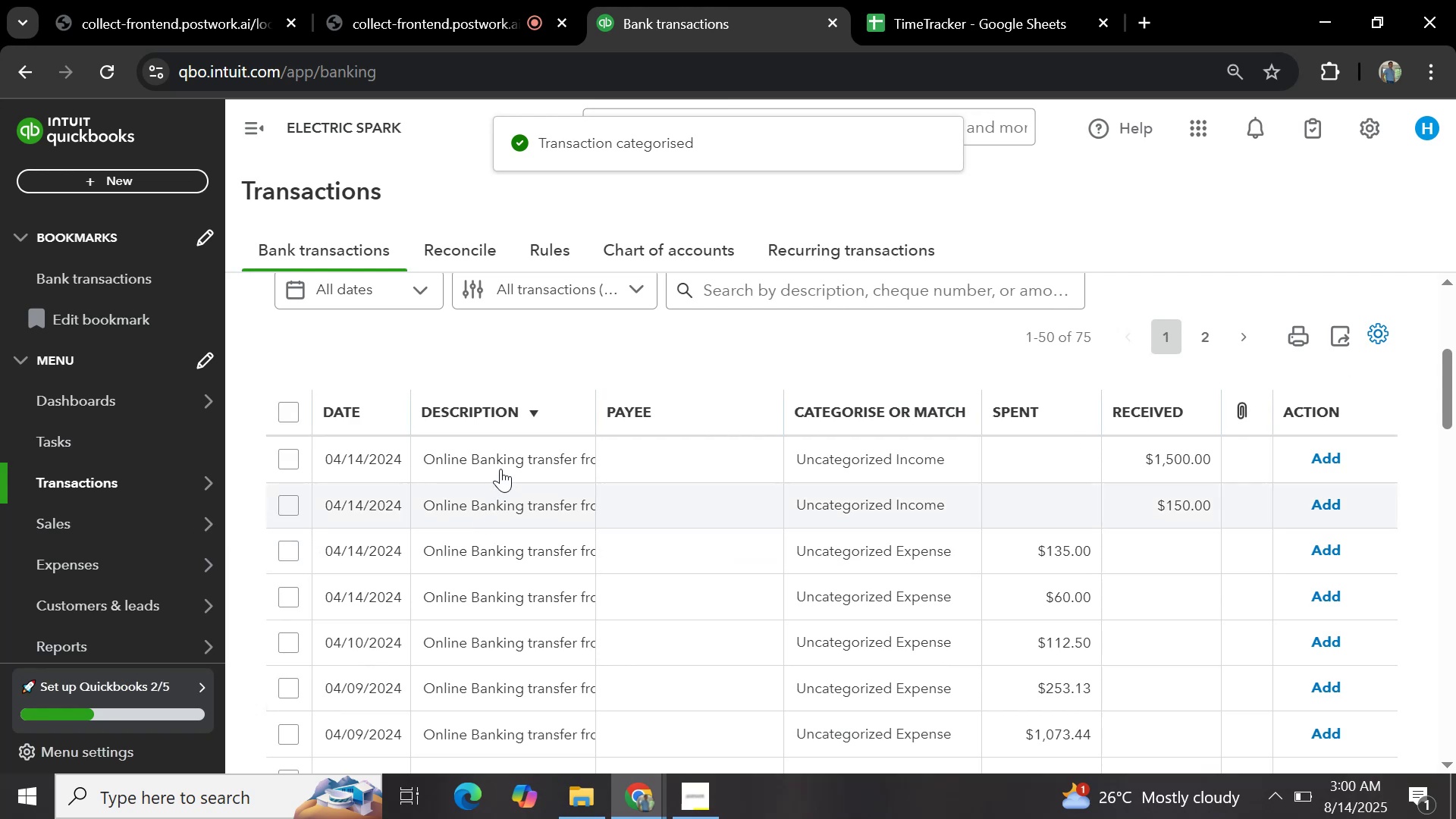 
left_click([998, 0])
 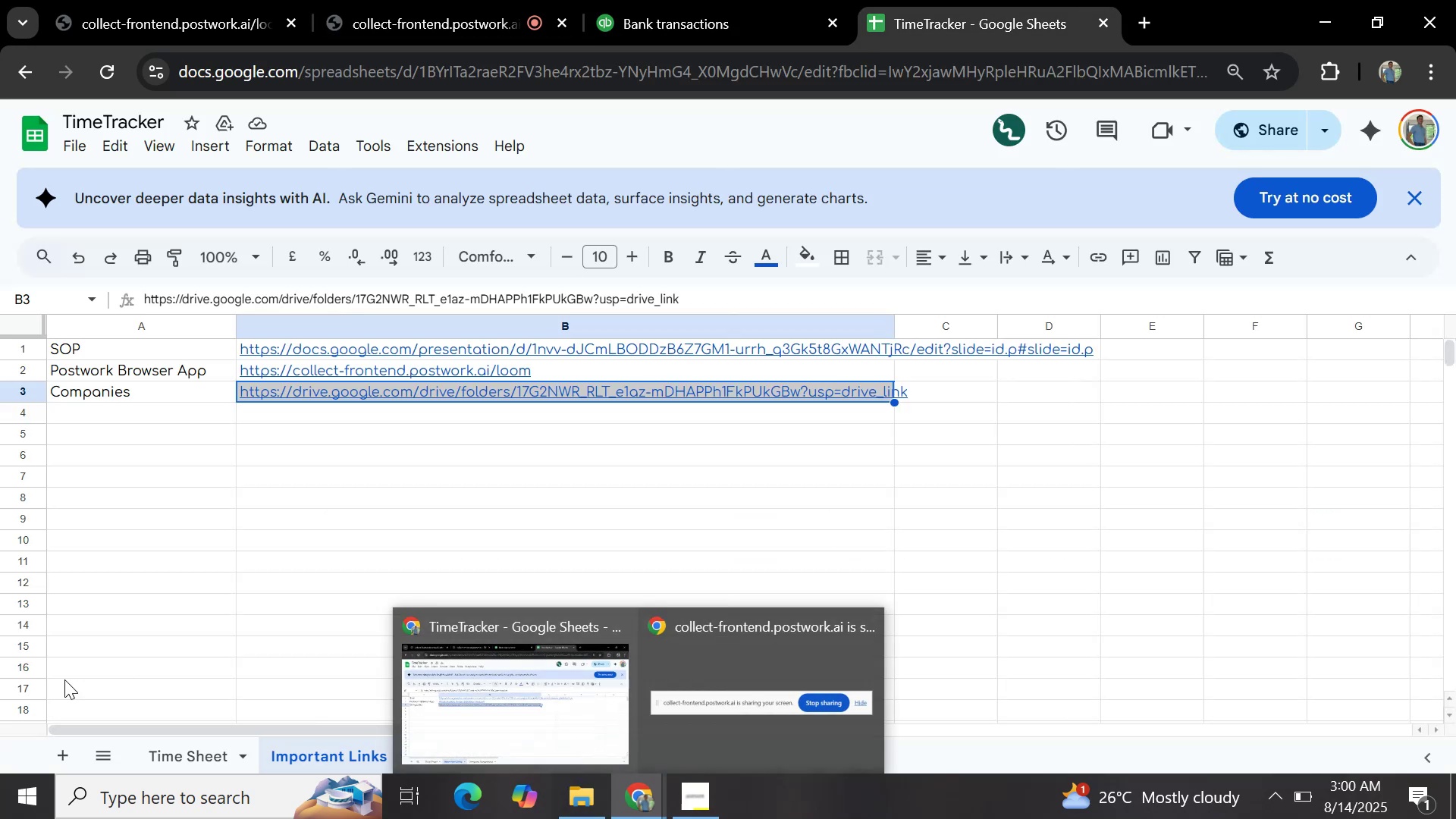 
left_click([184, 805])
 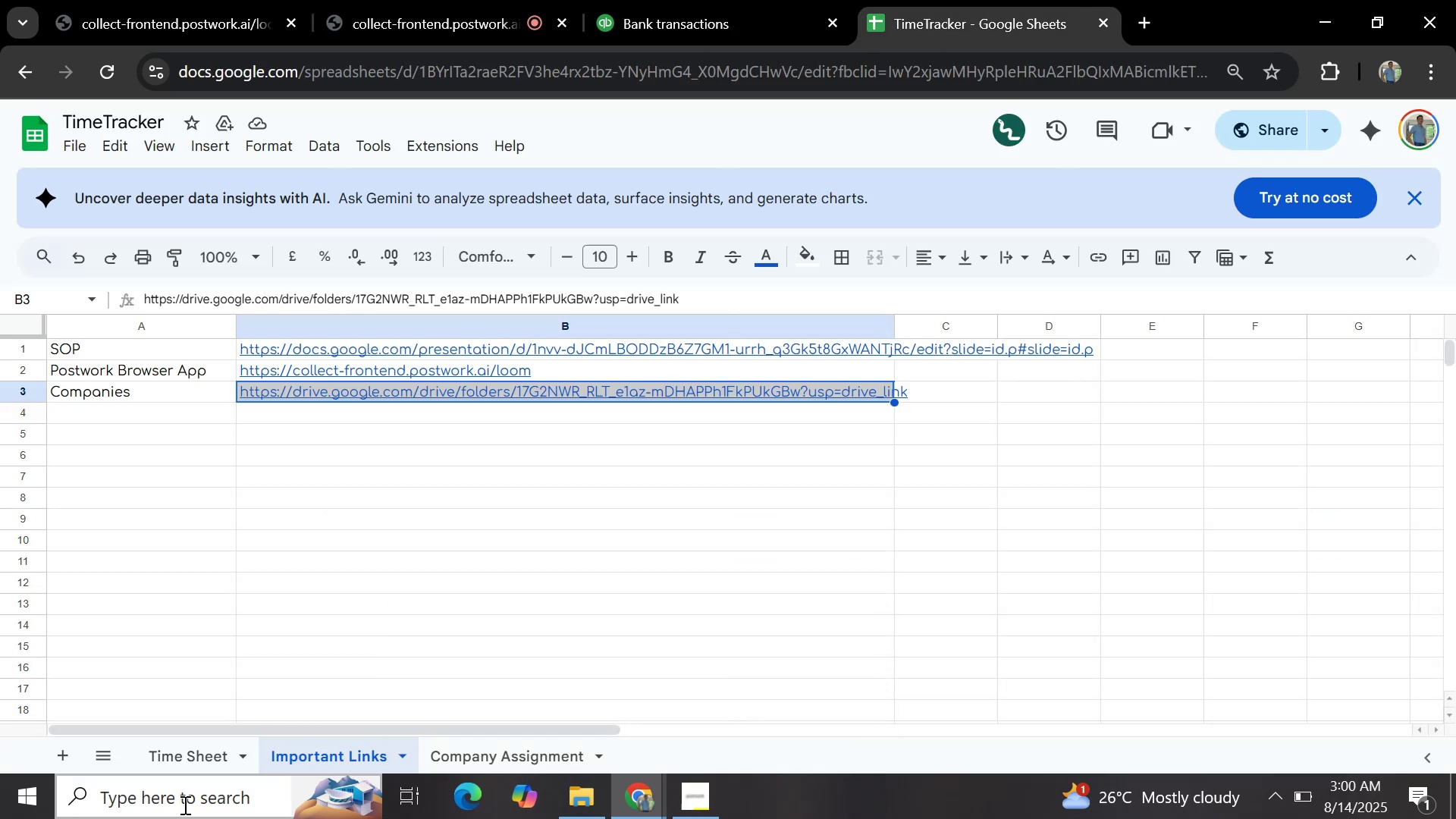 
type(exc)
 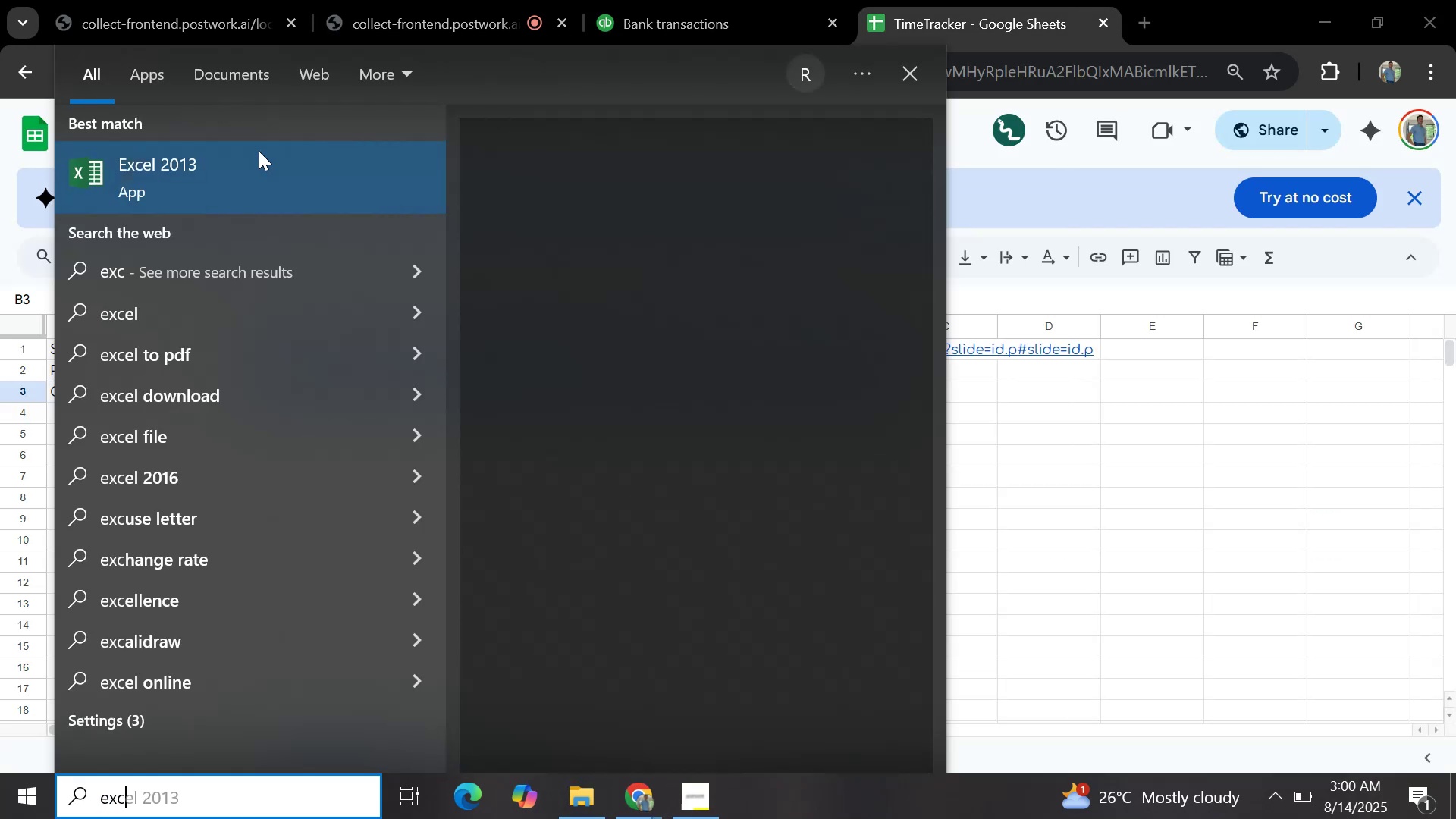 
left_click([263, 166])
 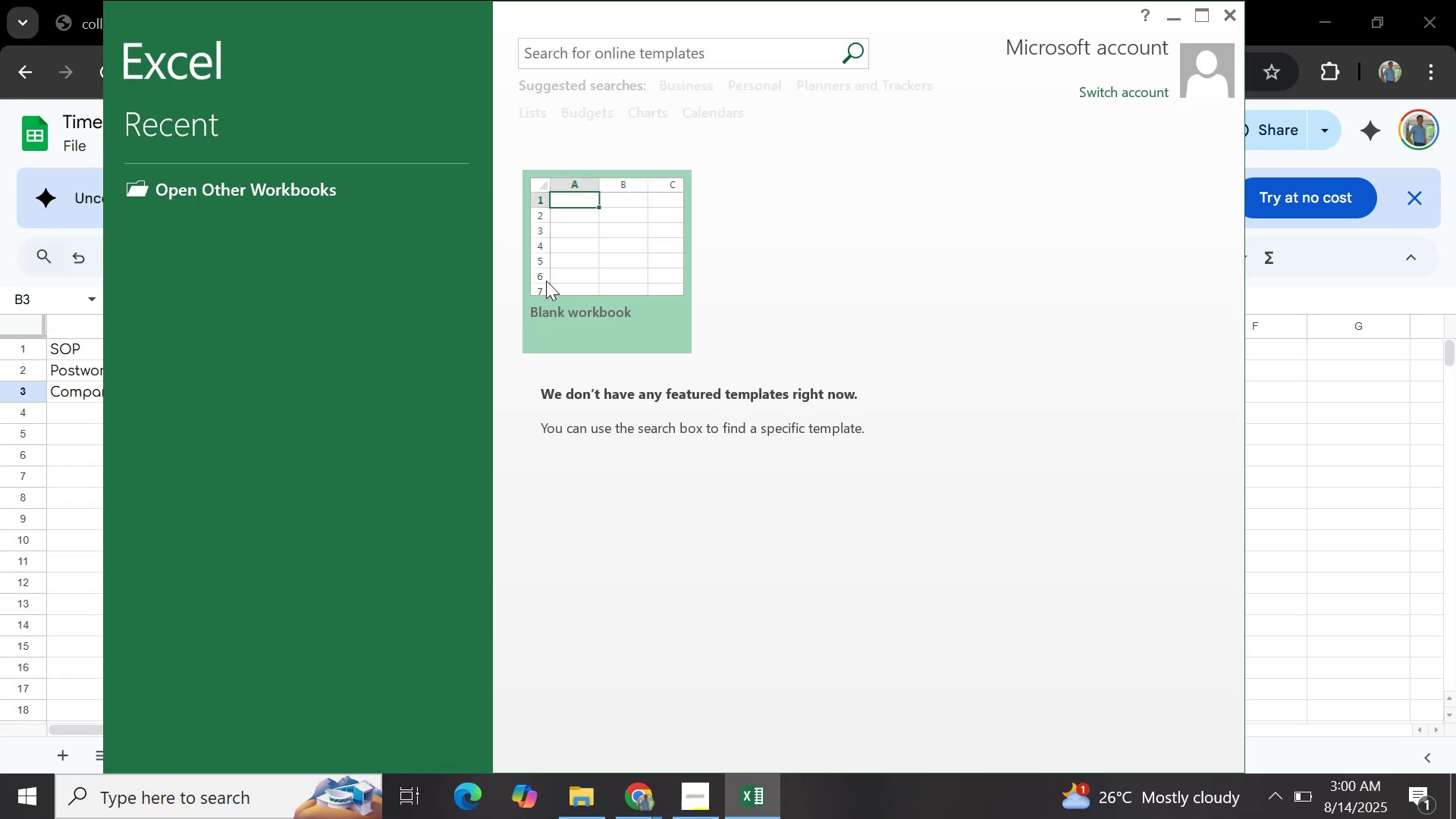 
left_click([581, 223])
 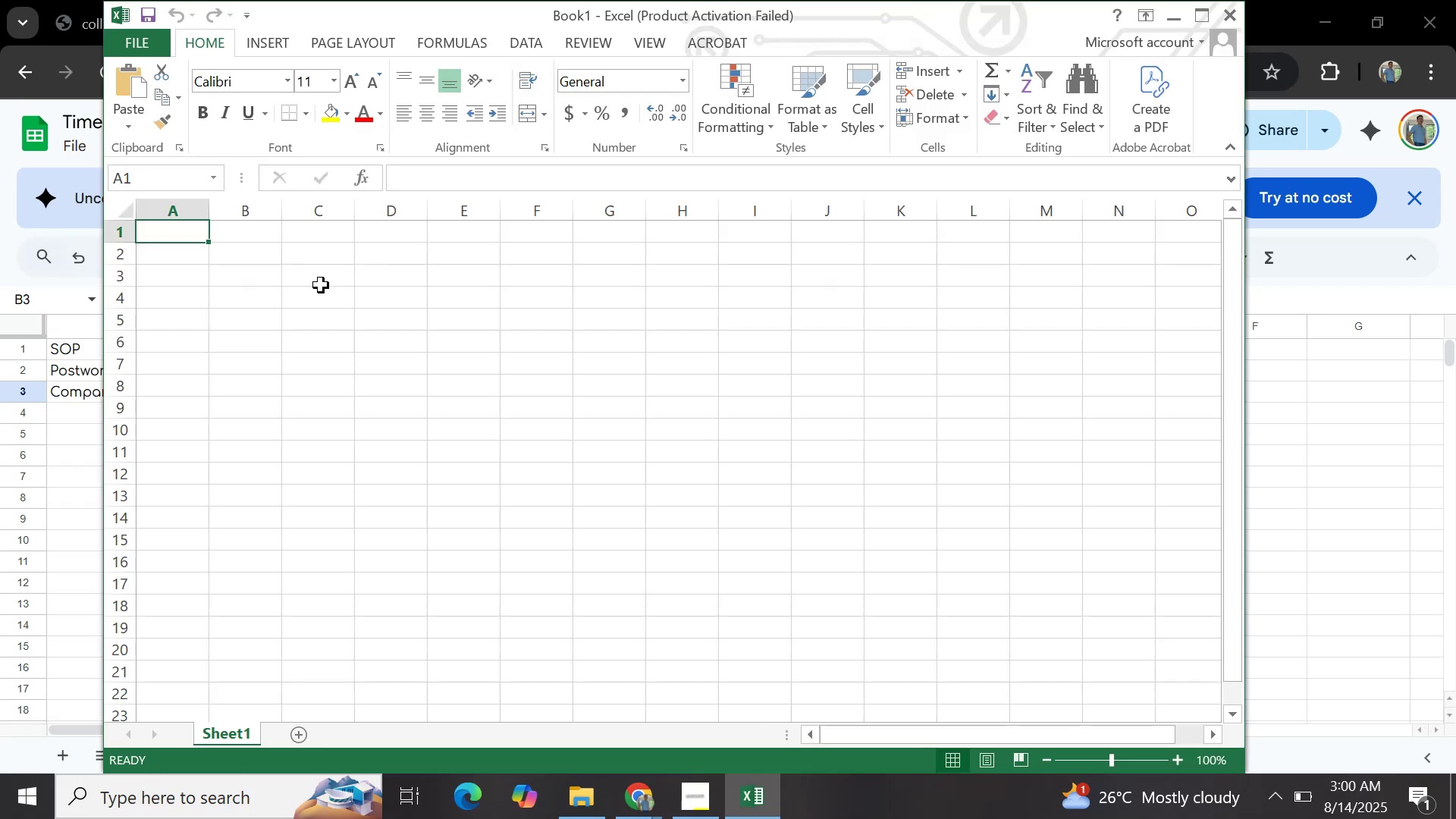 
left_click([245, 251])
 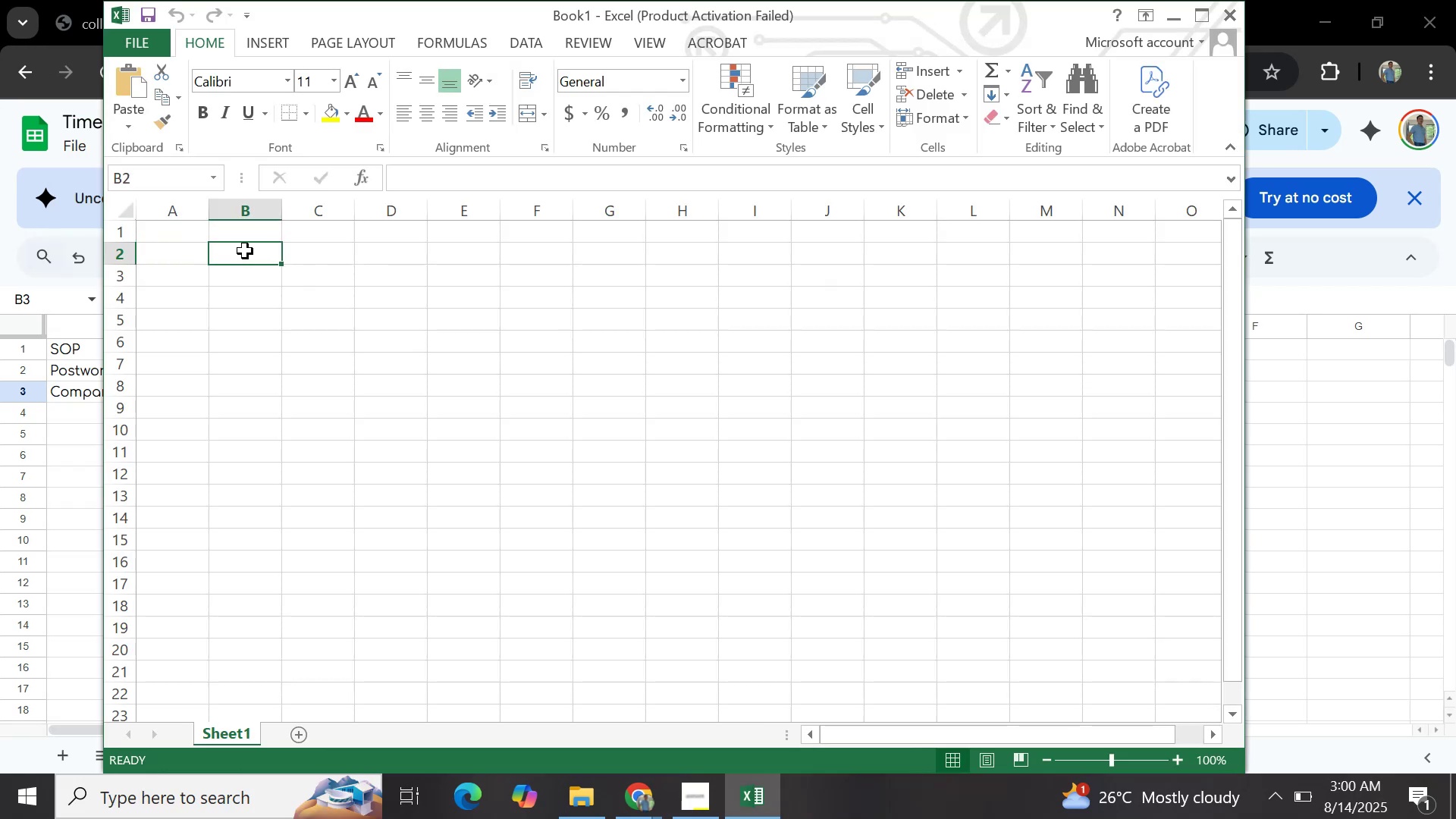 
type(af)
 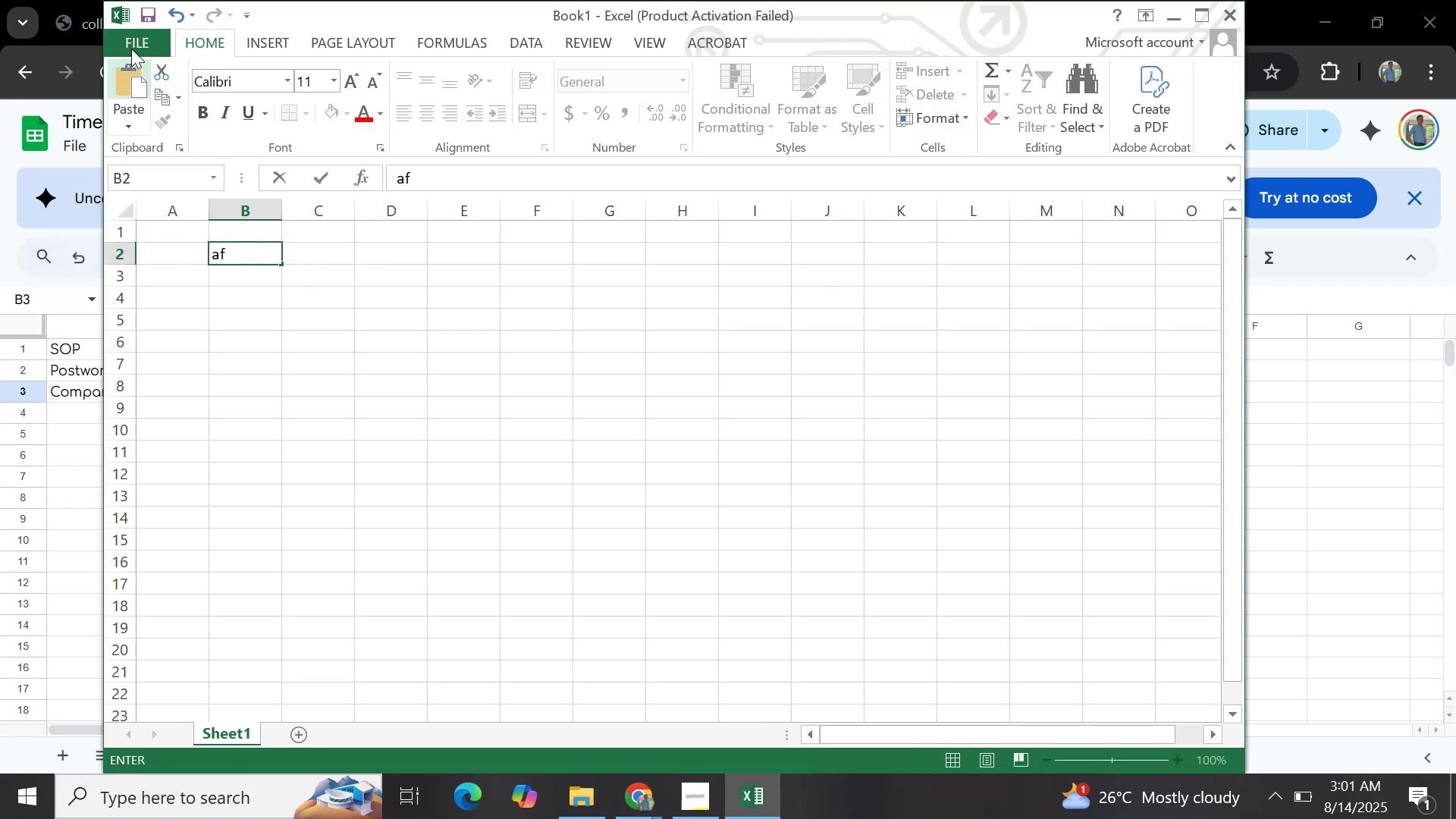 
left_click([129, 46])
 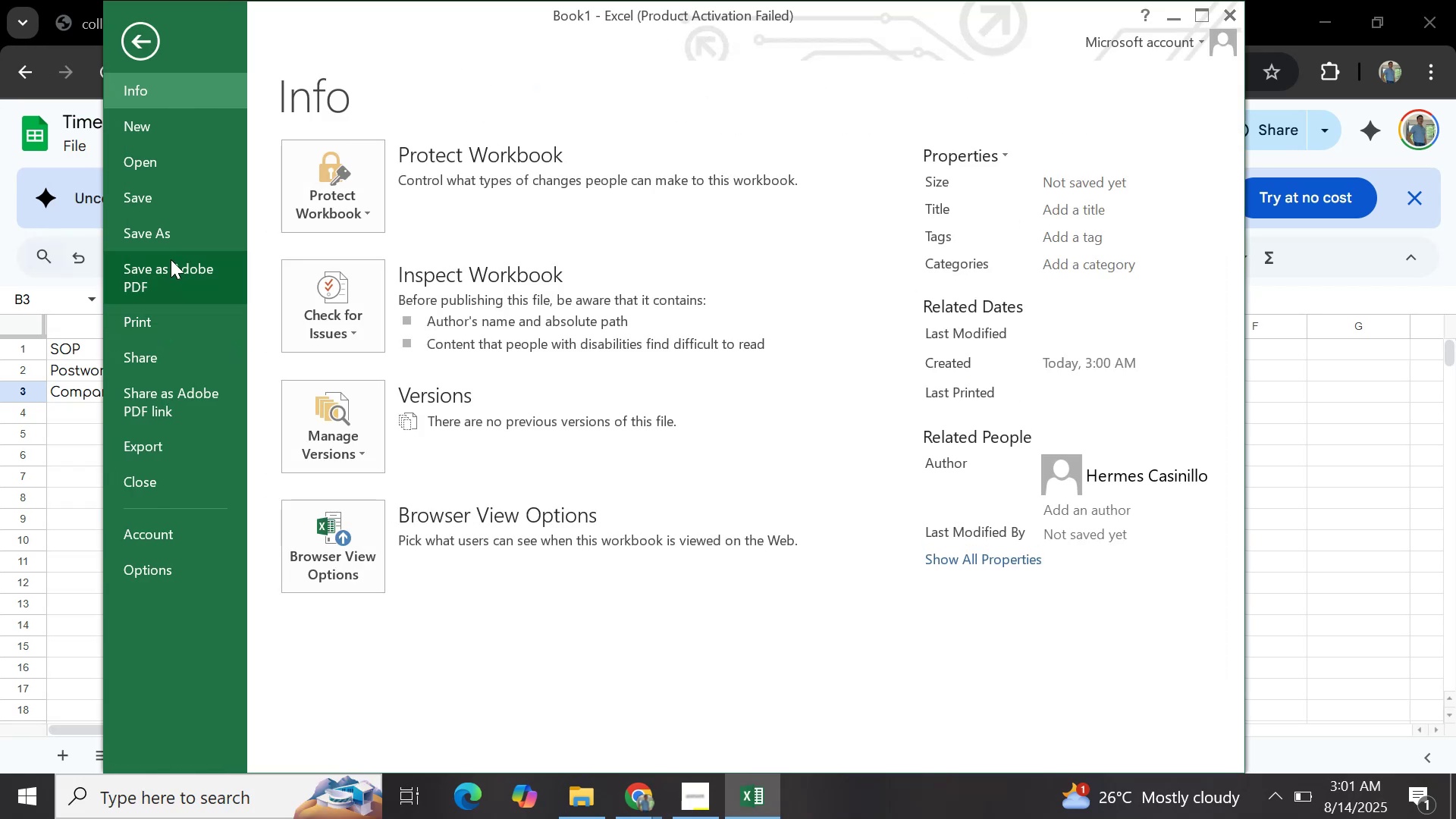 
left_click([178, 244])
 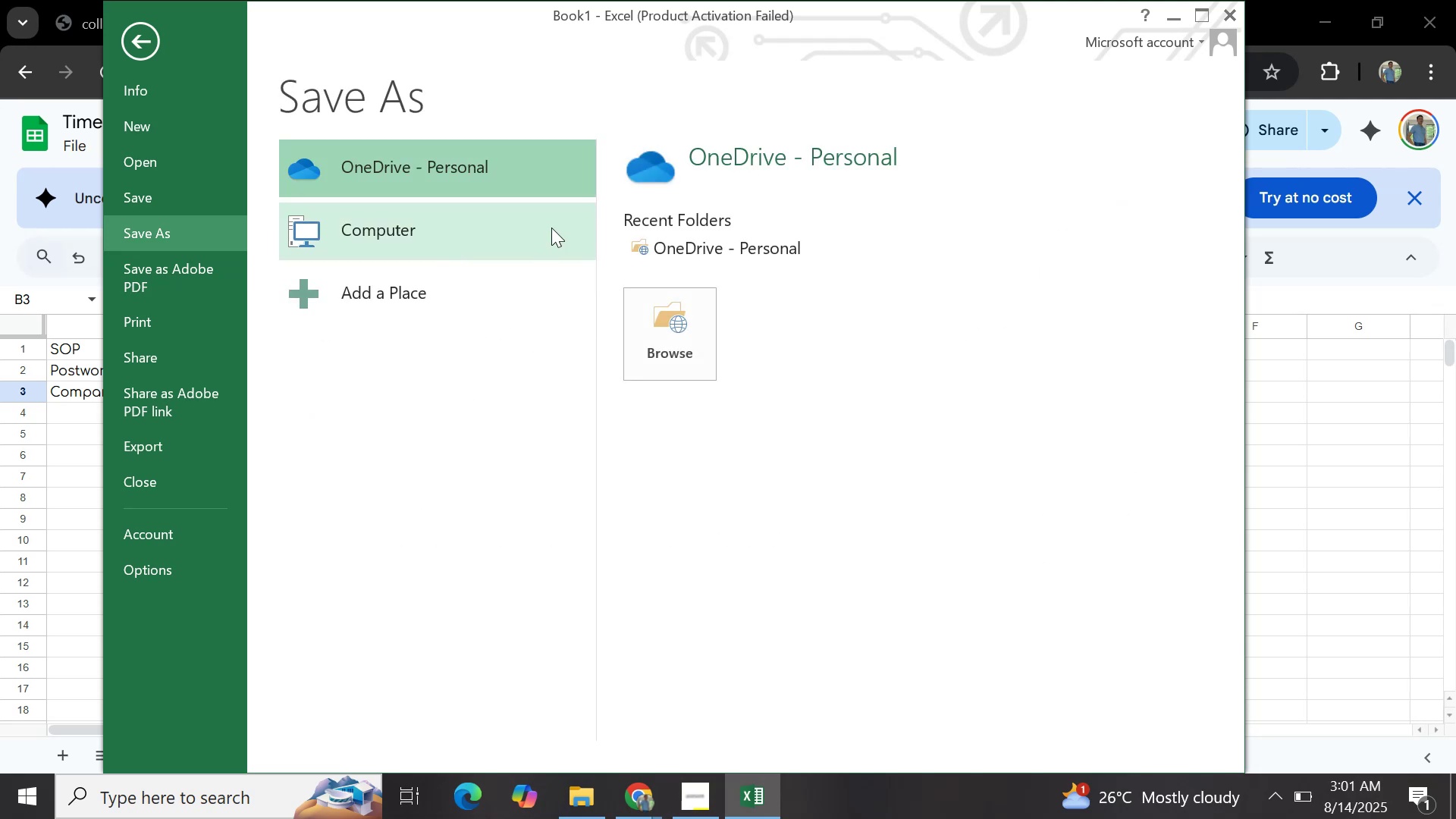 
left_click([551, 228])
 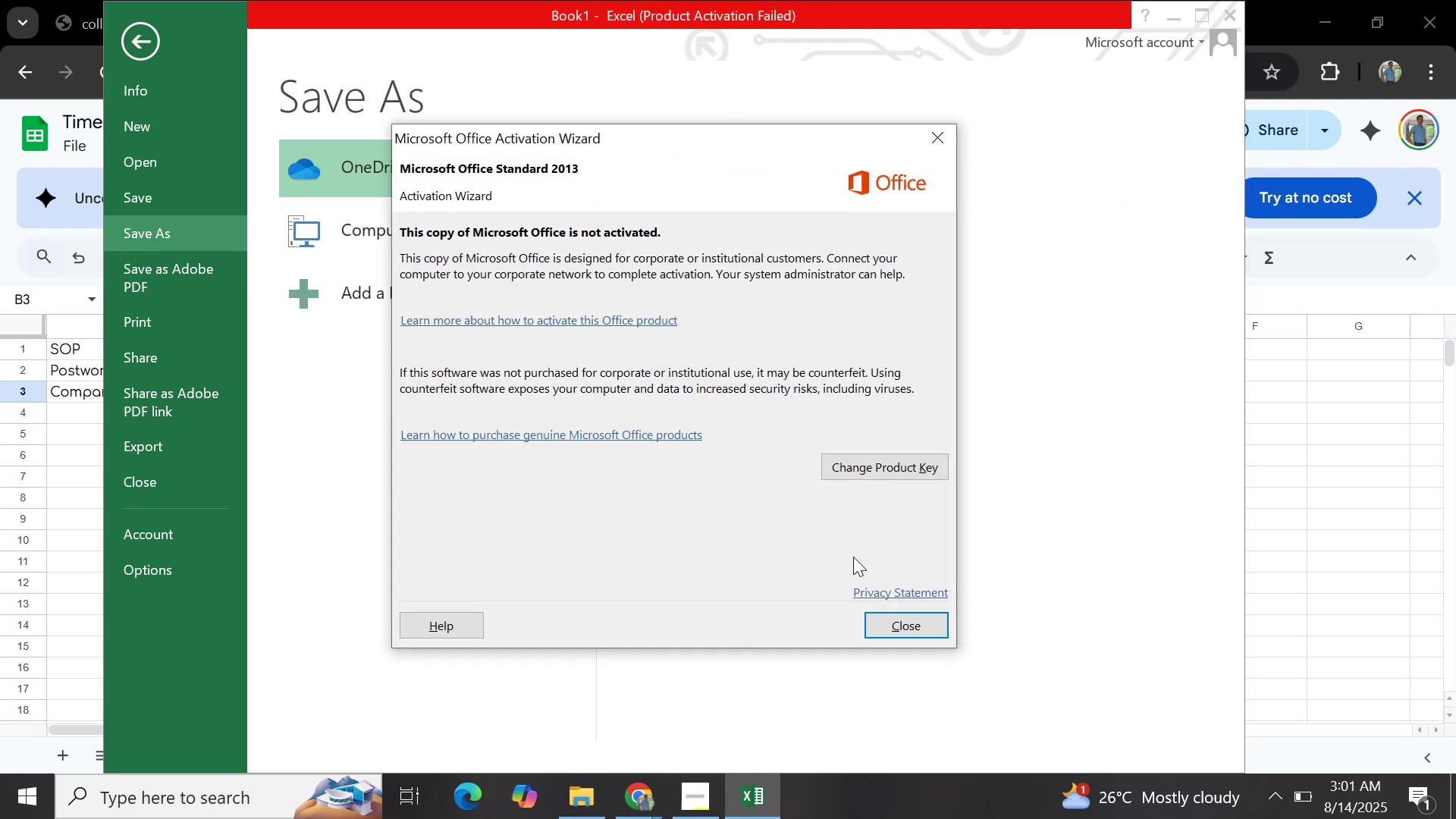 
left_click([902, 629])
 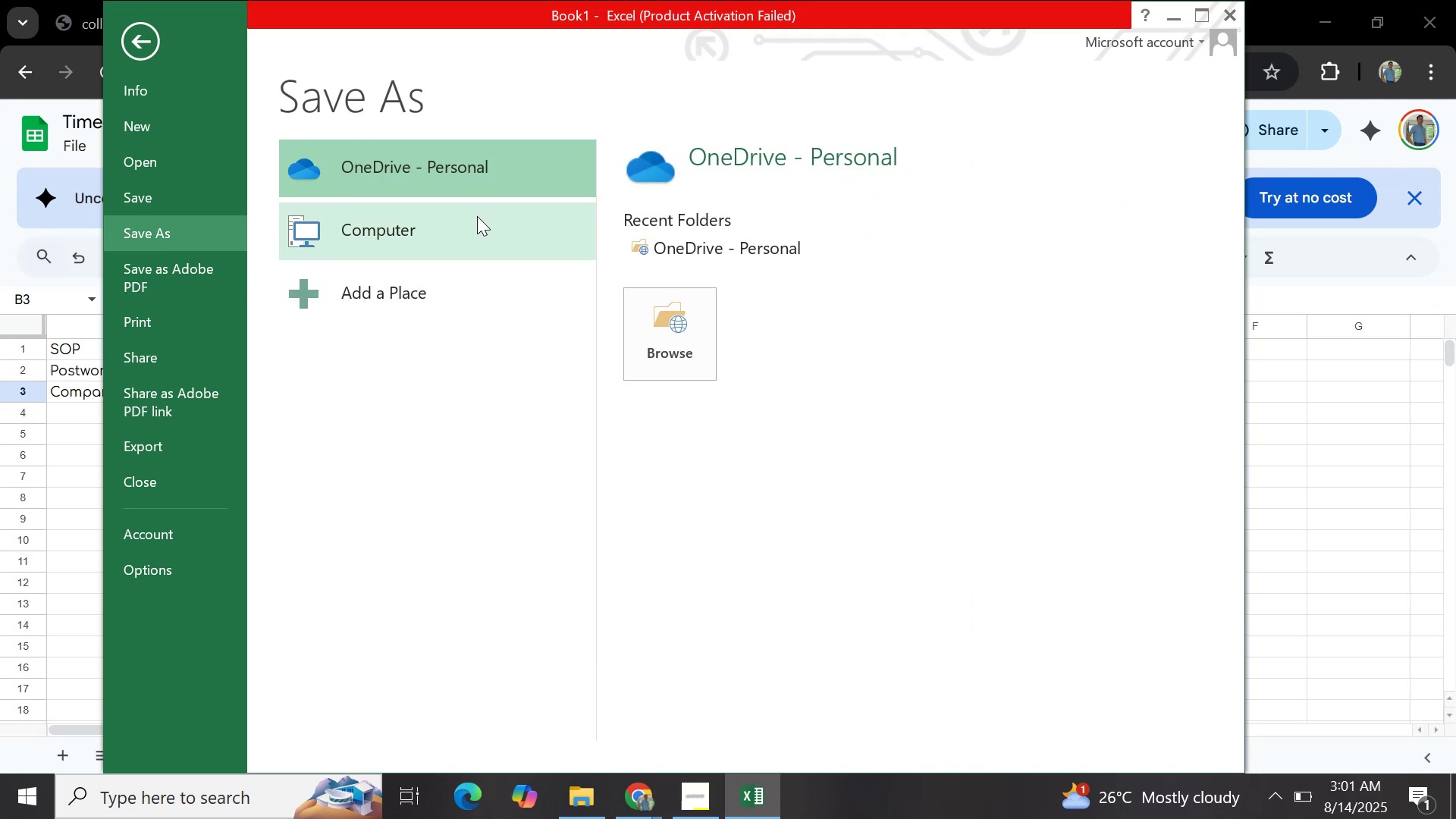 
left_click([477, 218])
 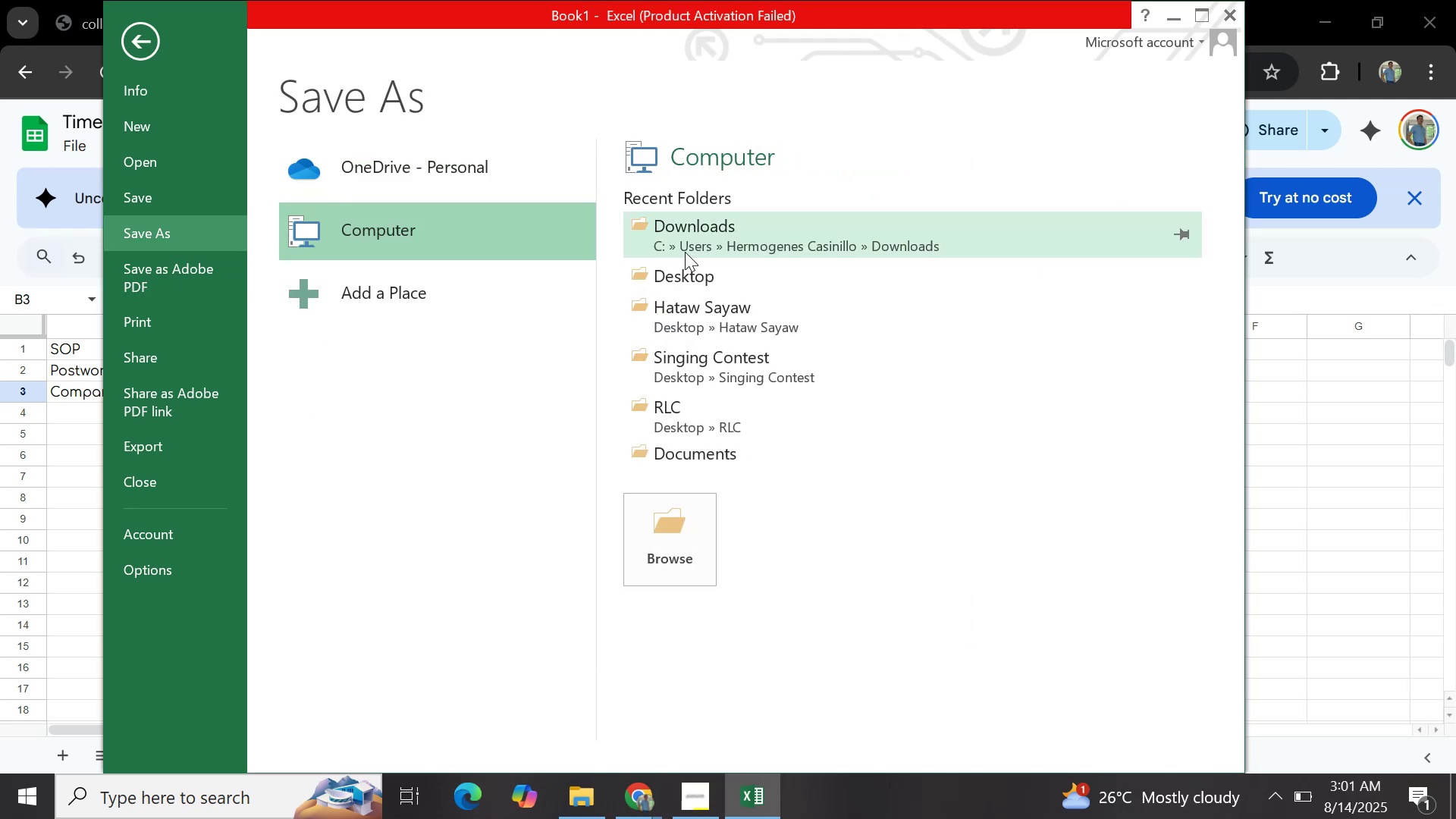 
left_click([690, 248])
 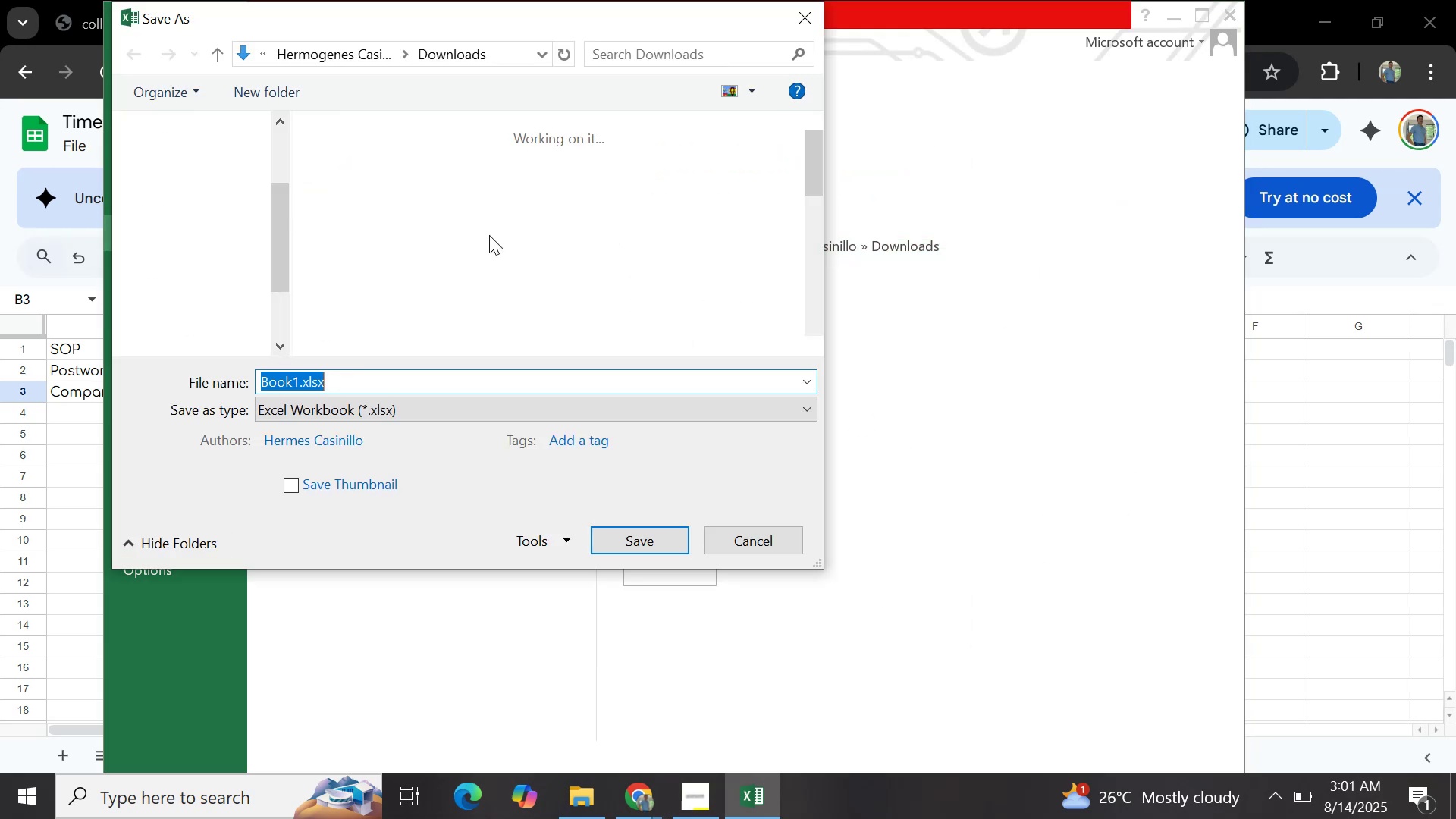 
left_click([445, 412])
 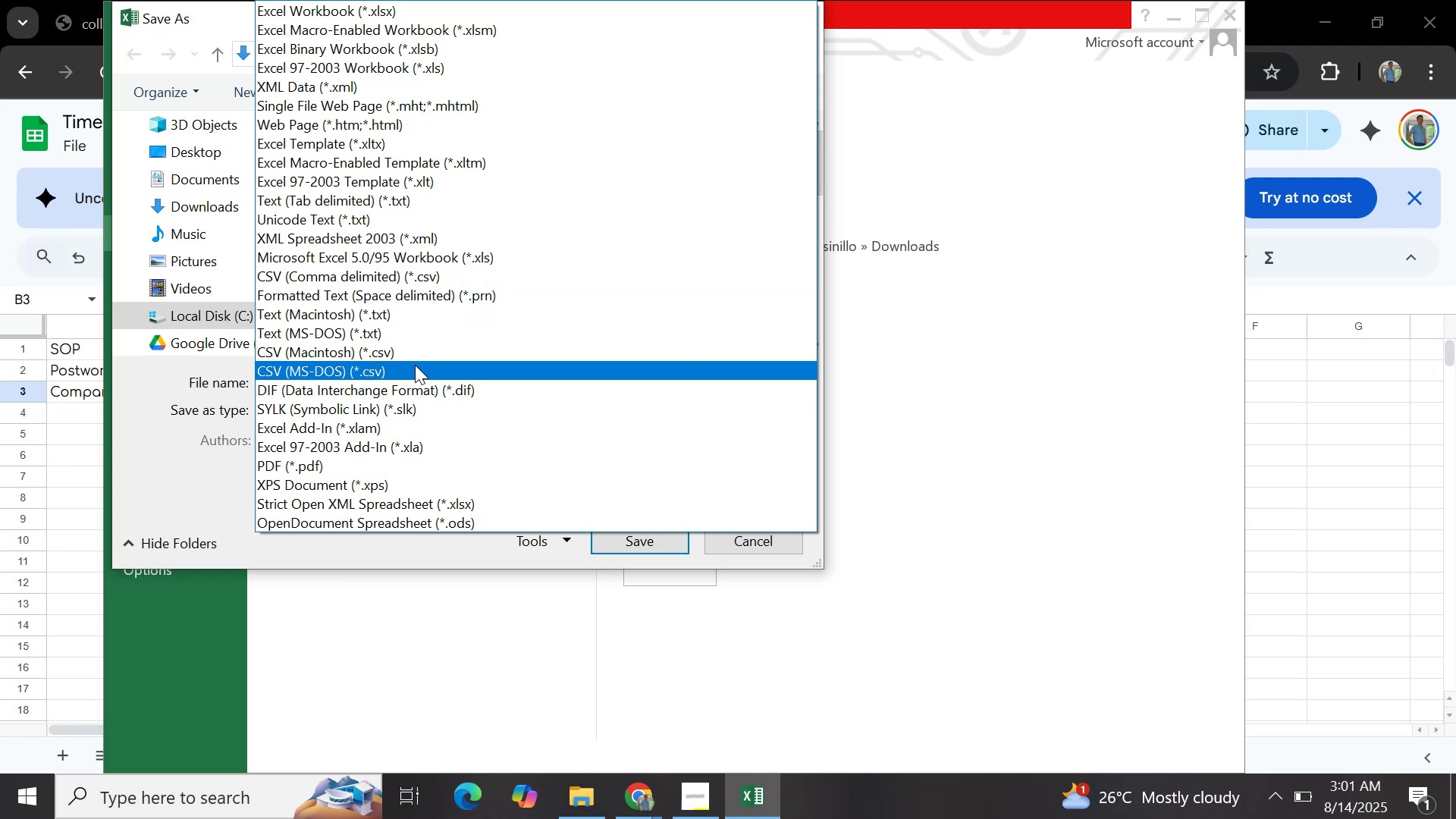 
wait(11.18)
 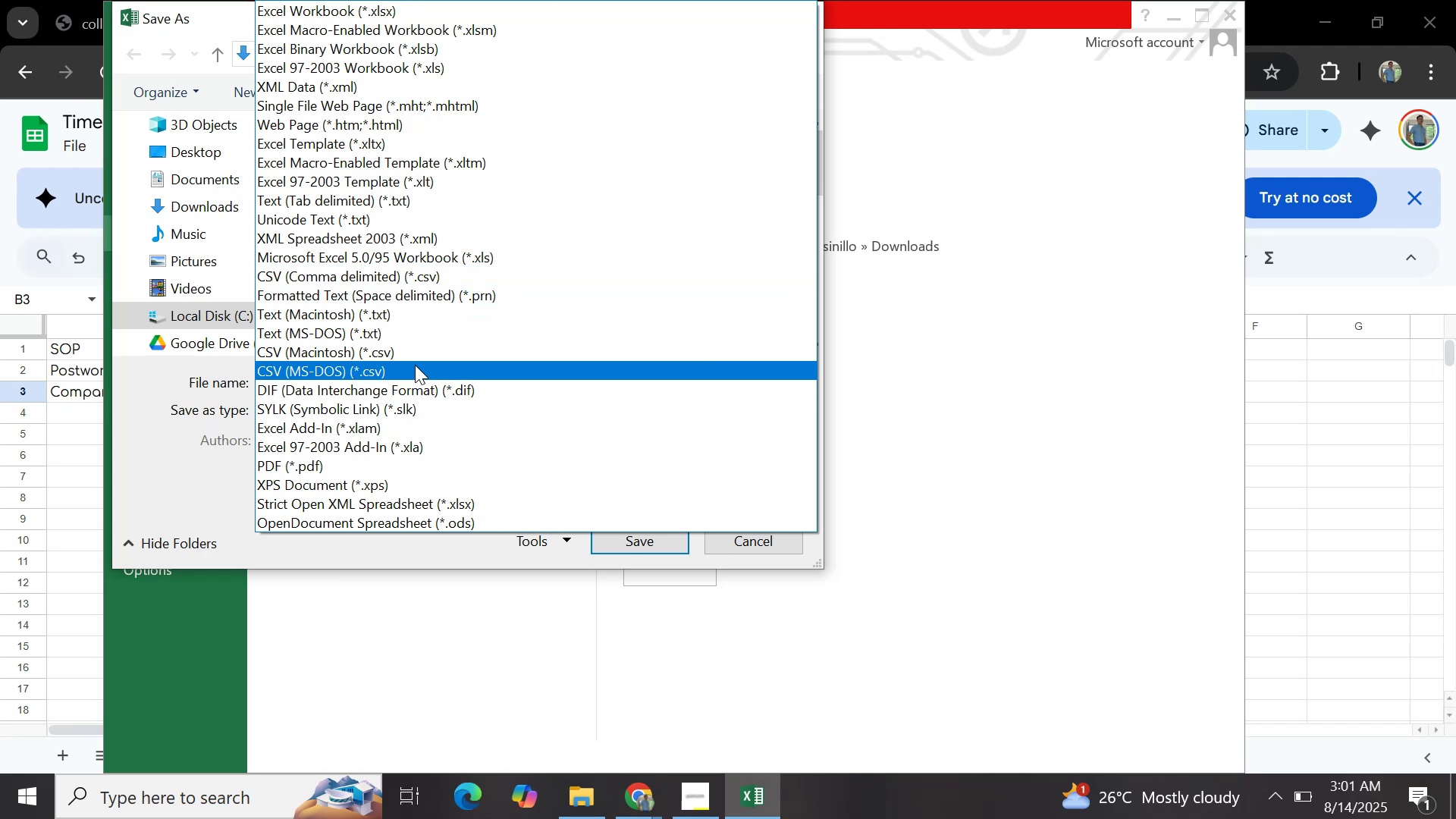 
left_click([739, 789])
 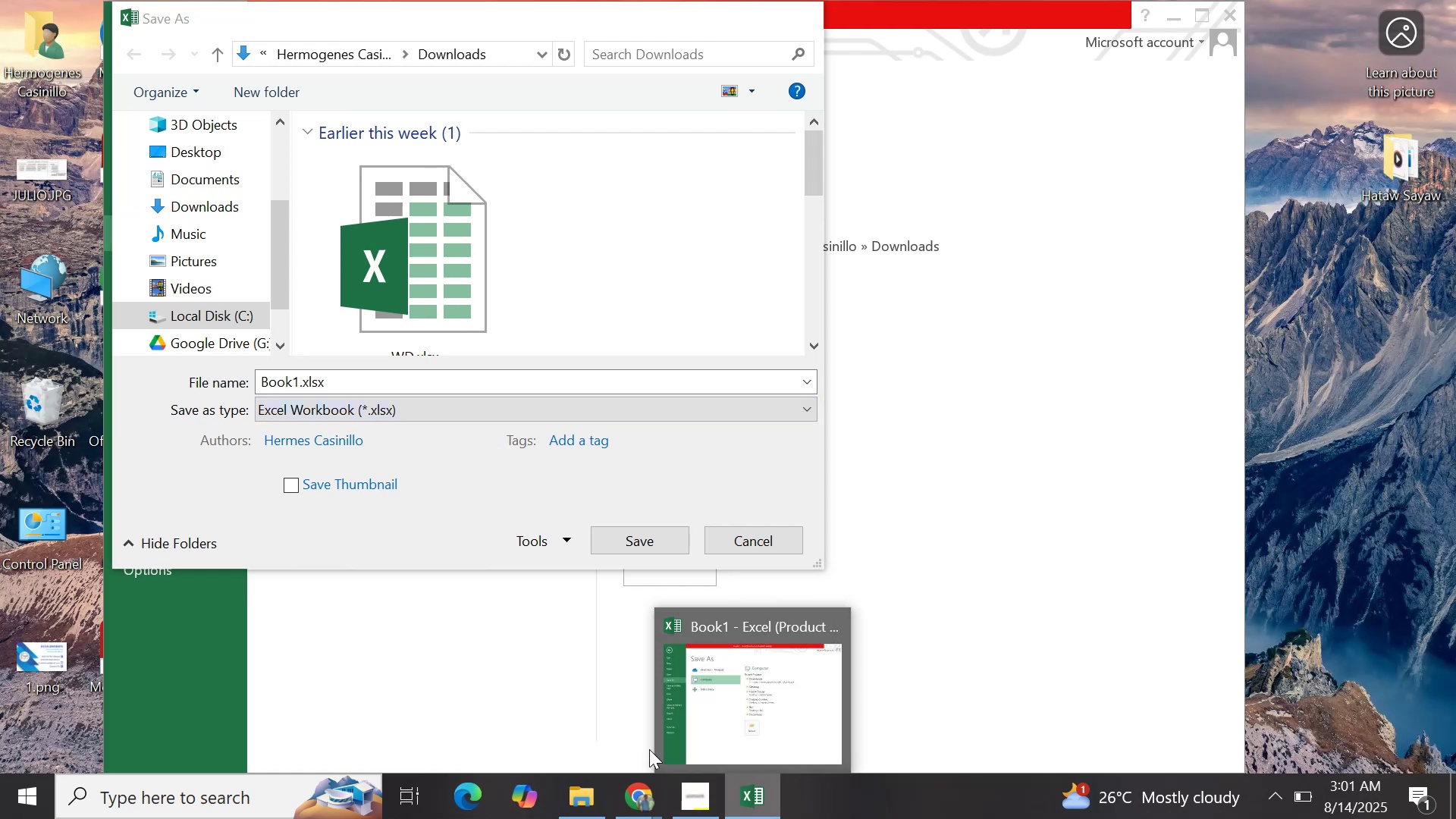 
left_click([638, 783])
 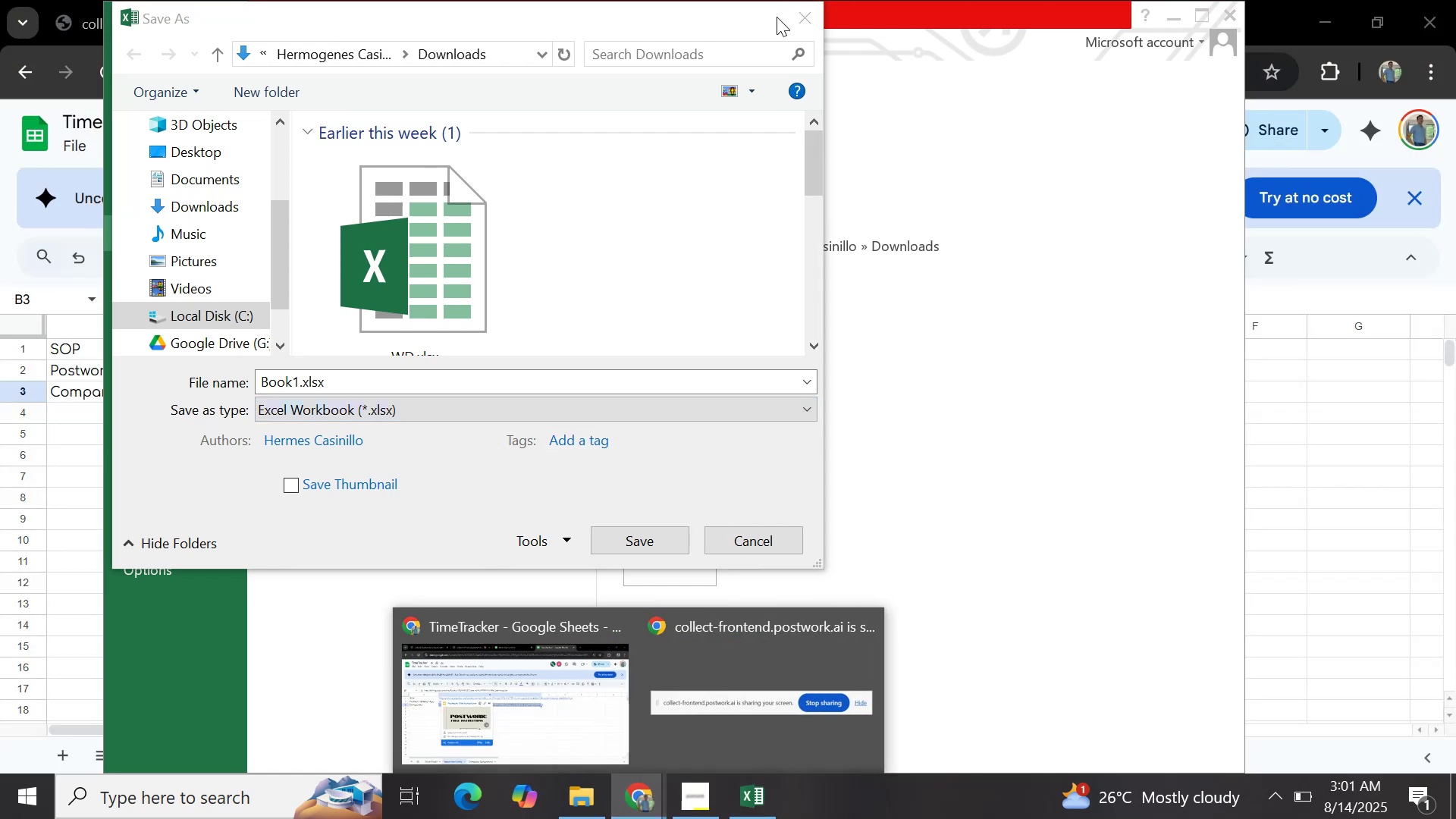 
left_click([802, 23])
 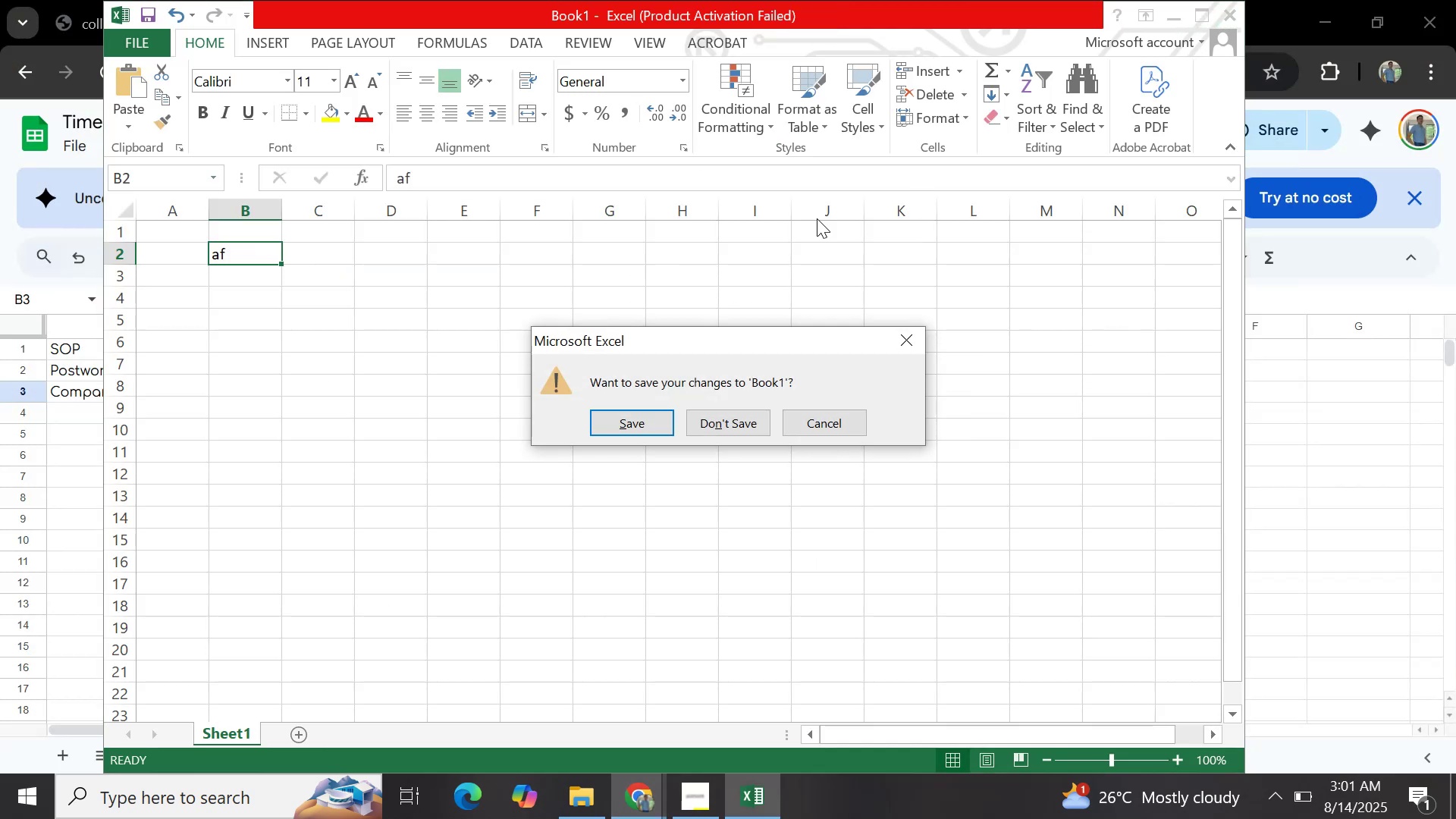 
left_click([701, 422])
 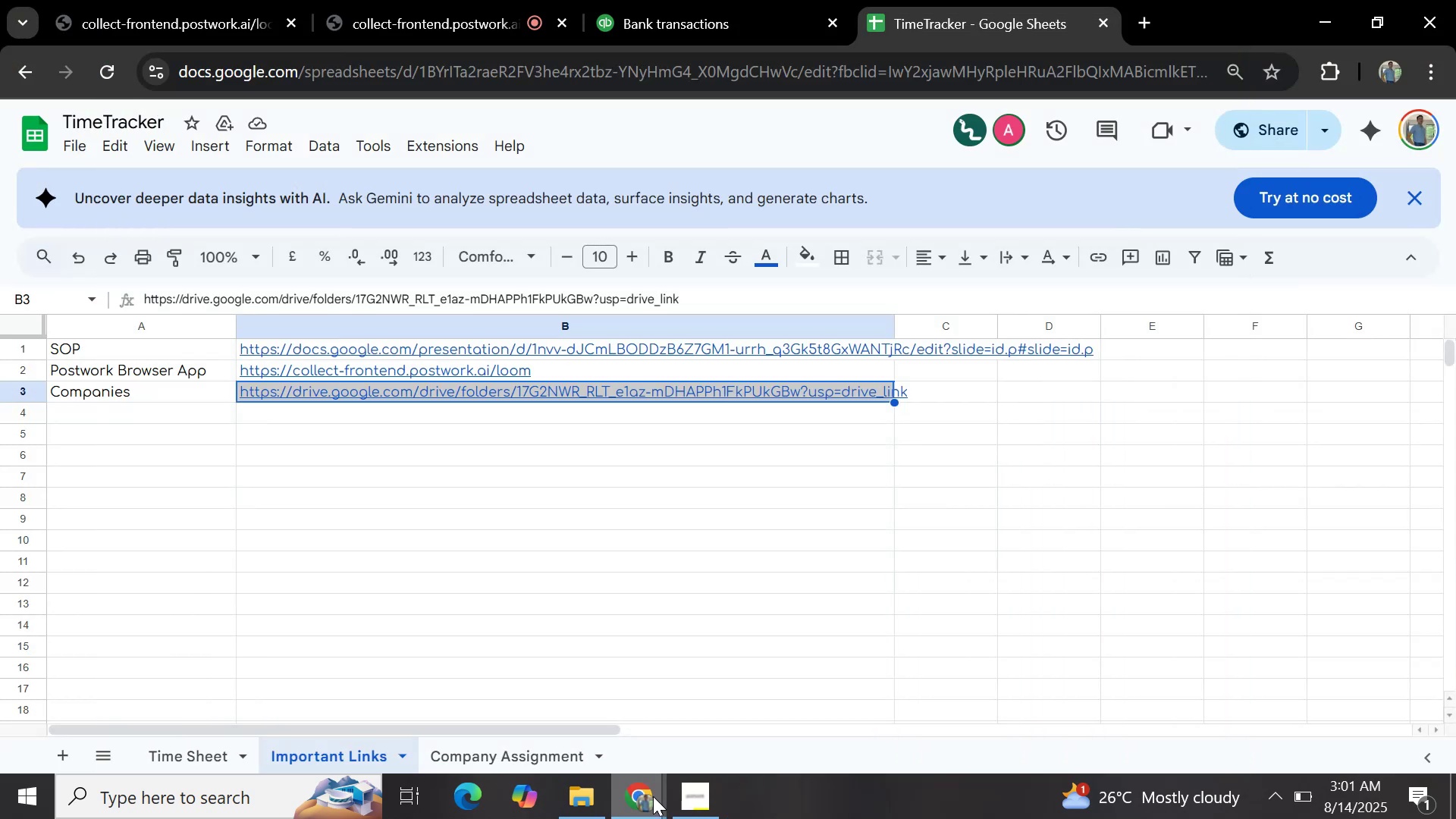 
left_click([653, 796])
 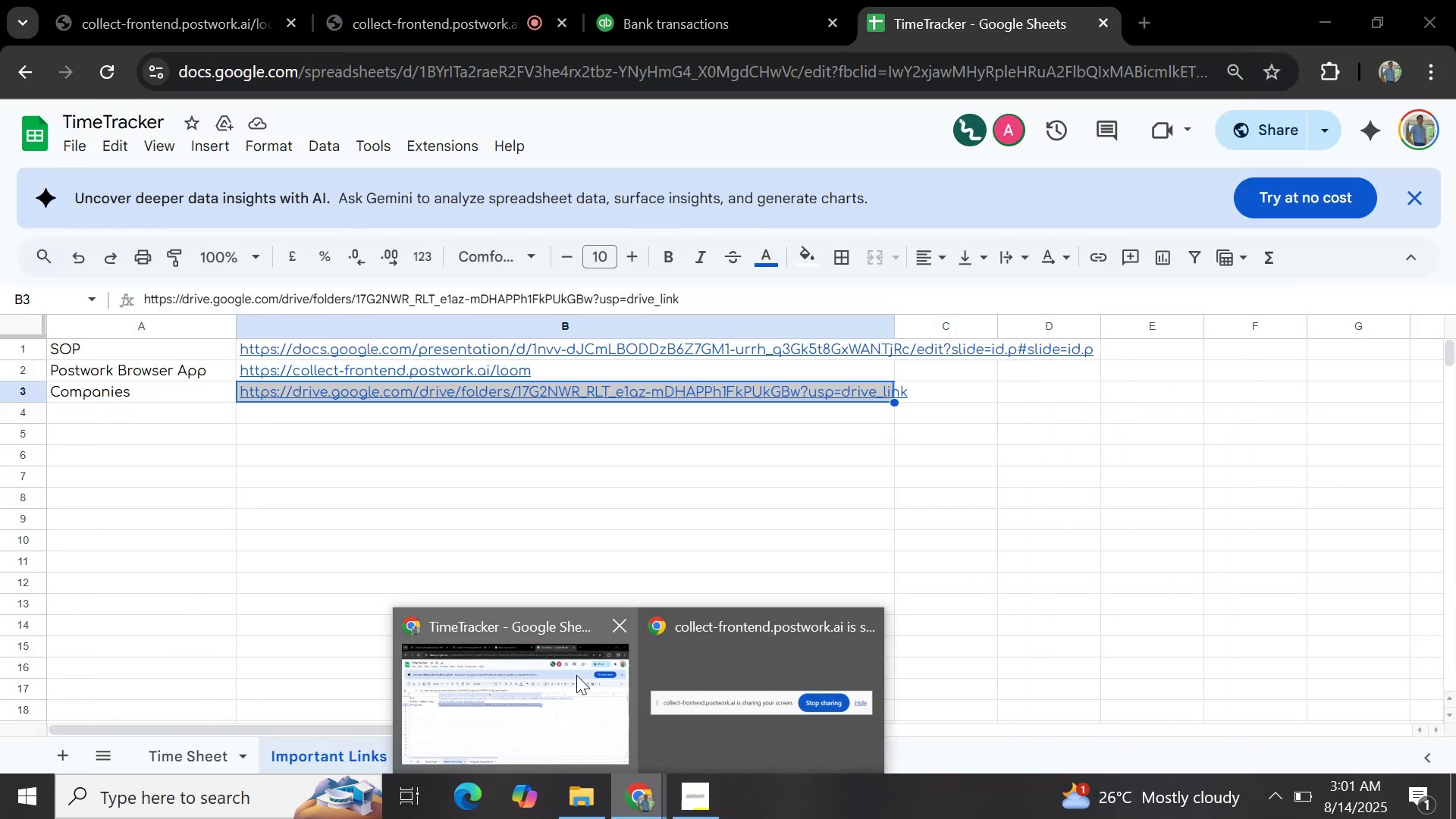 
left_click([559, 684])
 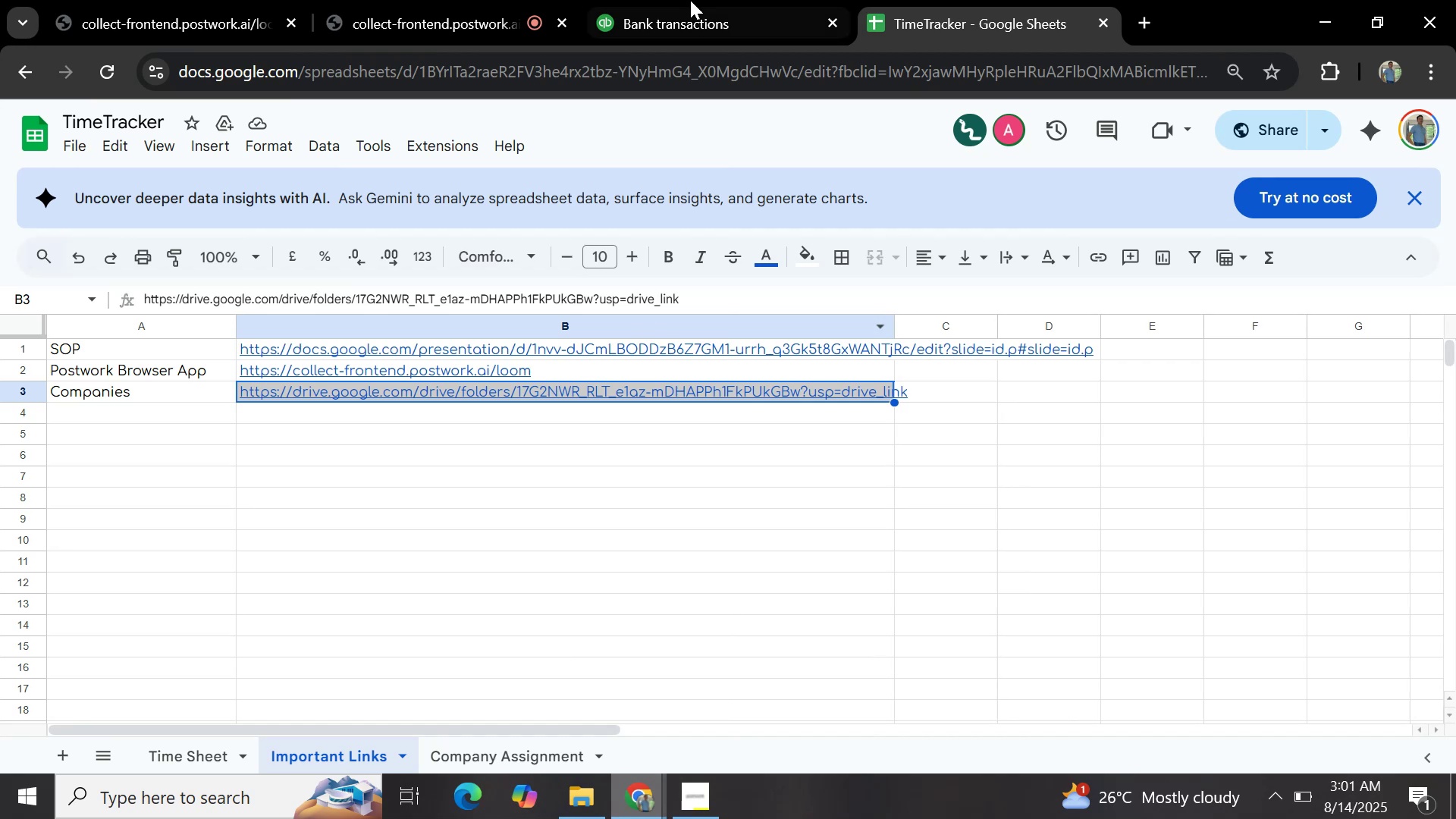 
left_click([686, 11])
 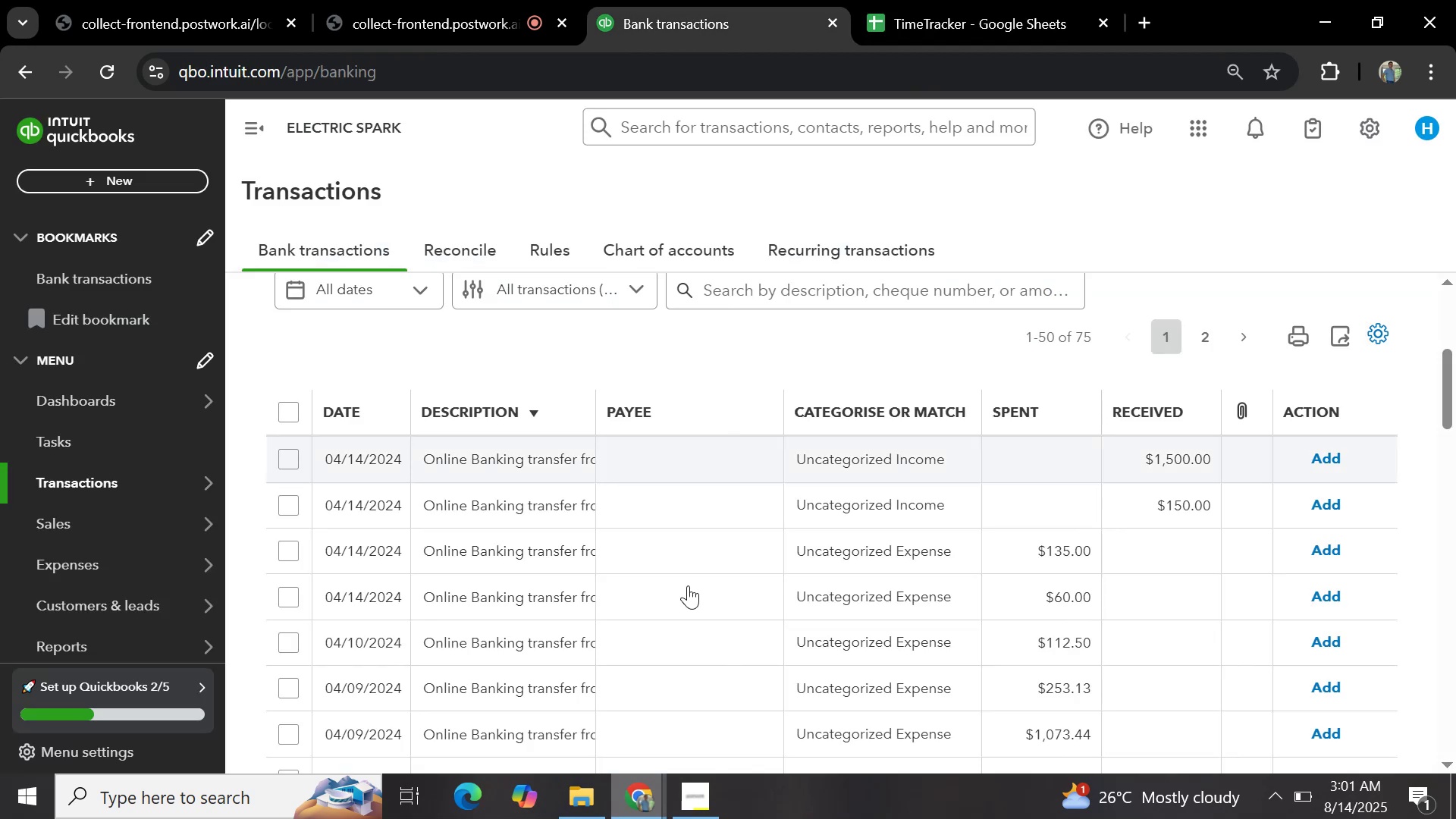 
scroll: coordinate [605, 541], scroll_direction: up, amount: 1.0
 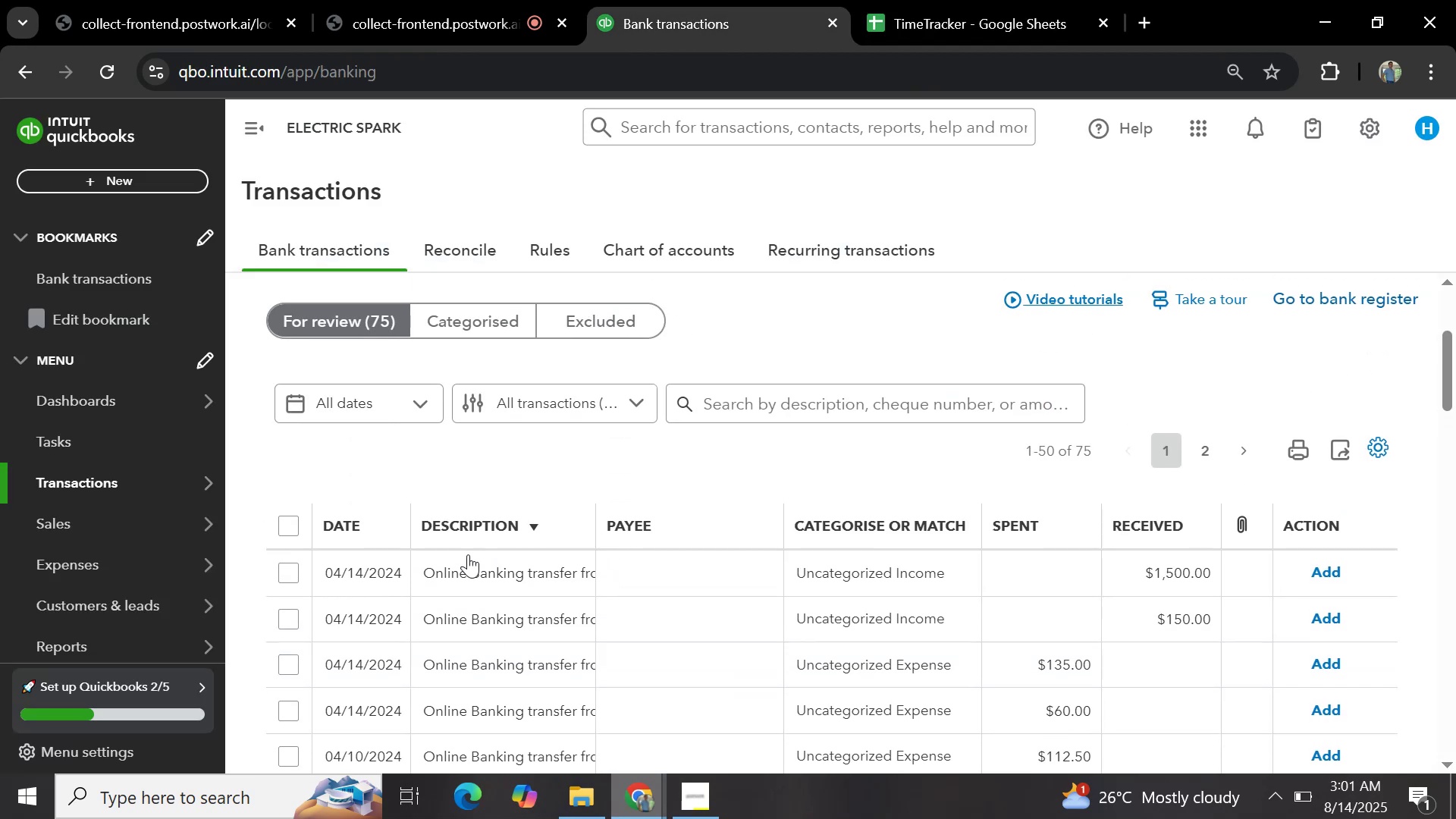 
left_click([475, 582])
 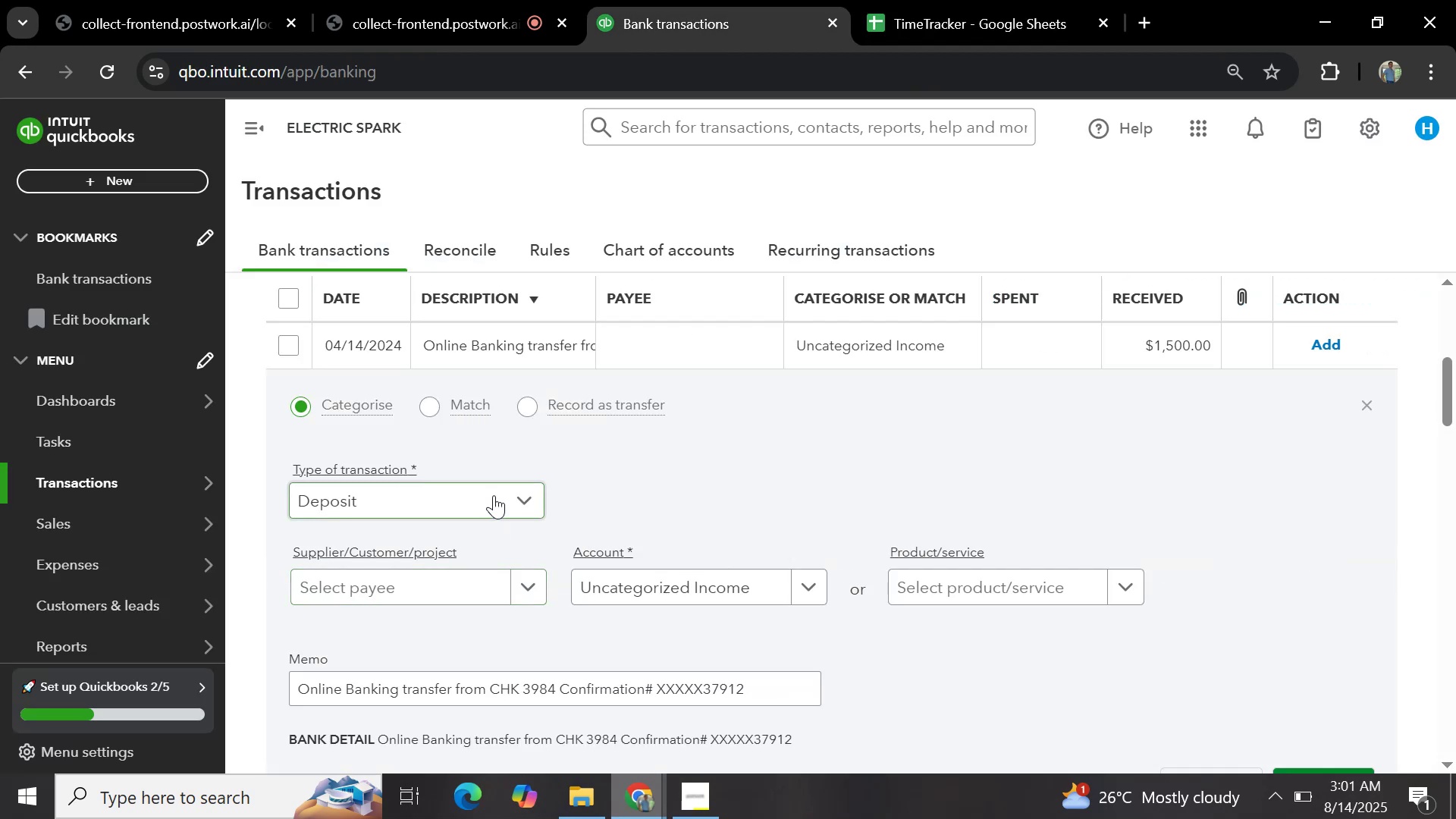 
left_click([526, 595])
 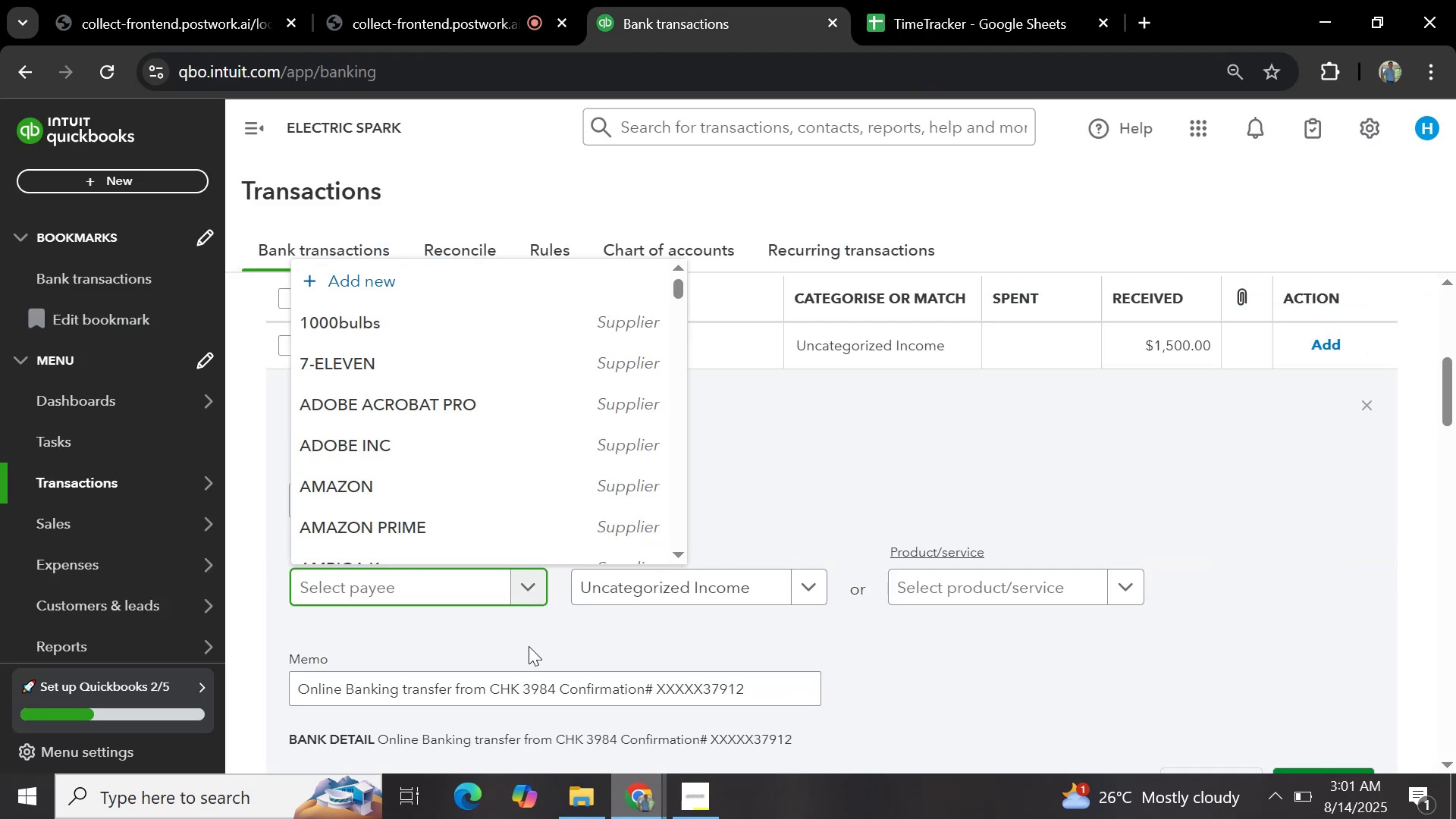 
key(Control+V)
 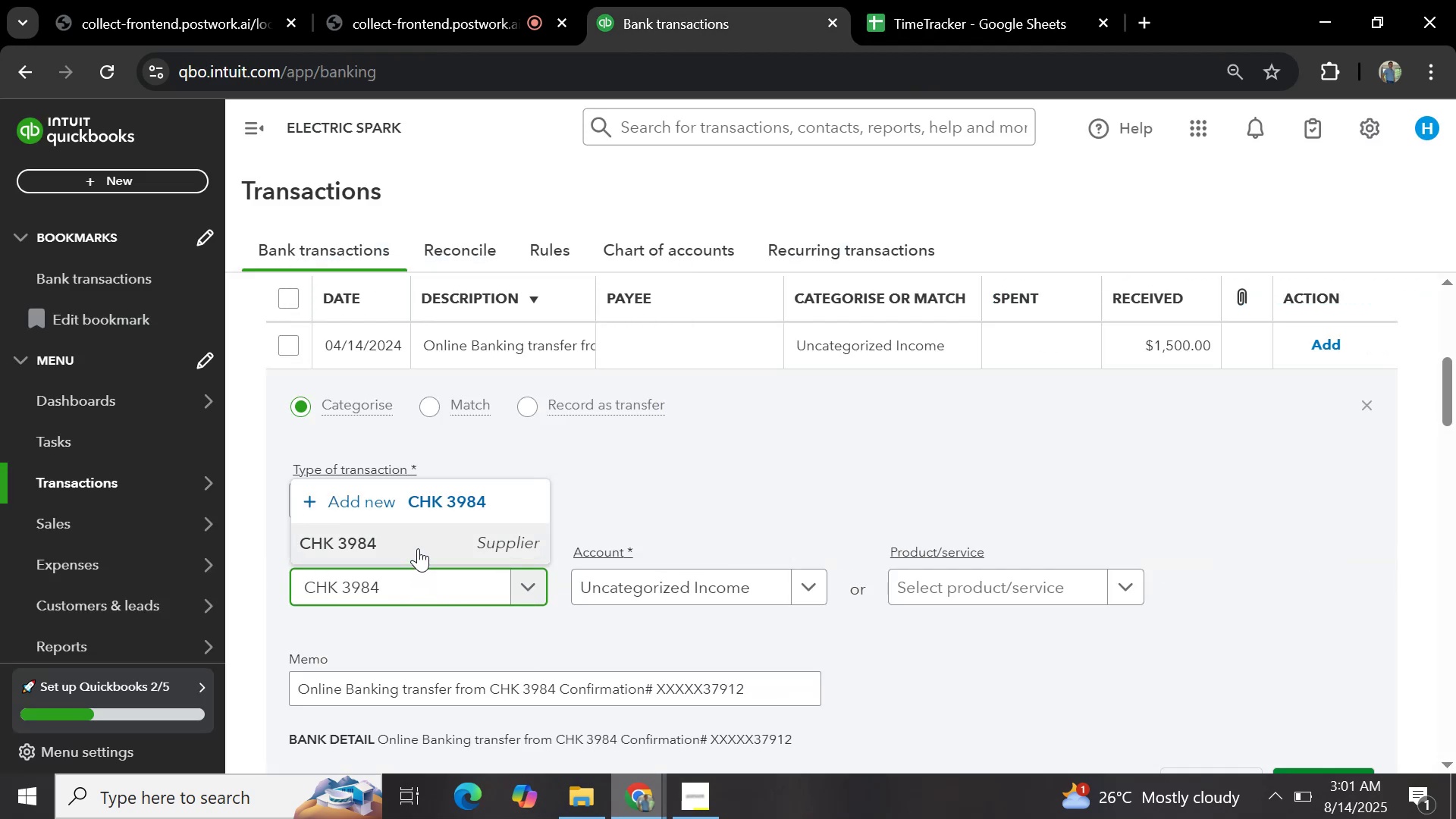 
left_click([416, 536])
 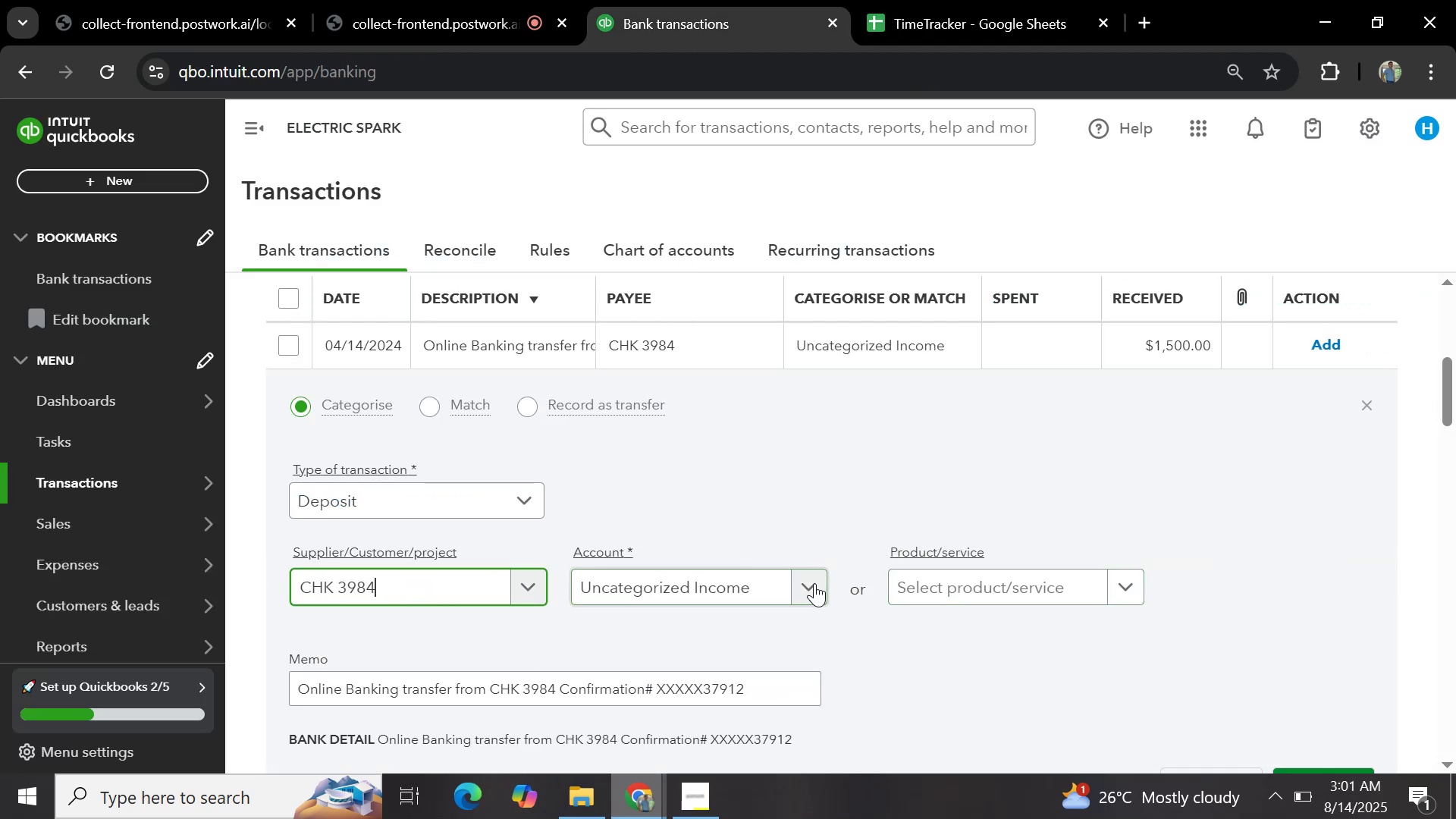 
left_click([814, 583])
 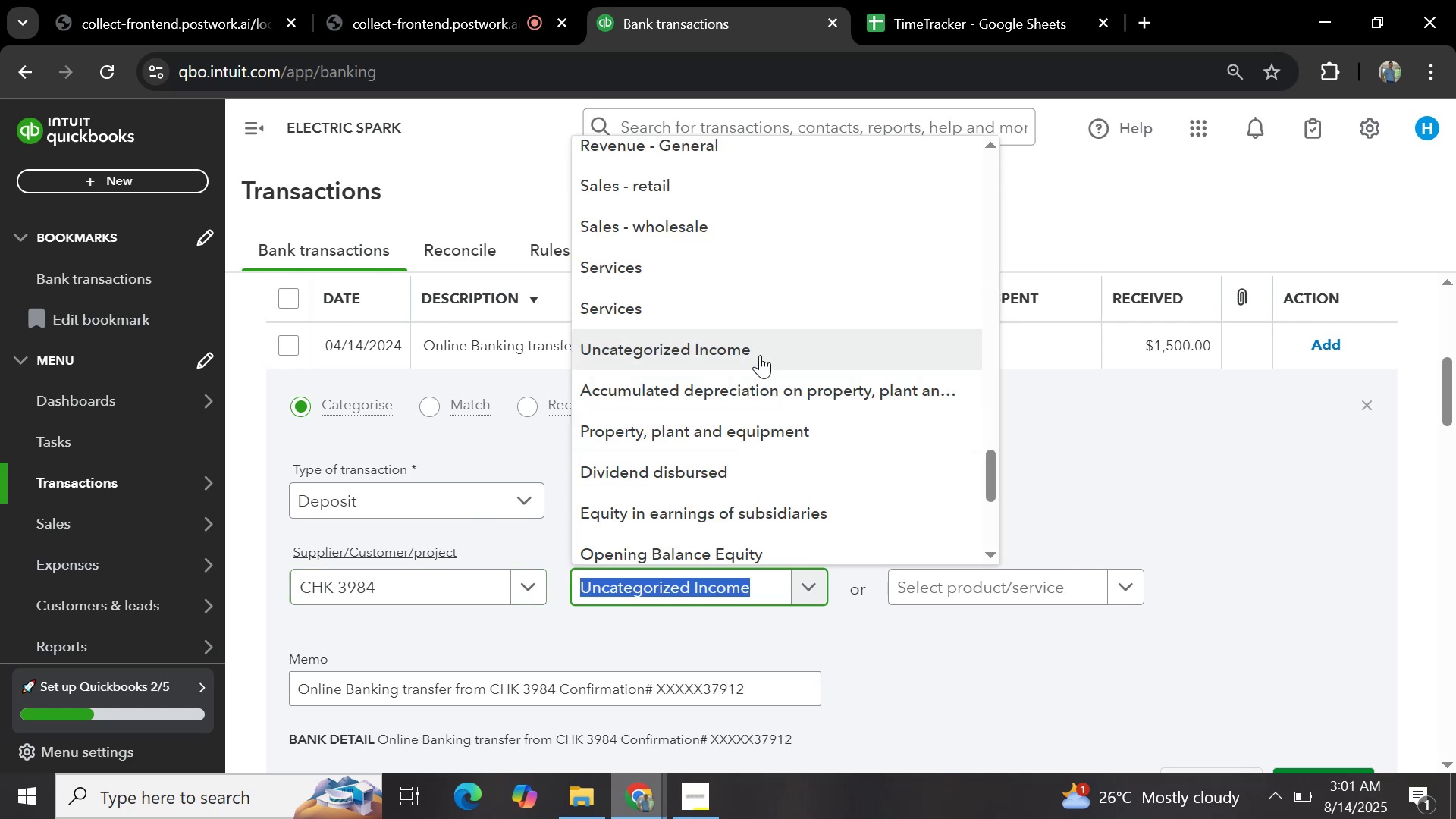 
type(sales)
 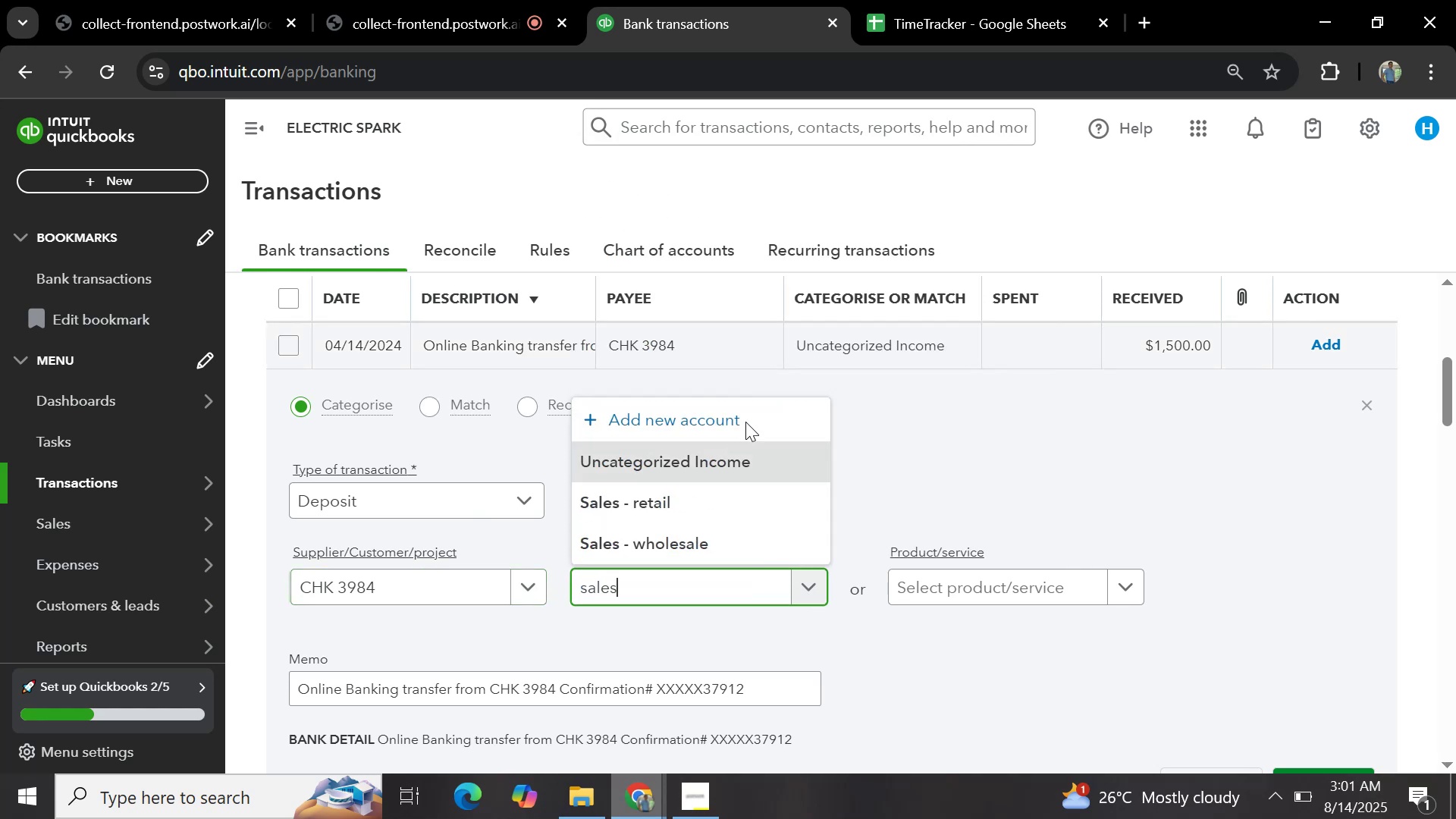 
left_click([692, 535])
 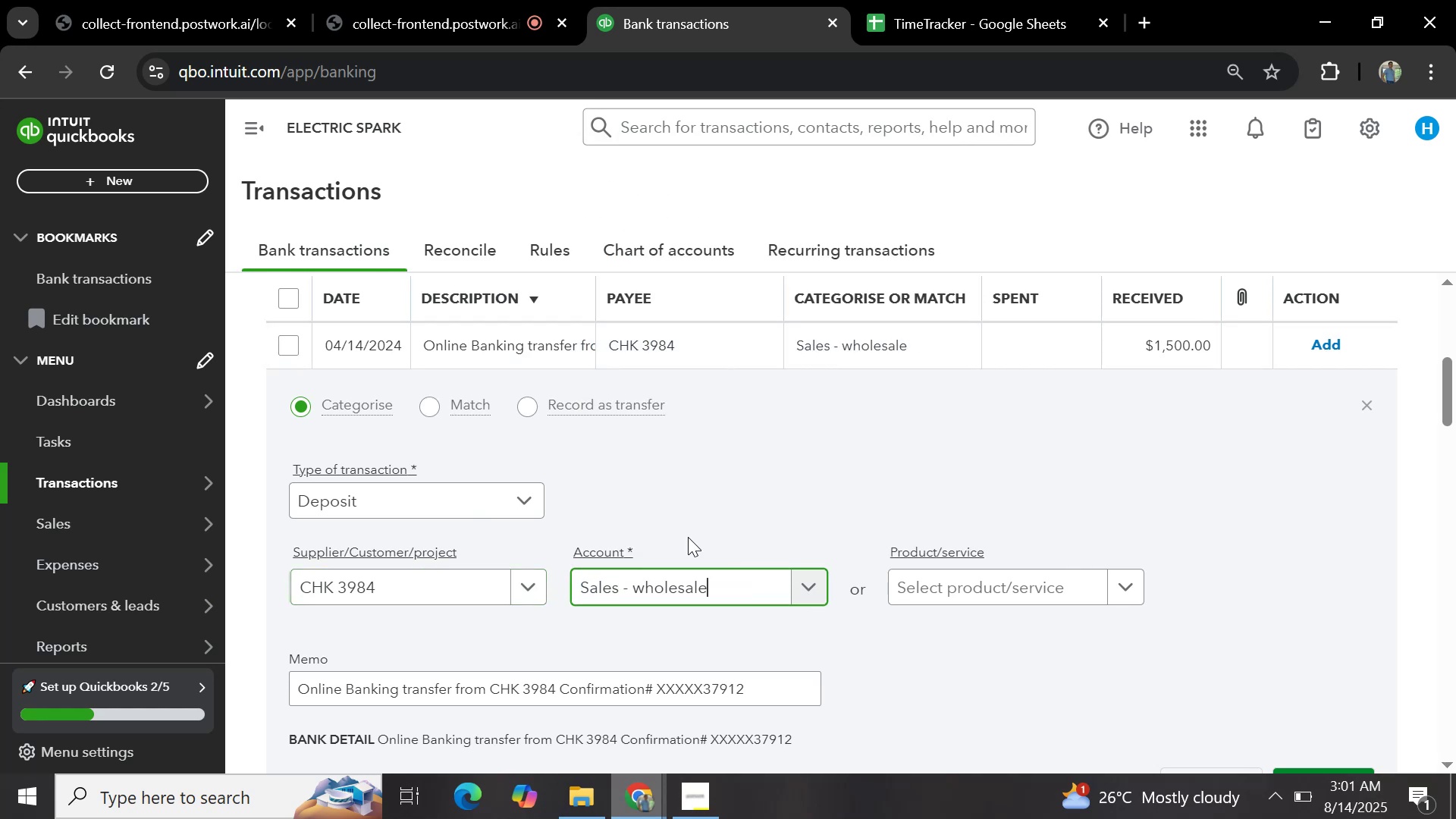 
scroll: coordinate [890, 478], scroll_direction: down, amount: 1.0
 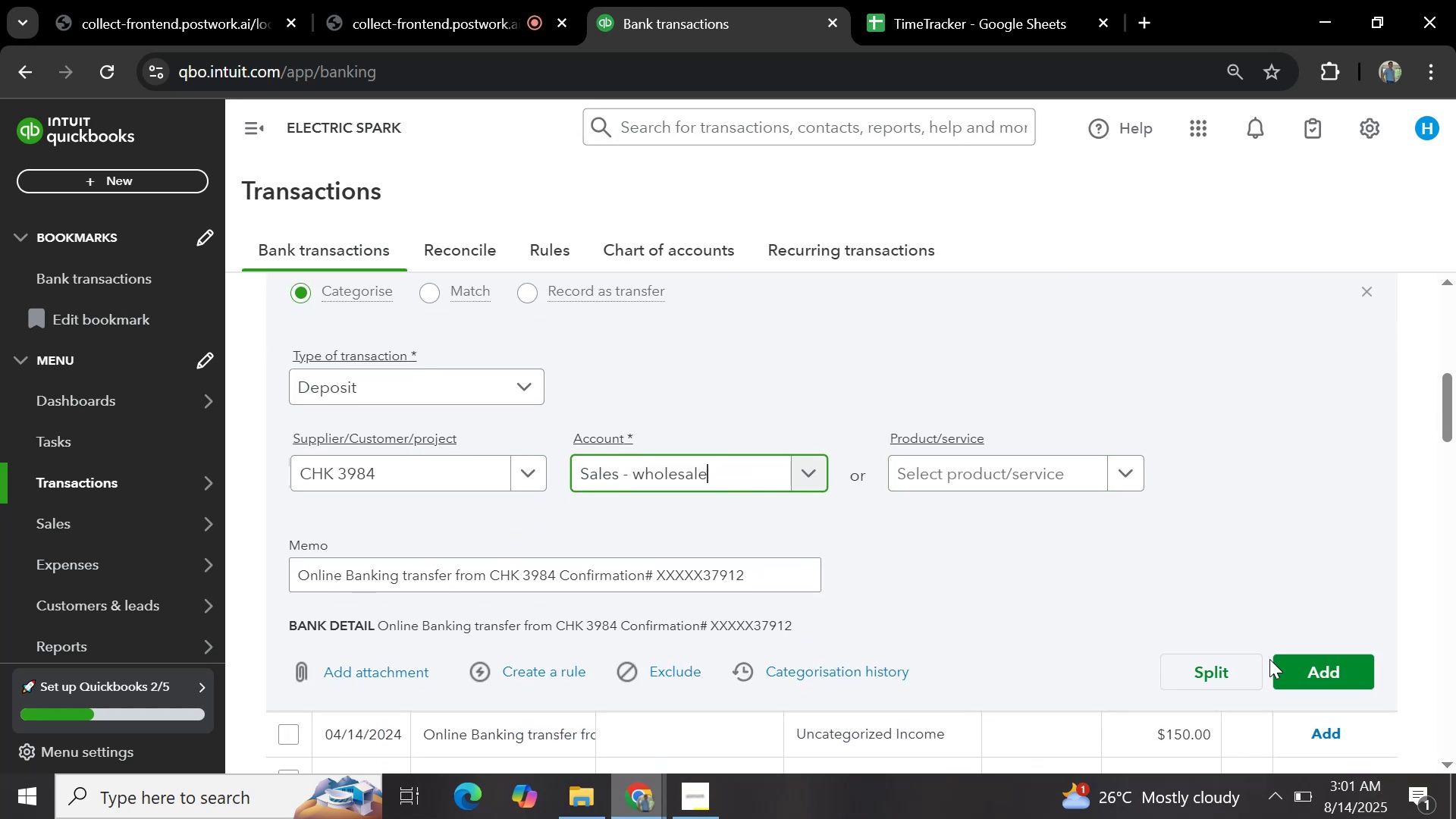 
left_click([1286, 671])
 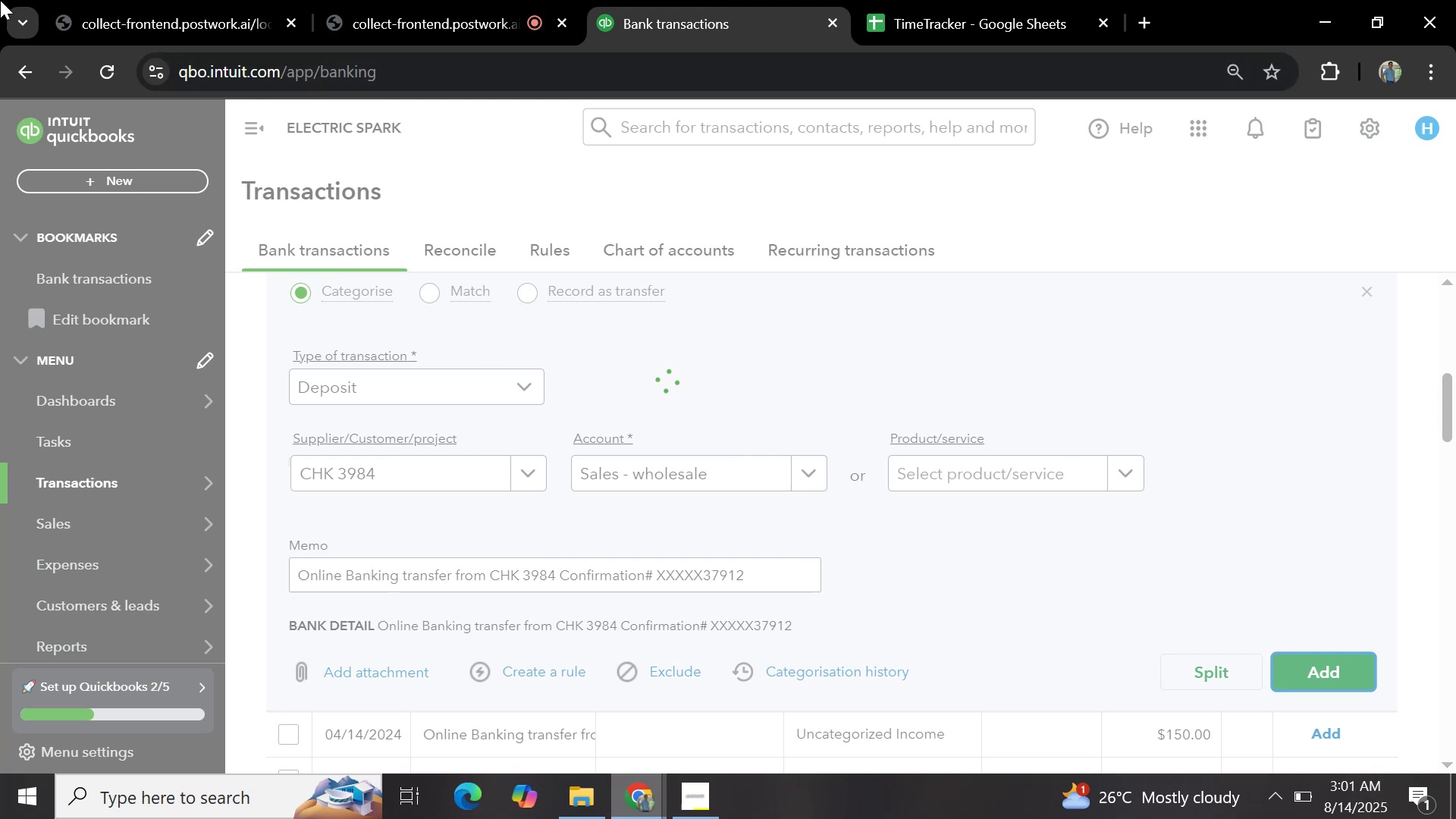 
scroll: coordinate [492, 400], scroll_direction: up, amount: 1.0
 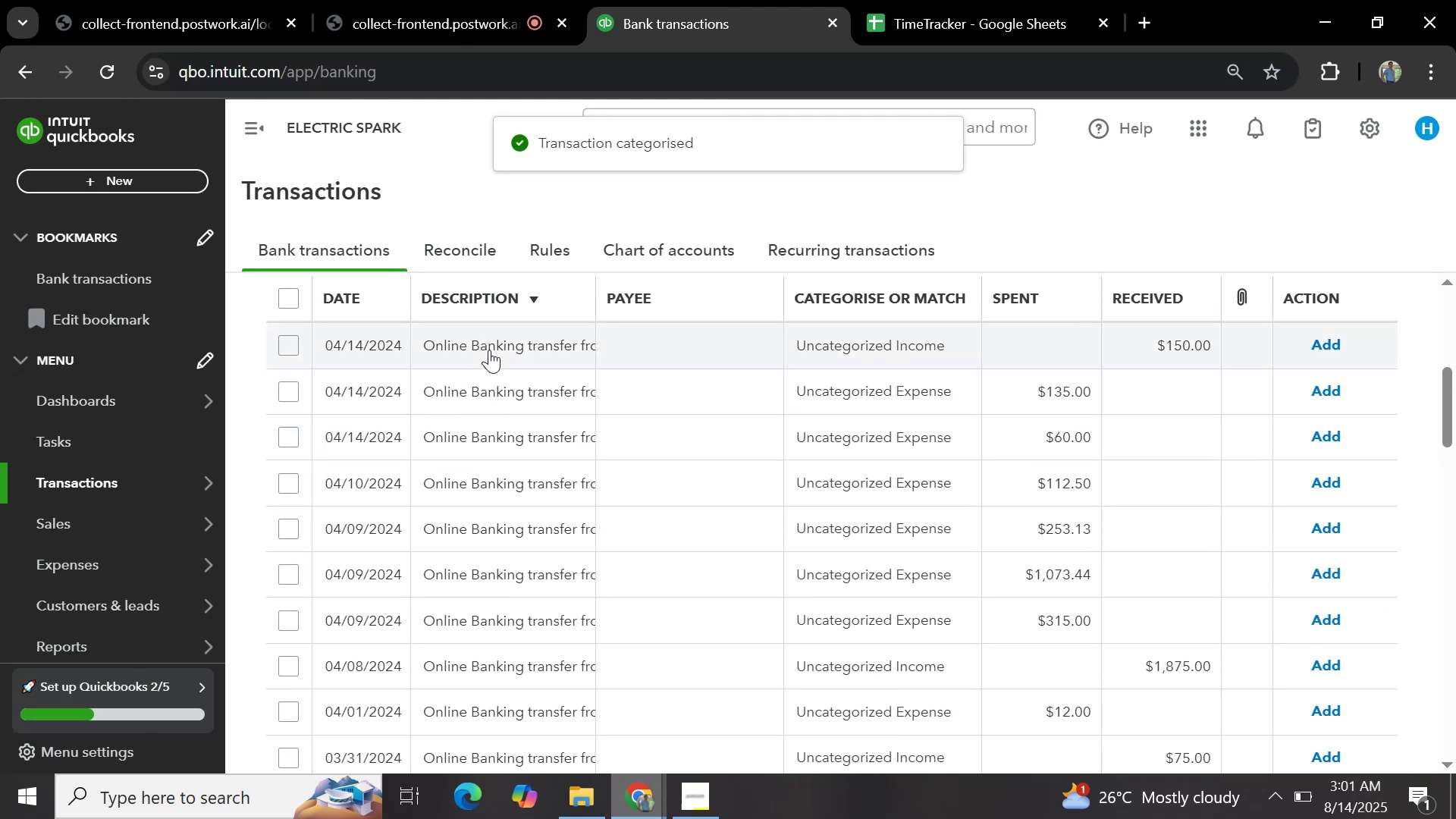 
left_click([489, 348])
 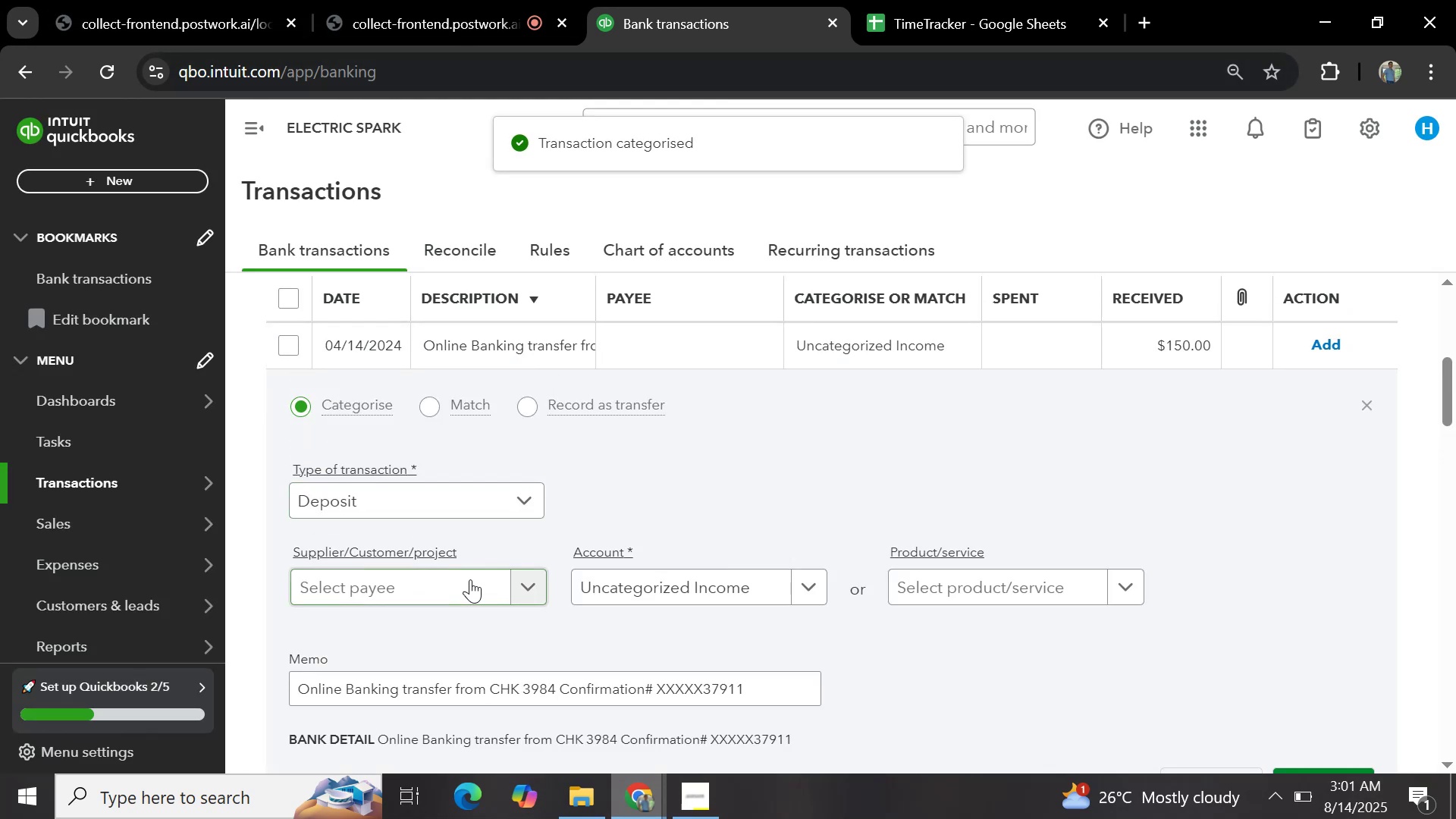 
left_click([476, 579])
 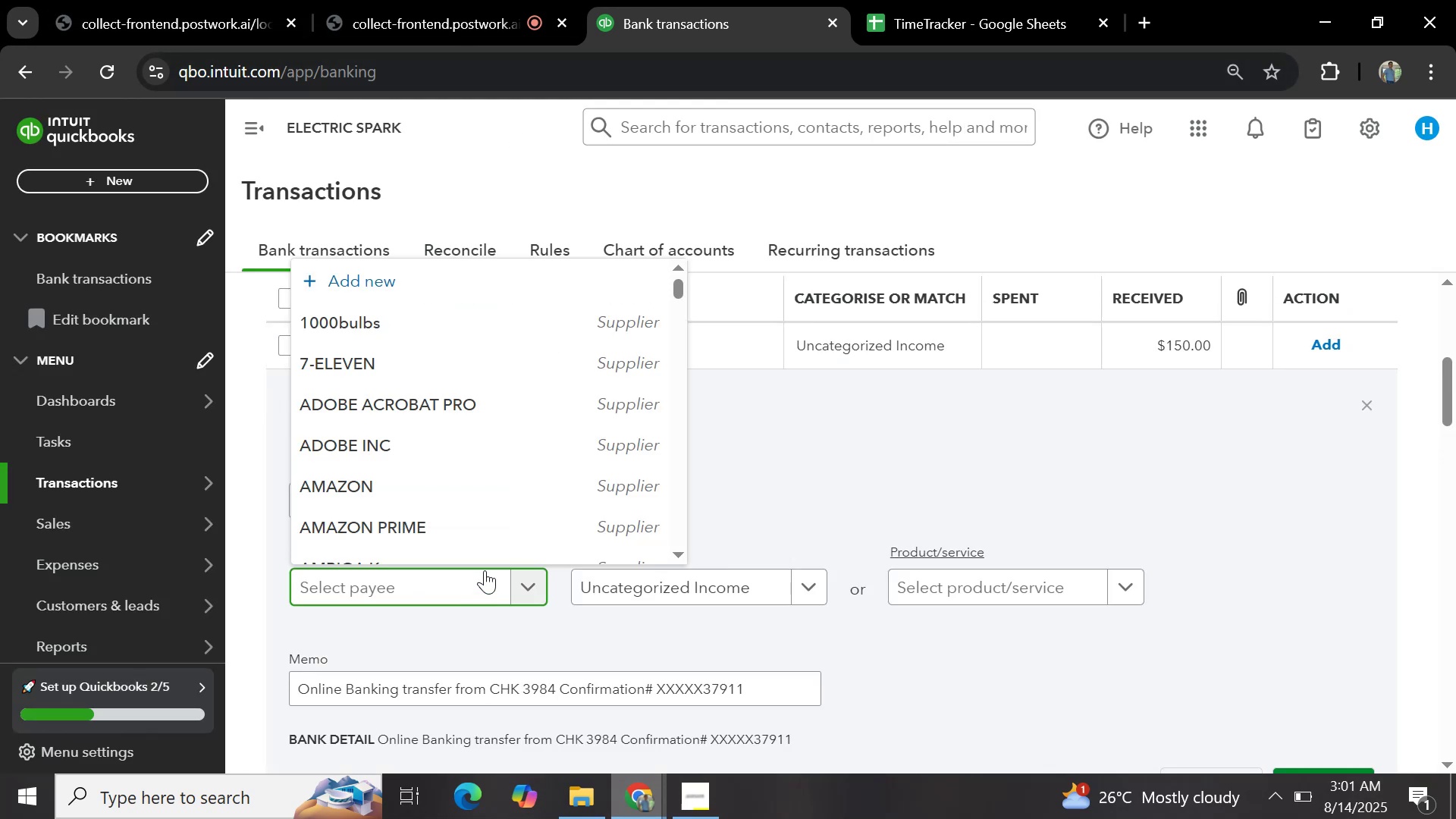 
left_click([837, 488])
 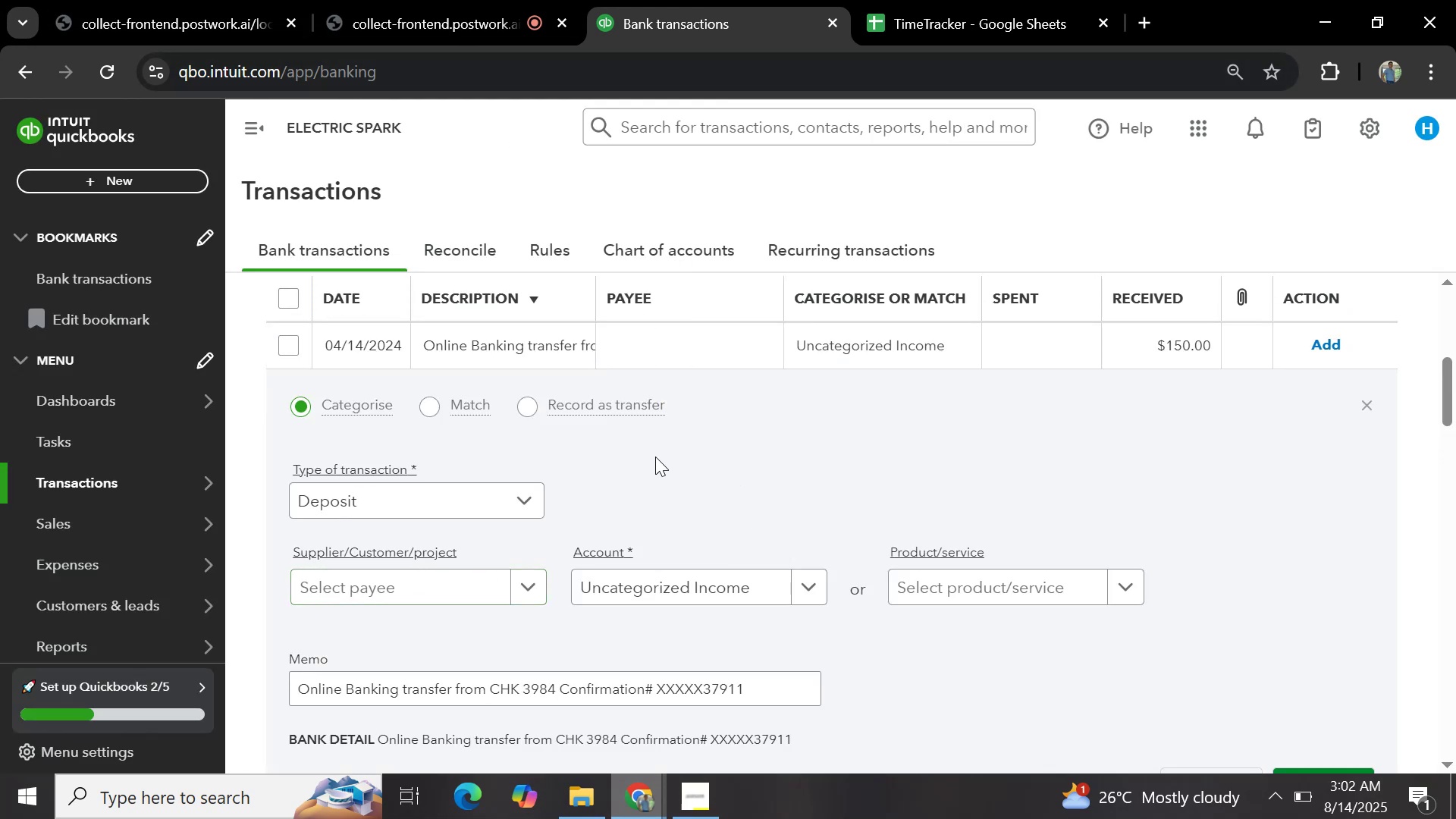 
key(Control+V)
 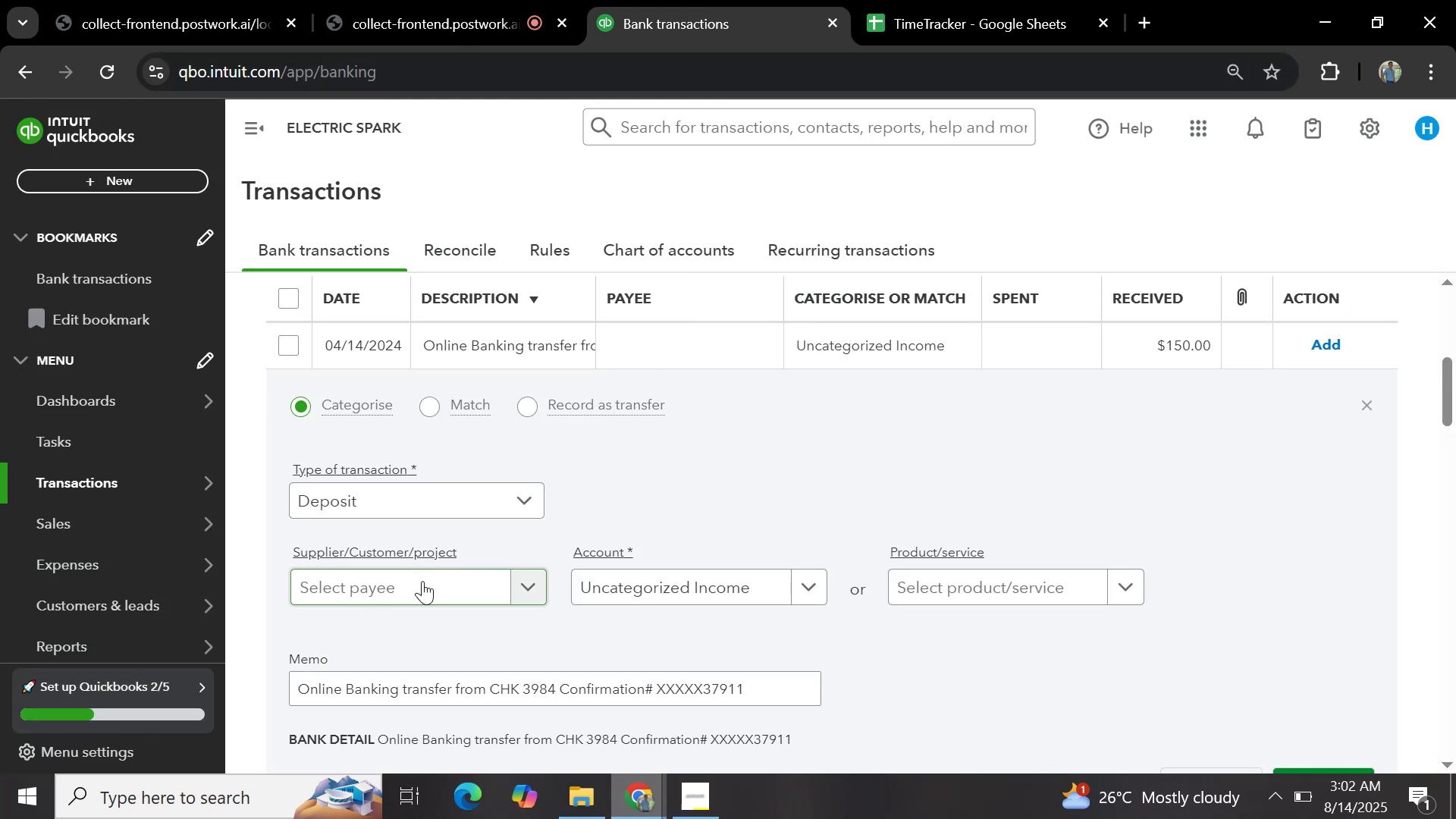 
left_click([422, 581])
 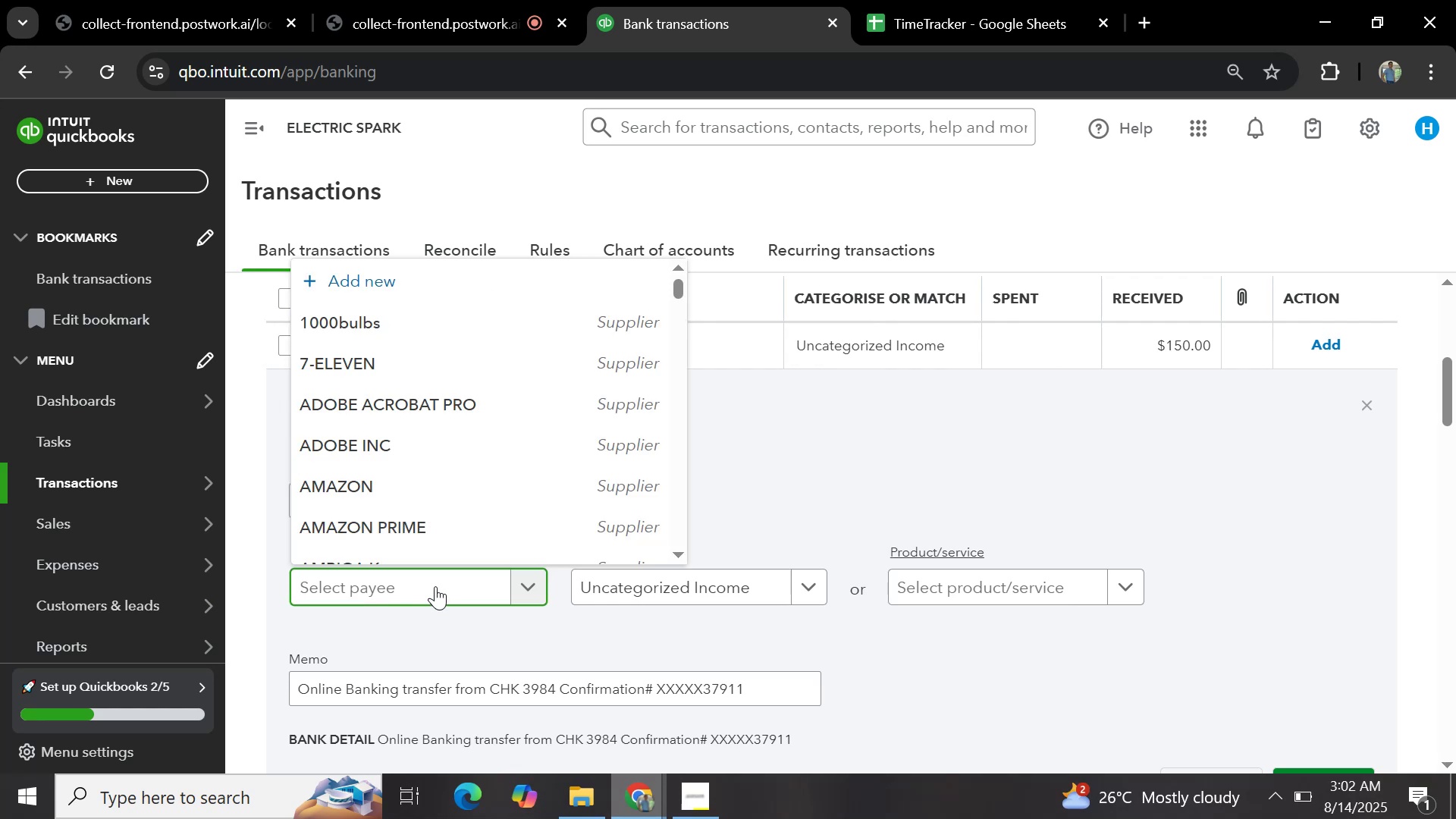 
key(Control+V)
 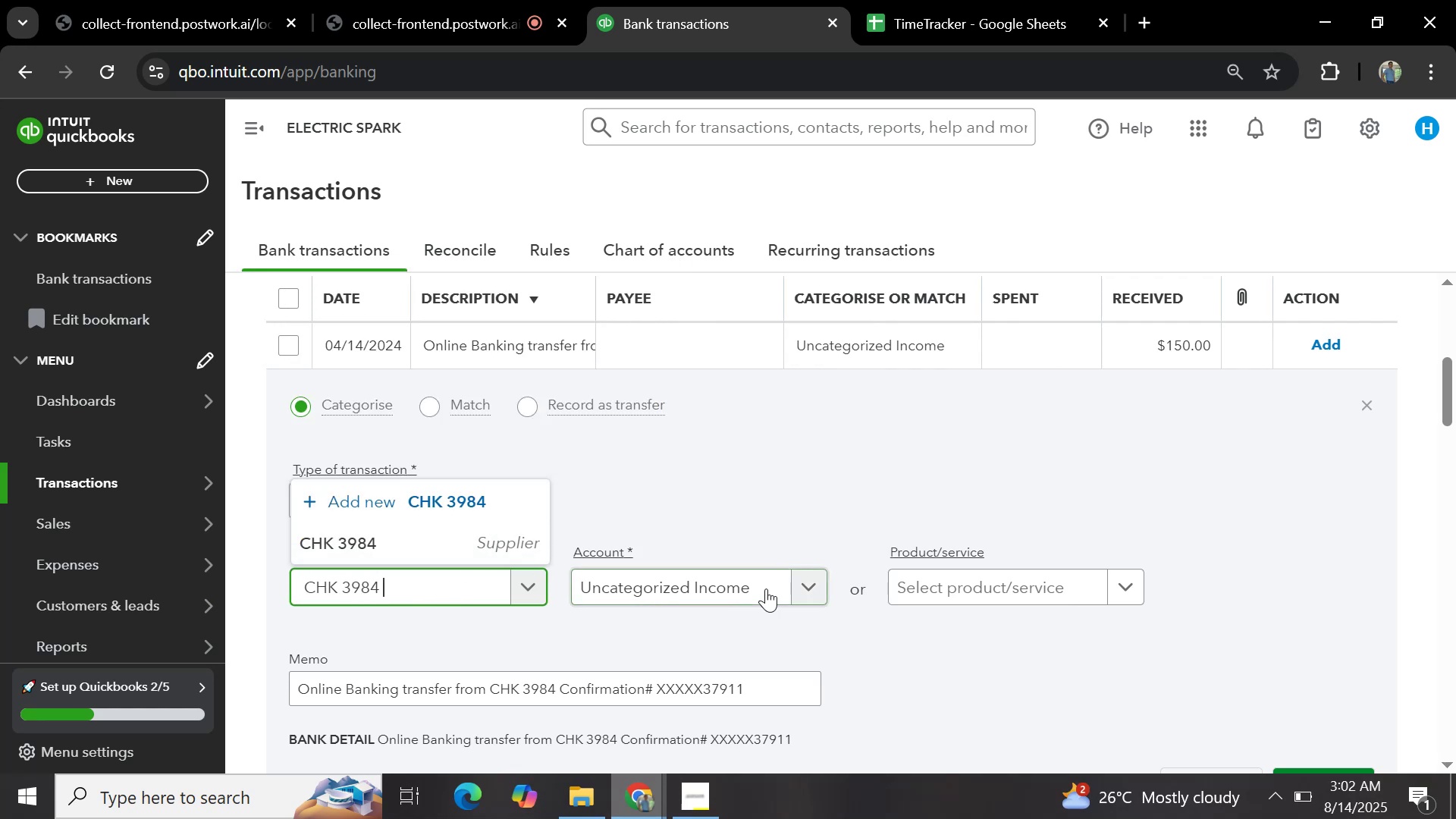 
left_click([802, 594])
 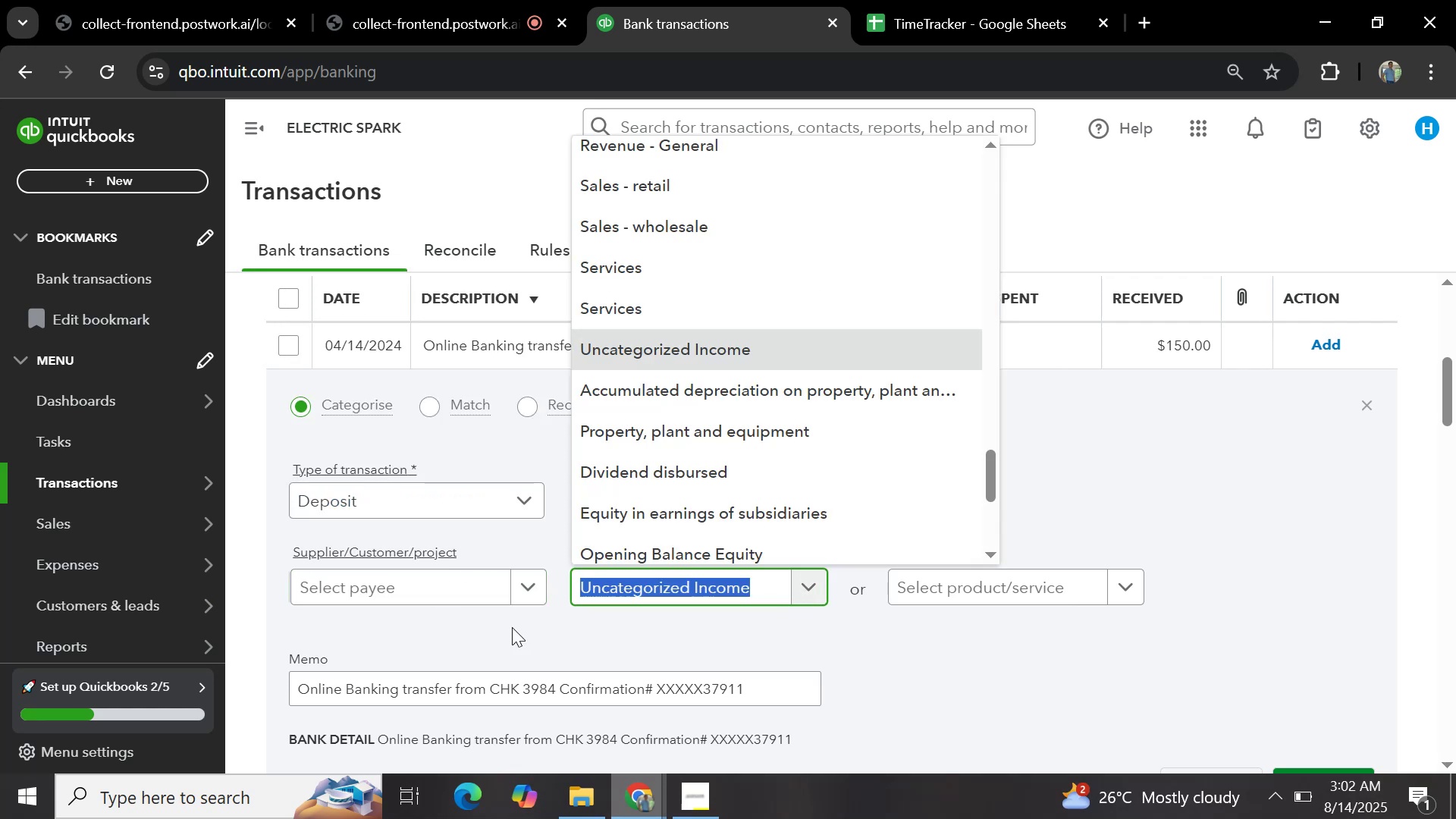 
left_click([489, 573])
 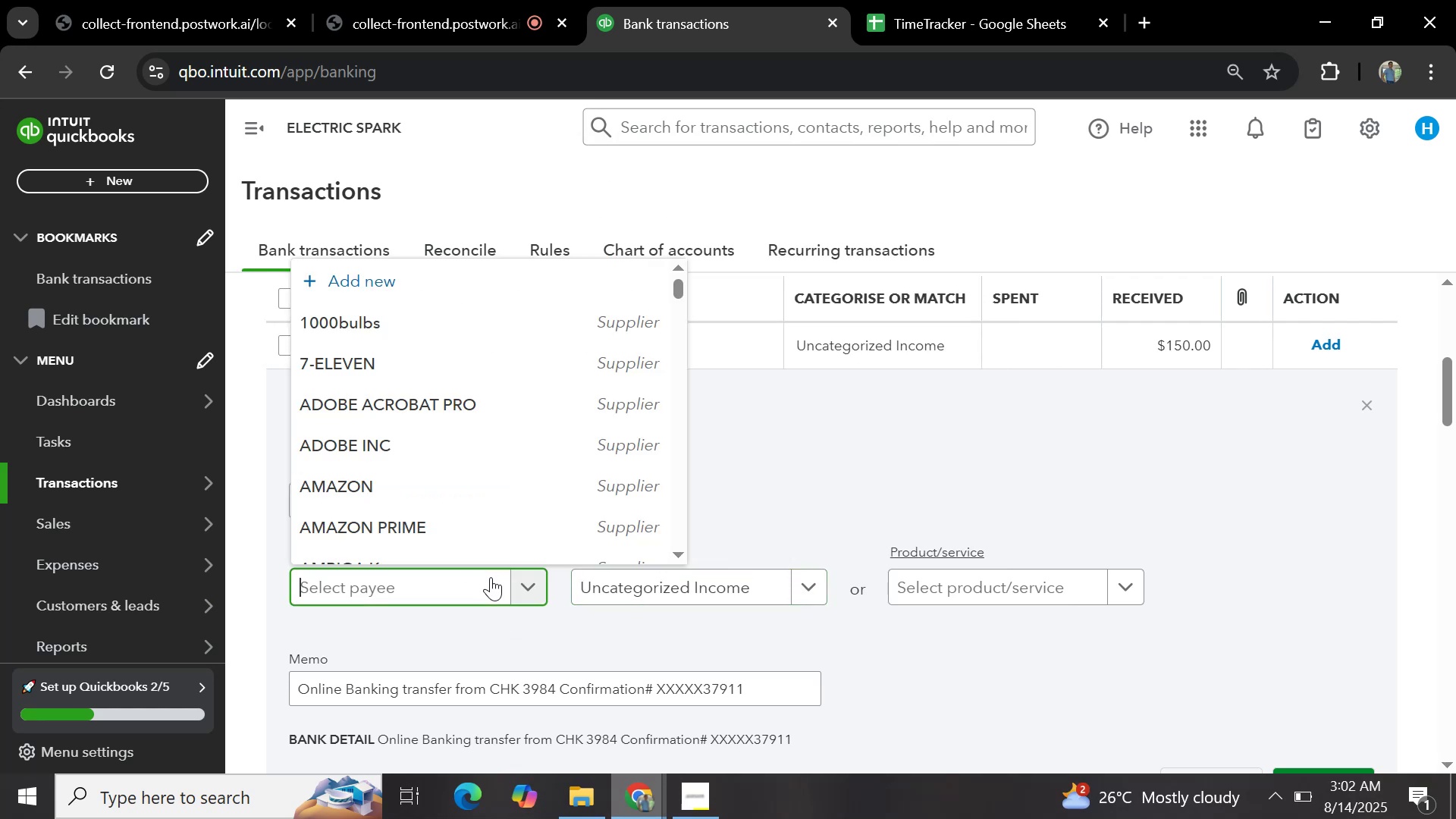 
key(Control+V)
 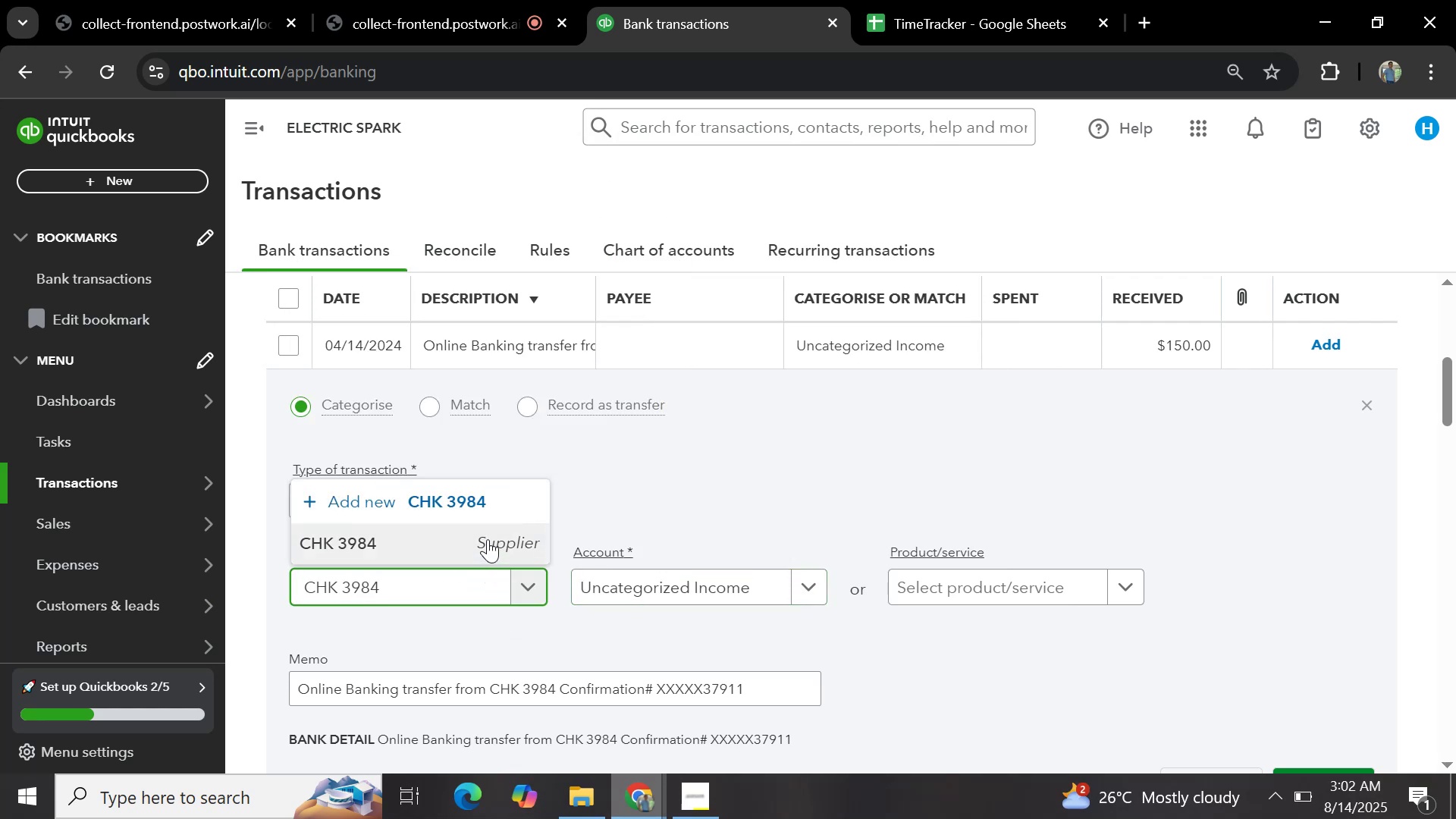 
left_click([488, 537])
 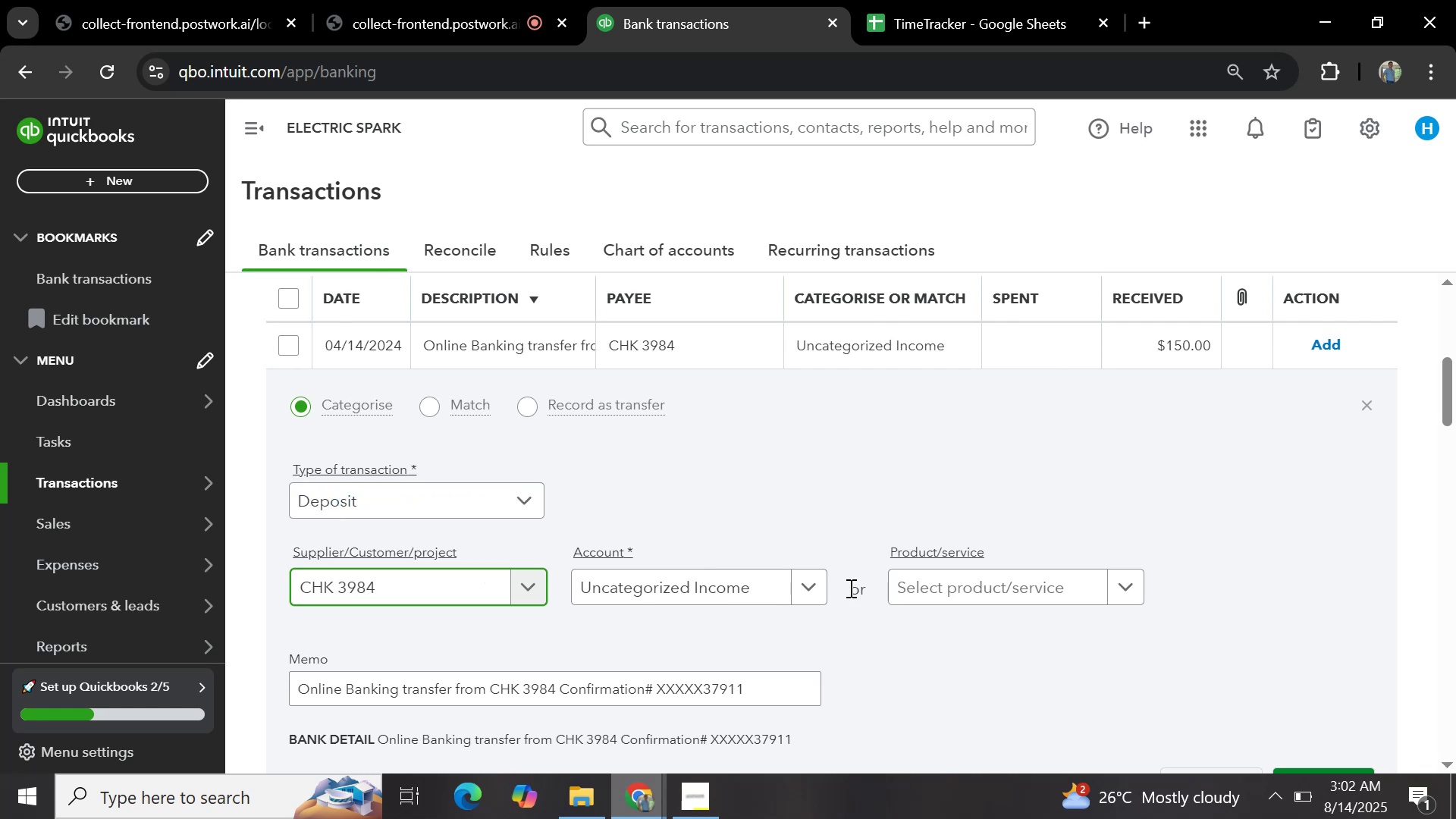 
left_click([818, 582])
 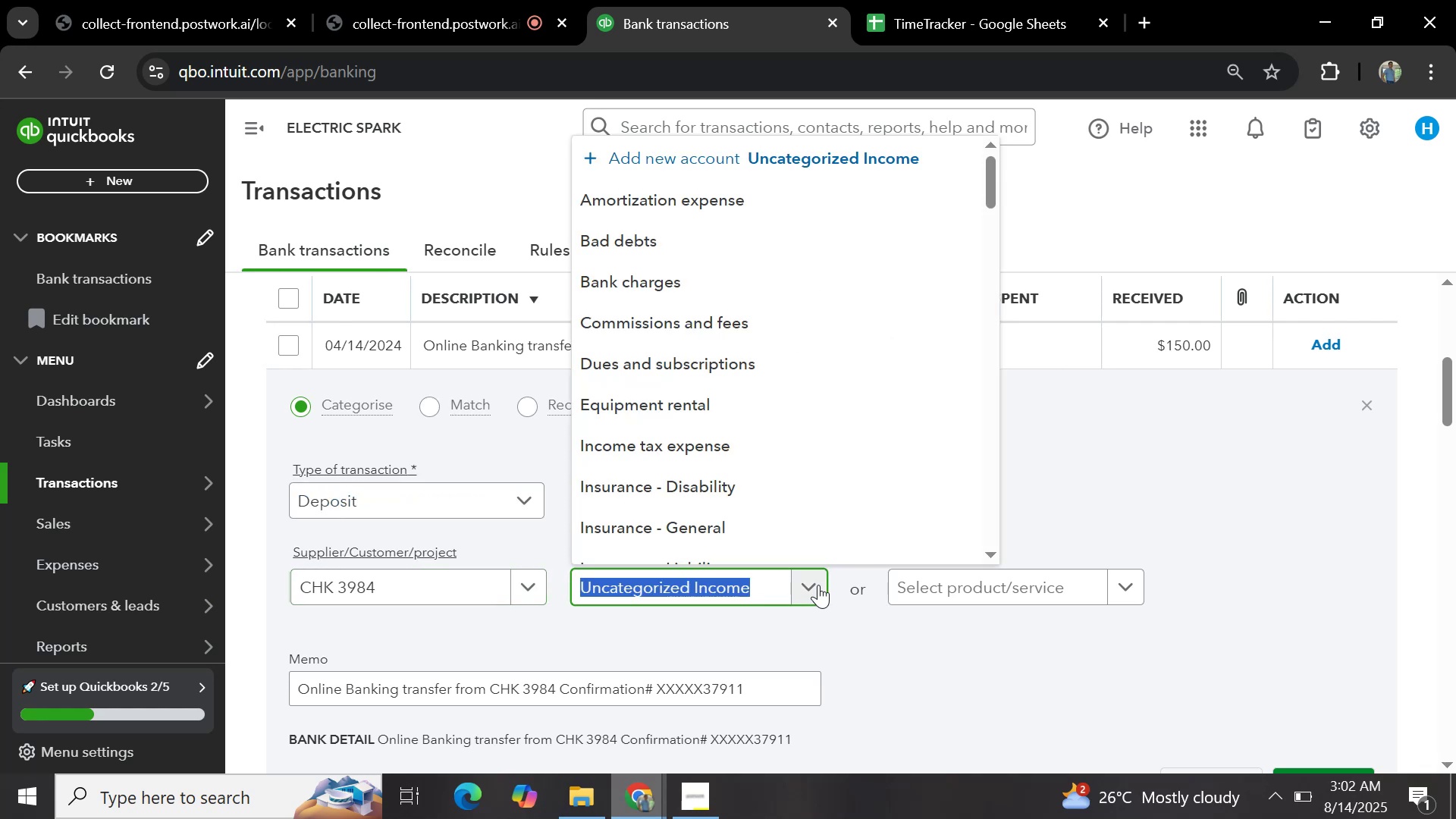 
type(general)
 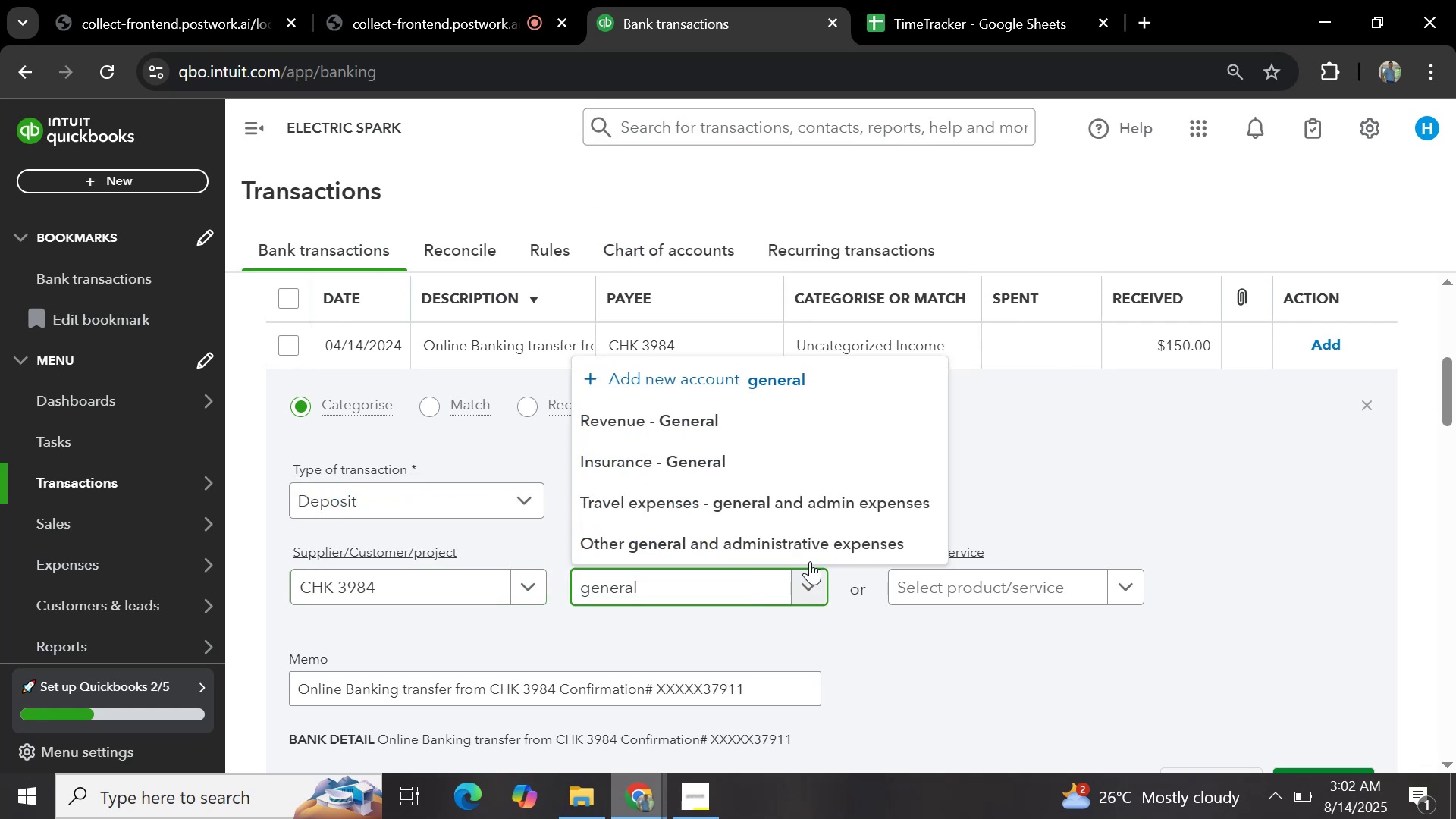 
left_click([810, 538])
 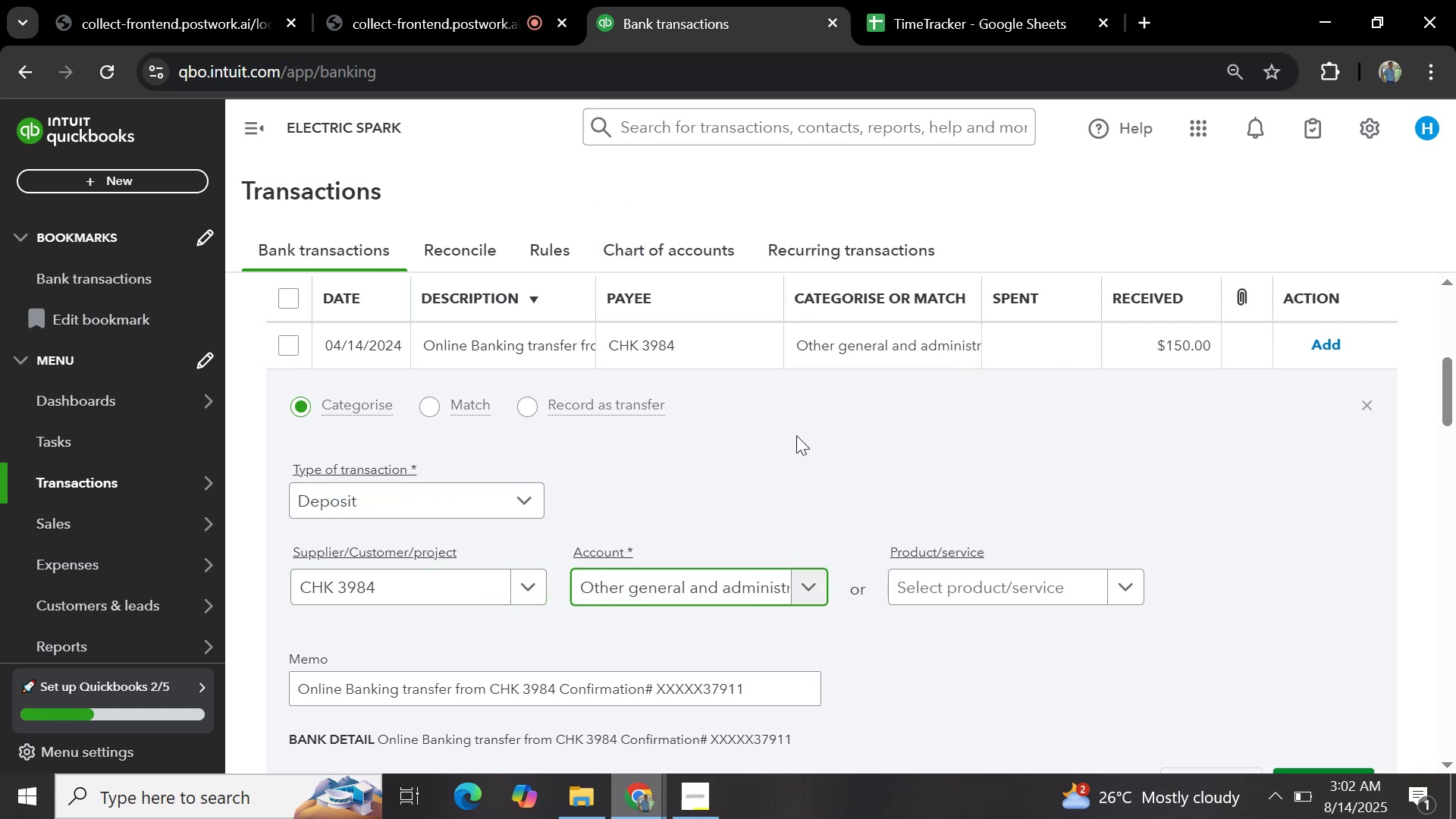 
scroll: coordinate [910, 612], scroll_direction: down, amount: 1.0
 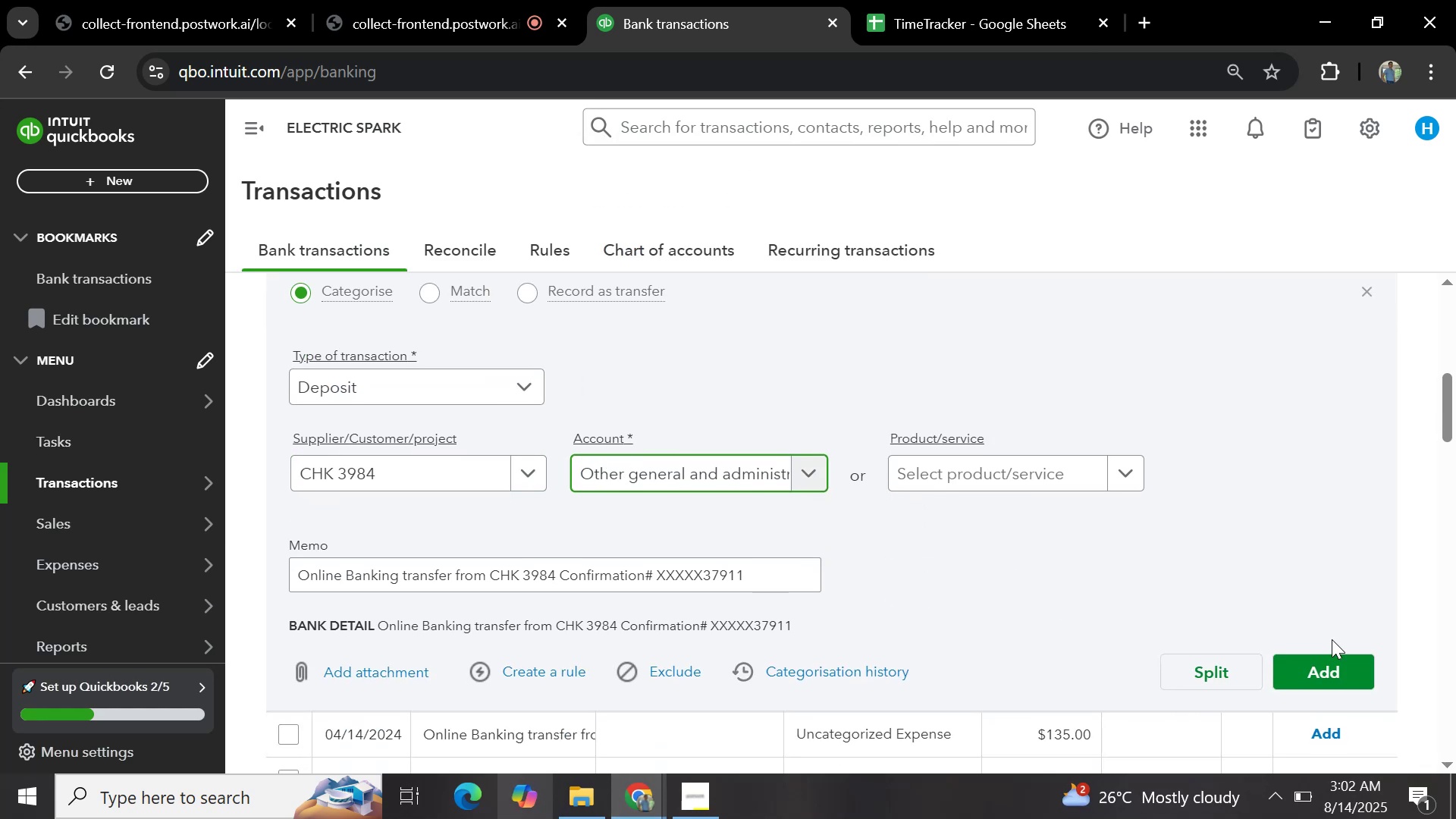 
left_click([1315, 670])
 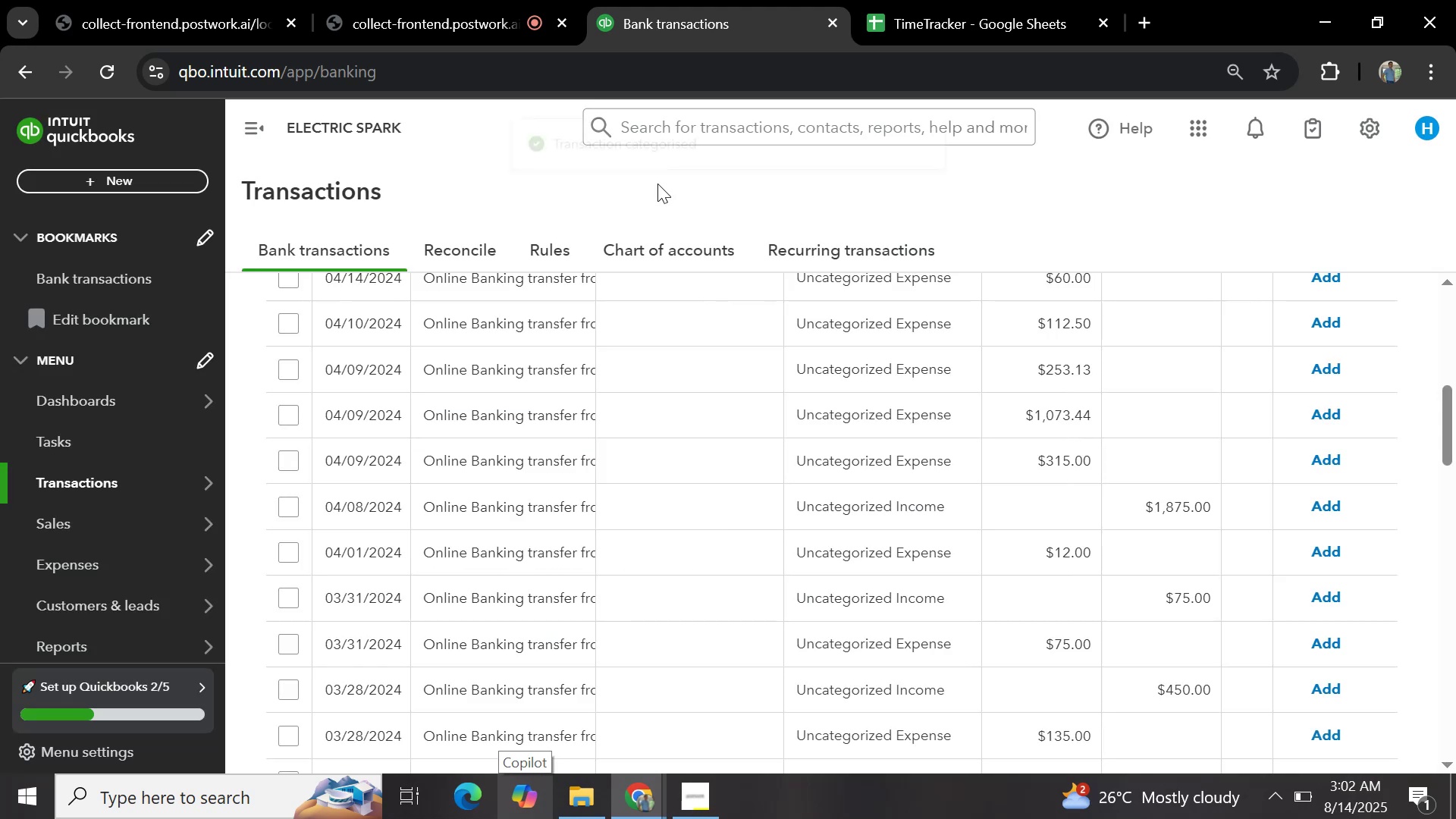 
scroll: coordinate [763, 424], scroll_direction: up, amount: 6.0
 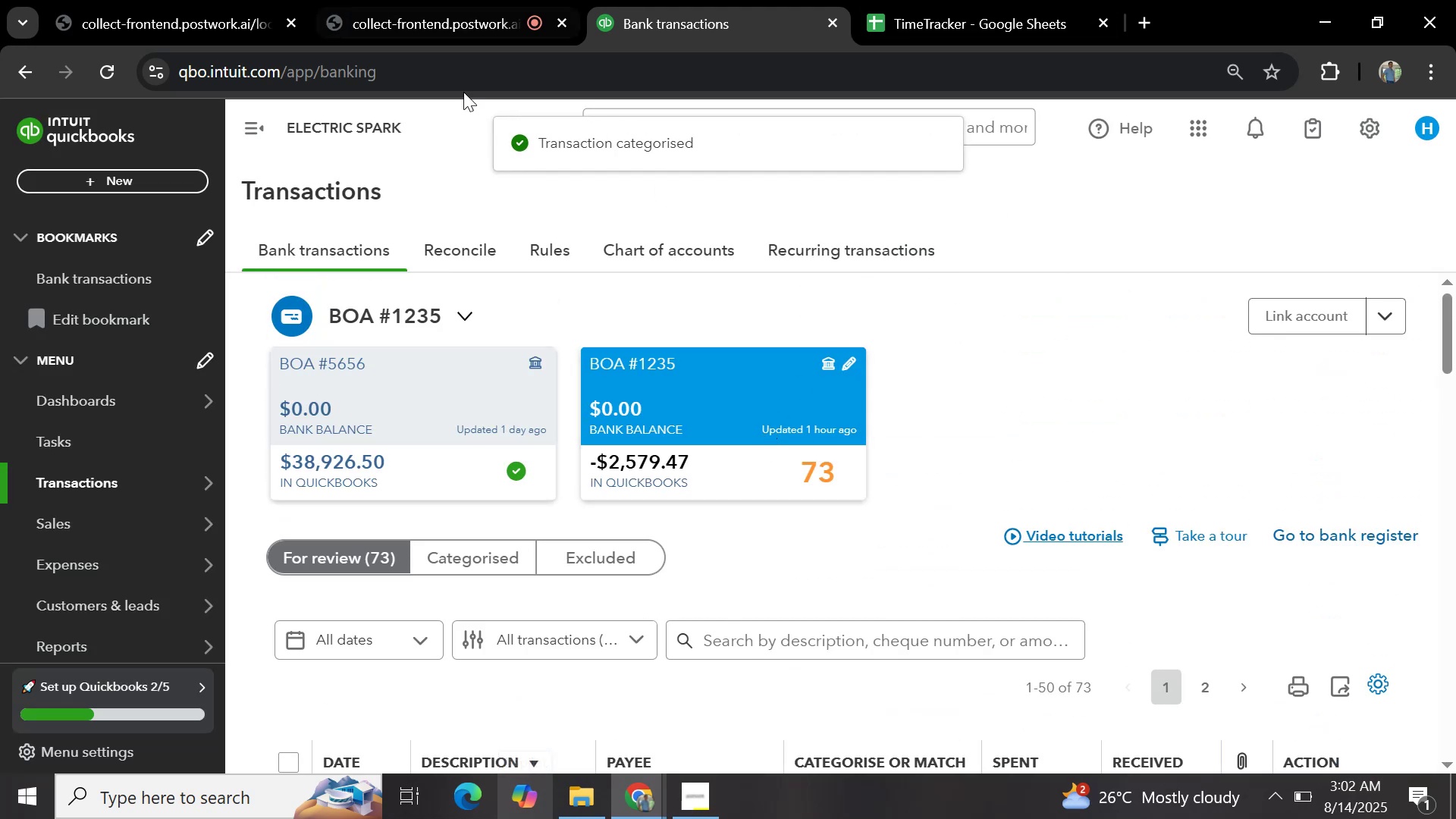 
scroll: coordinate [752, 396], scroll_direction: down, amount: 4.0
 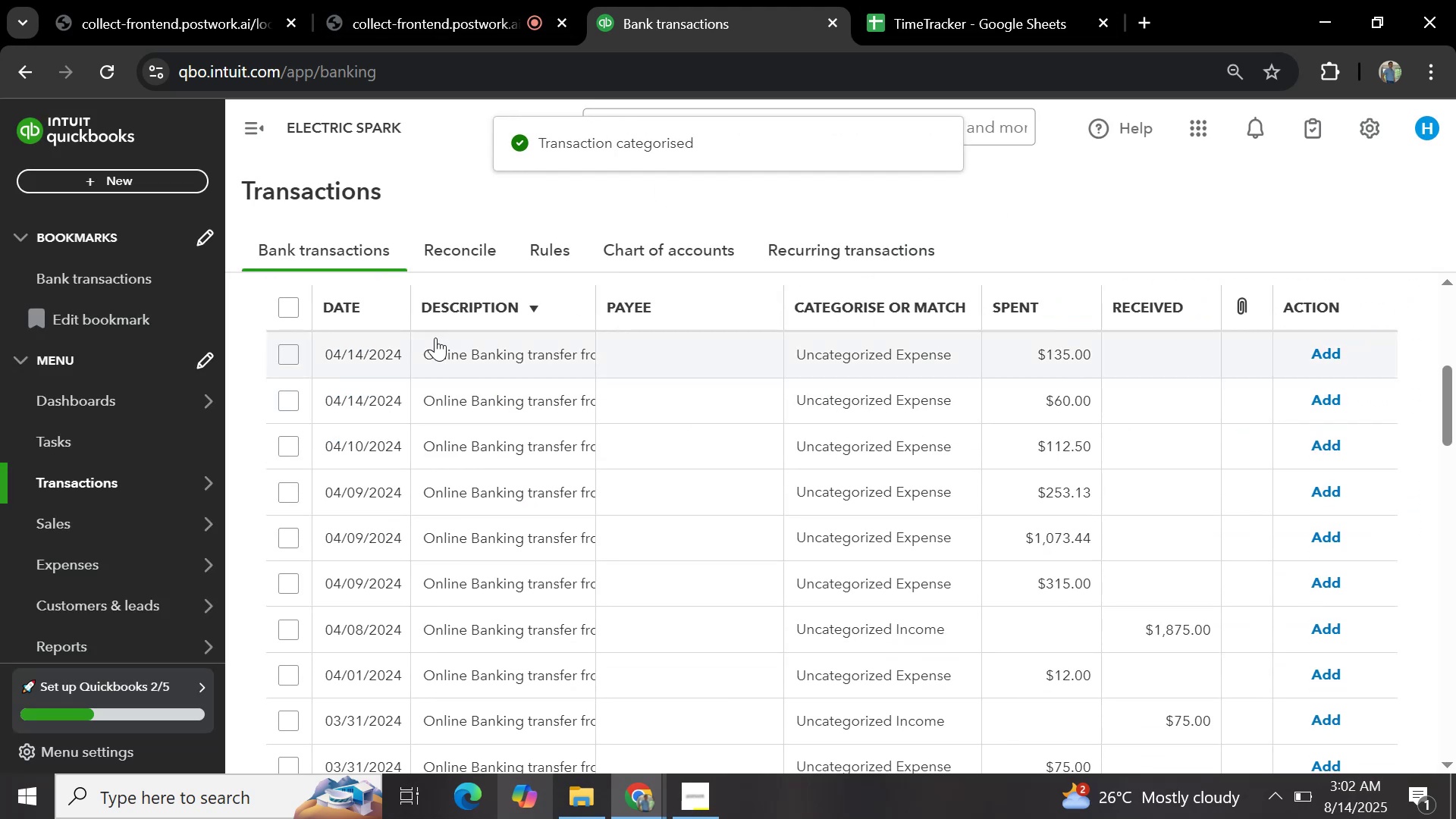 
left_click([478, 354])
 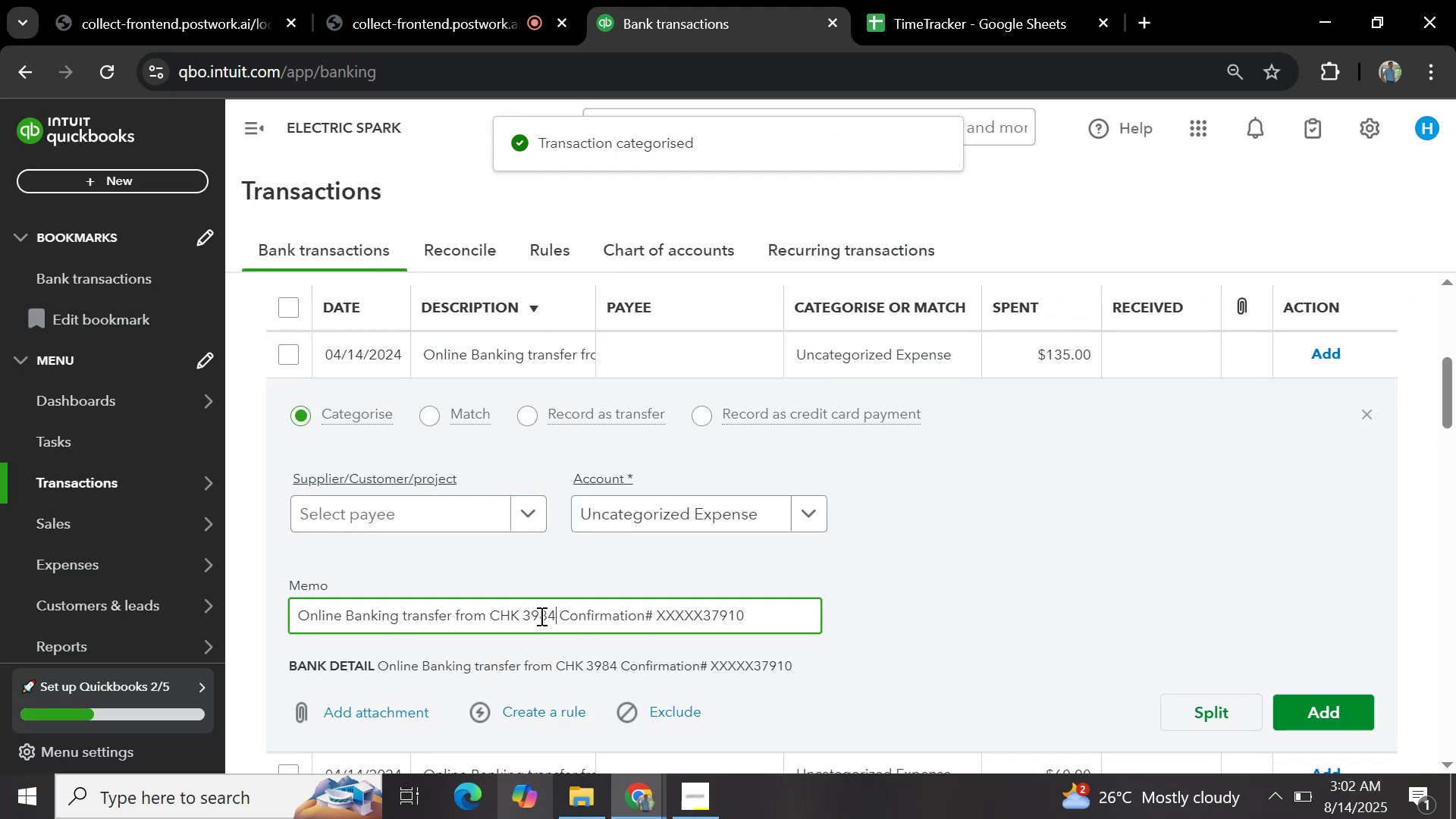 
key(Control+C)
 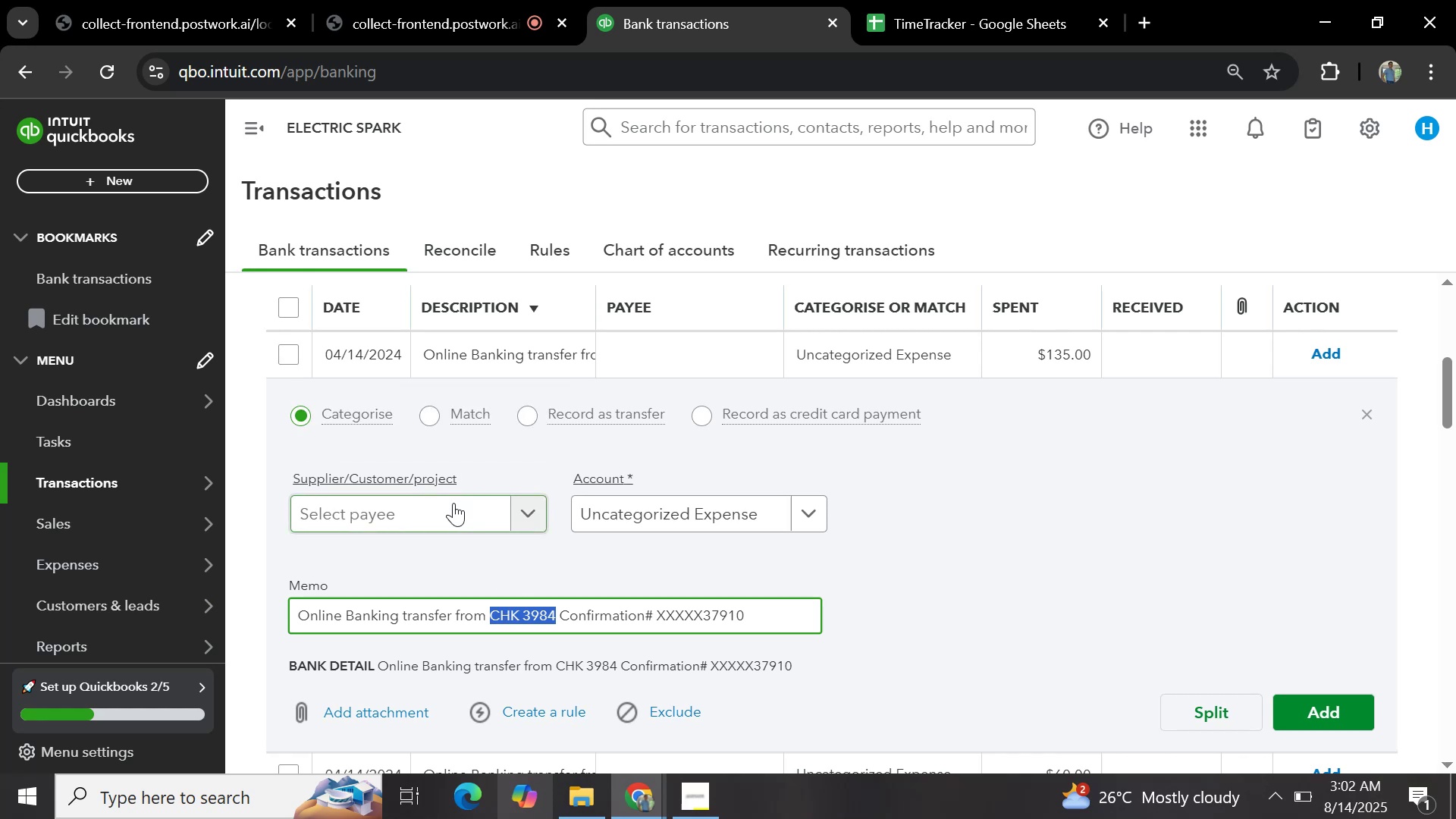 
key(Control+V)
 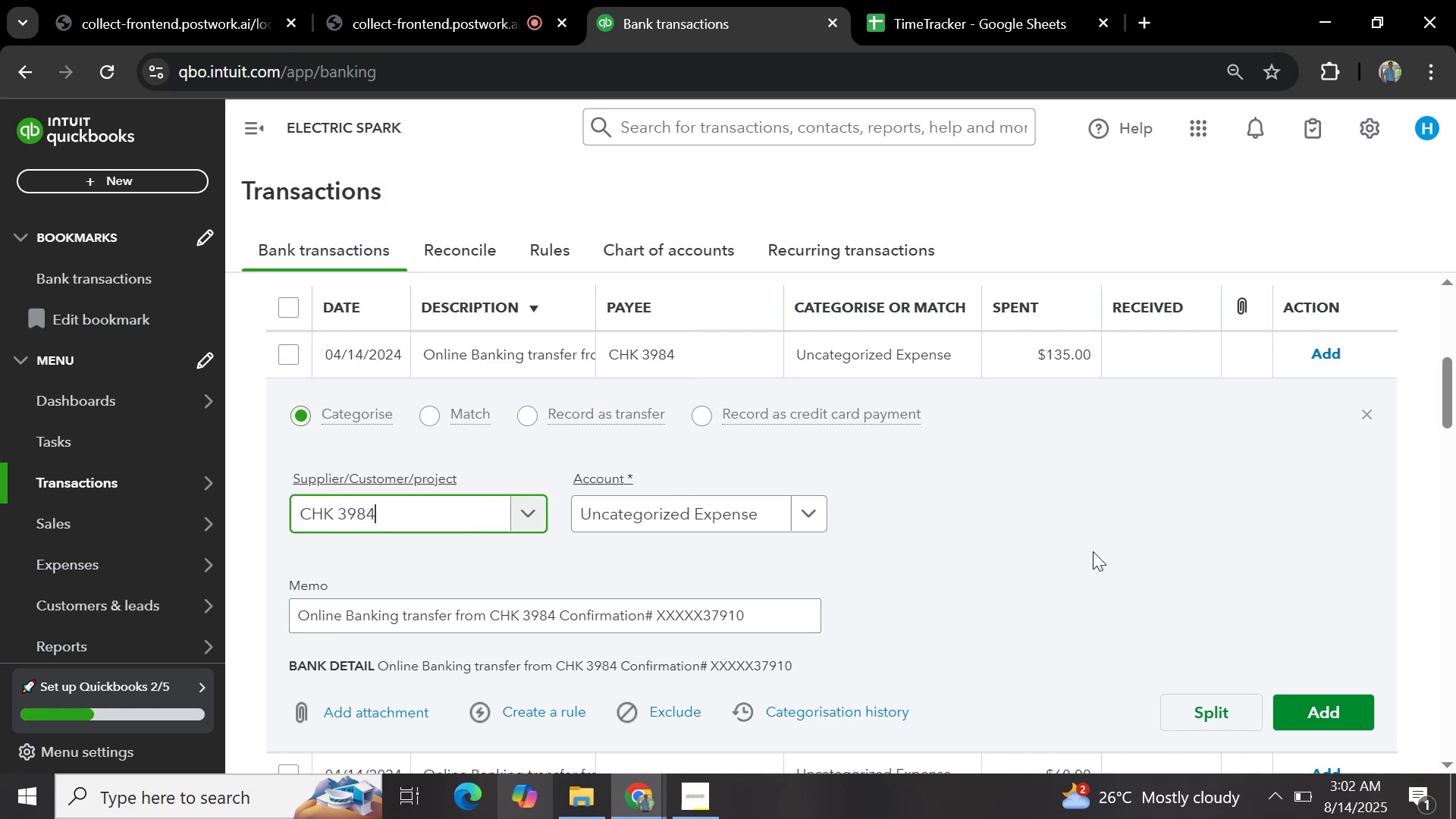 
left_click([825, 517])
 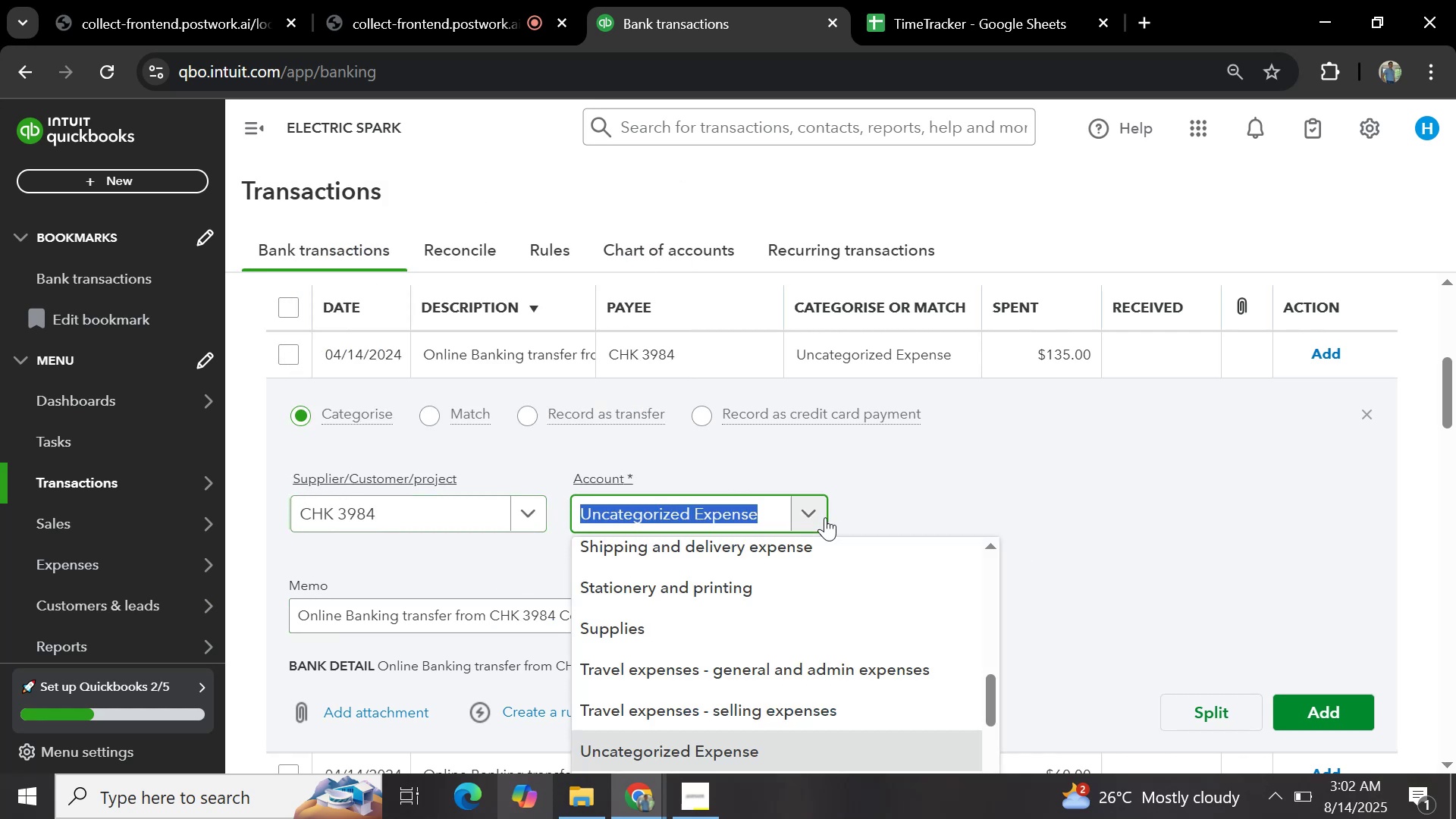 
type(ngene)
key(Backspace)
key(Backspace)
key(Backspace)
key(Backspace)
key(Backspace)
type(general)
 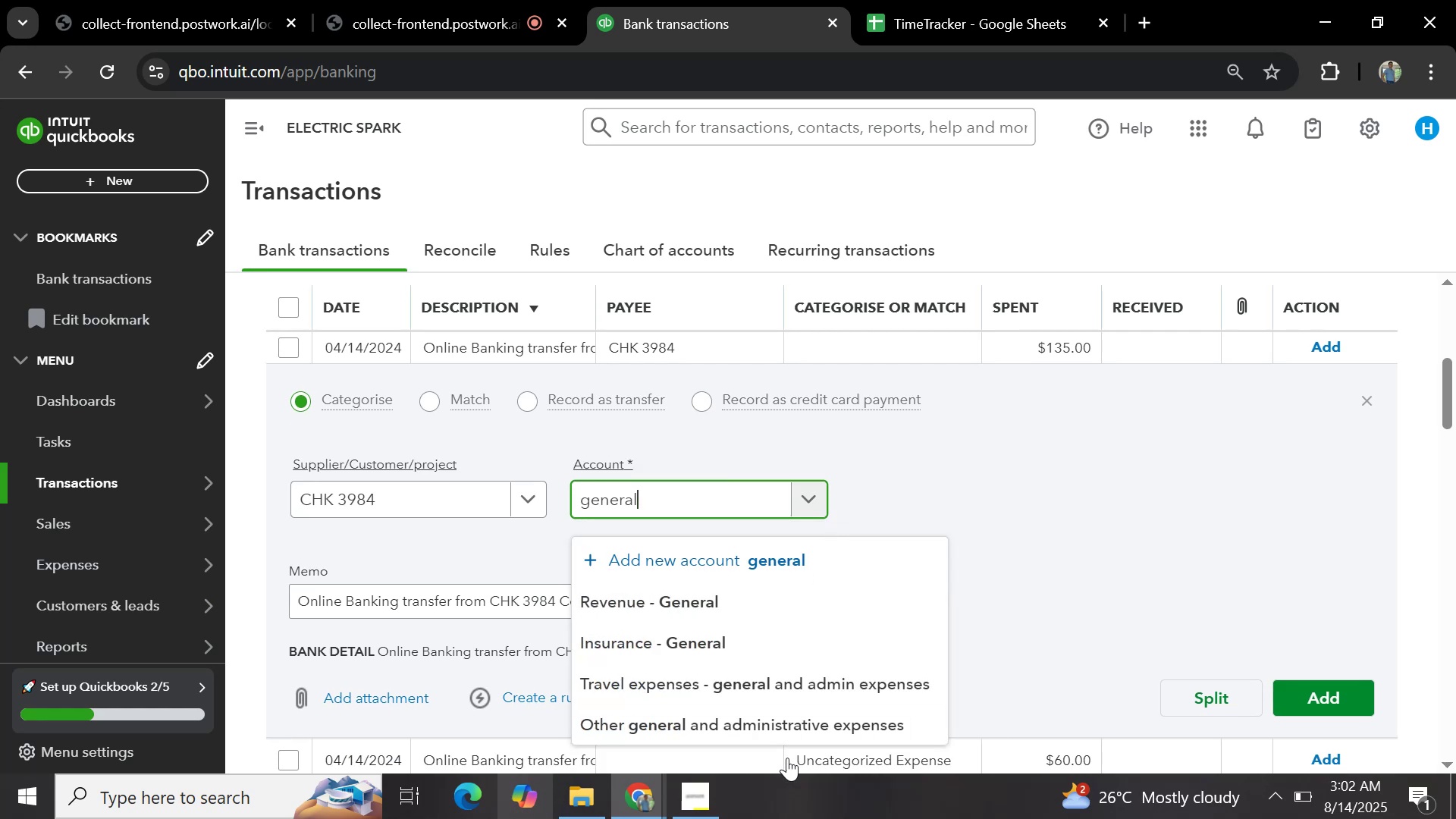 
left_click([785, 733])
 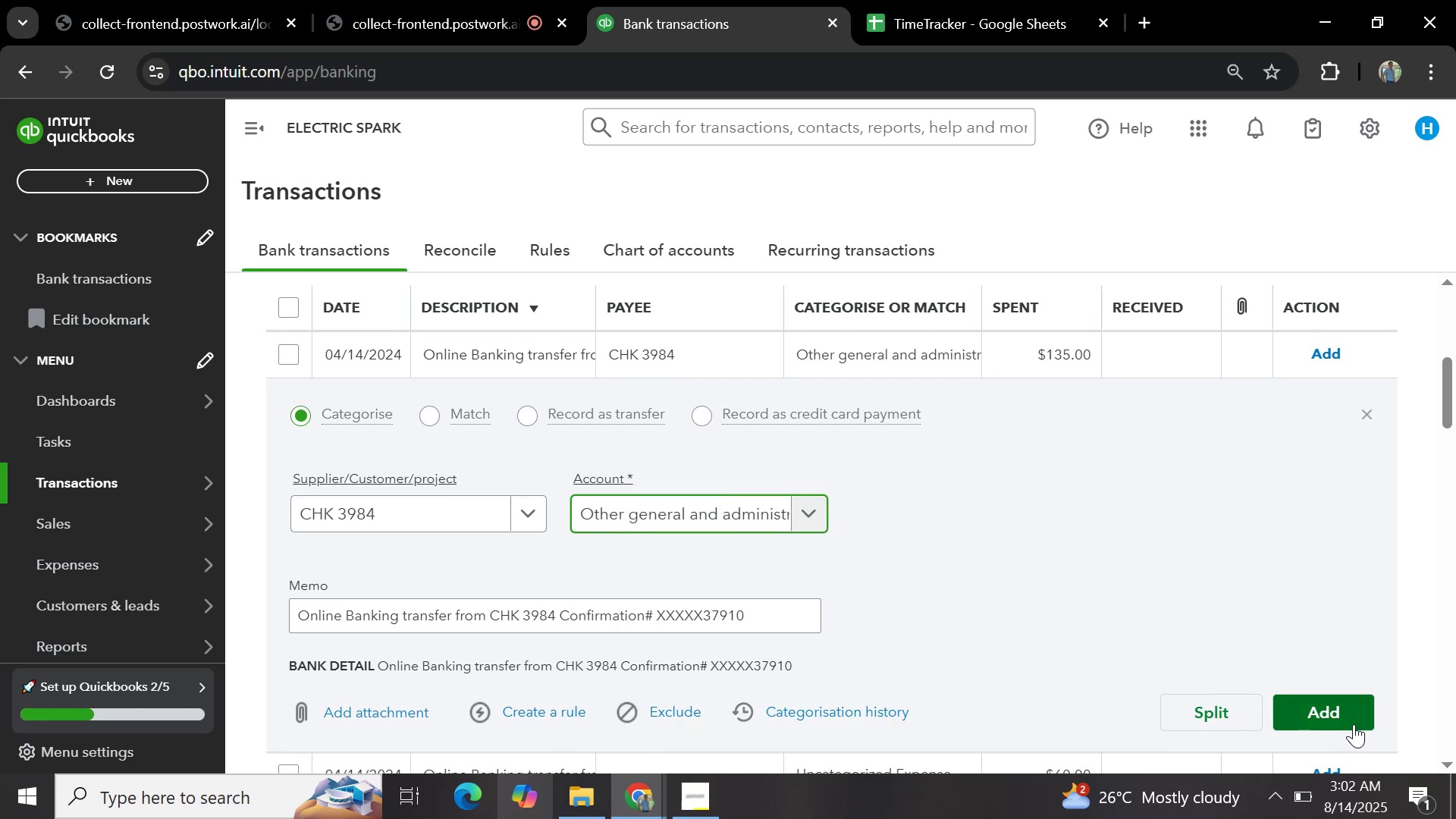 
left_click([1348, 720])
 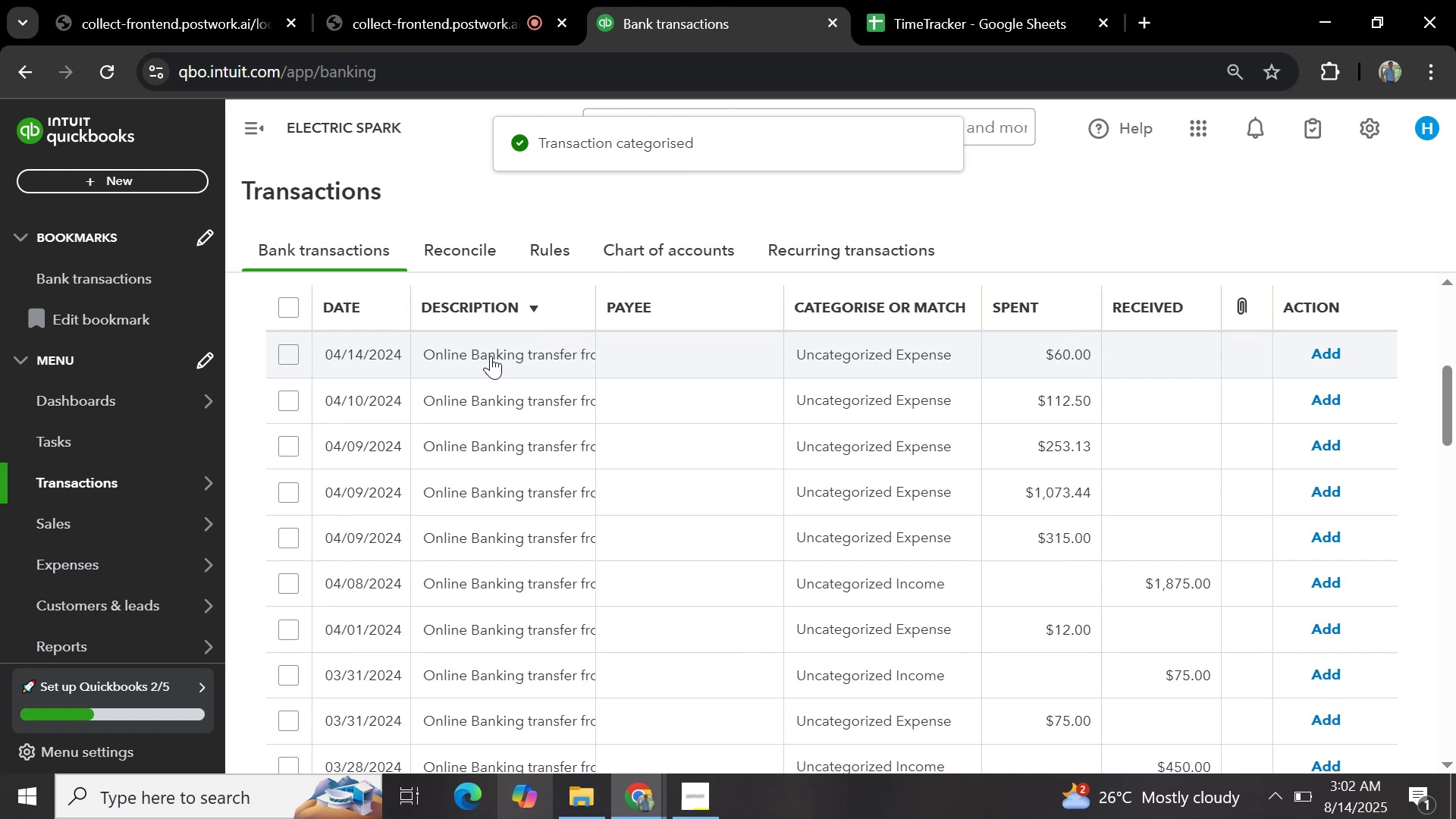 
wait(7.89)
 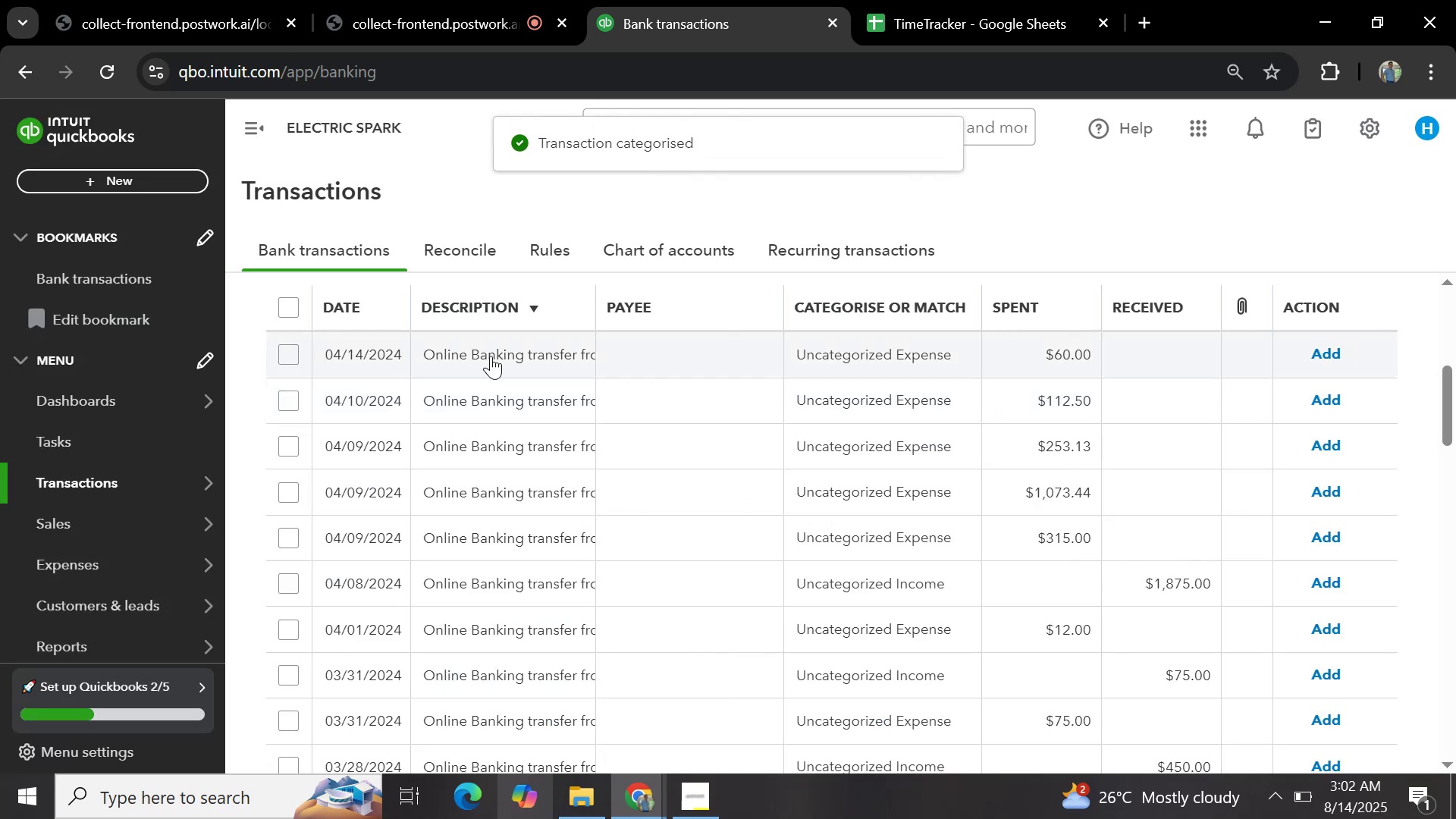 
left_click([504, 348])
 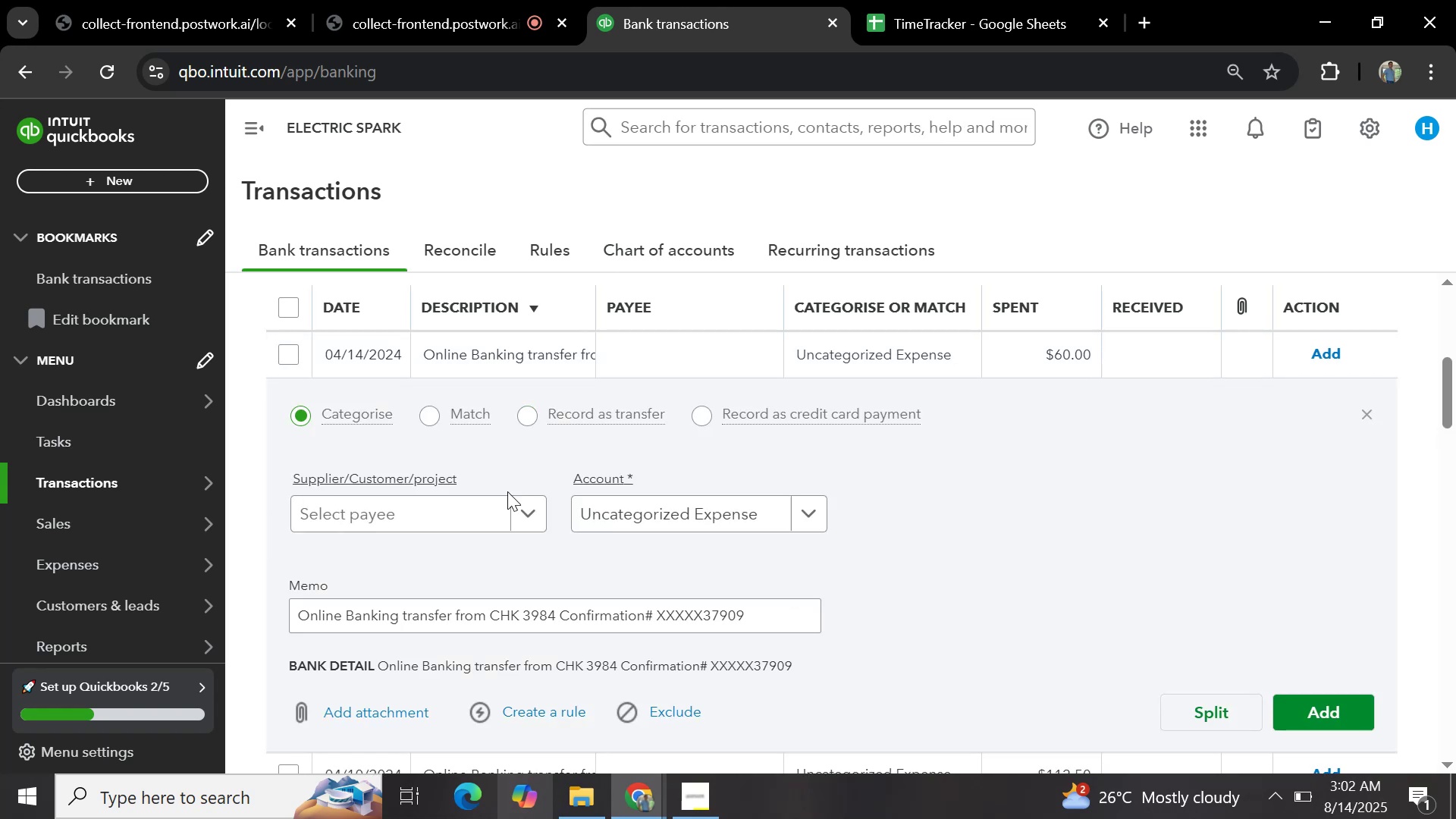 
left_click([438, 516])
 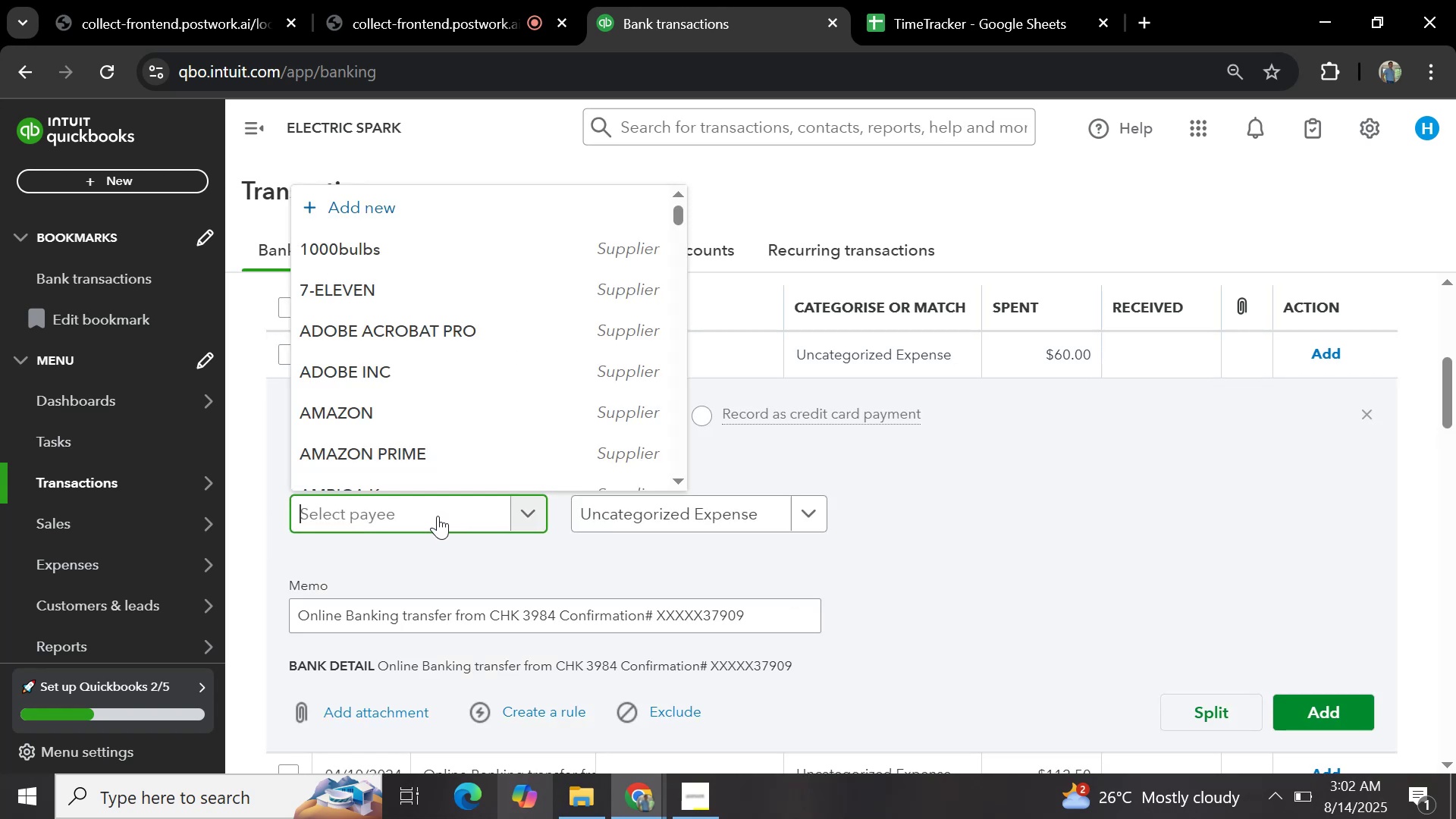 
key(Control+V)
 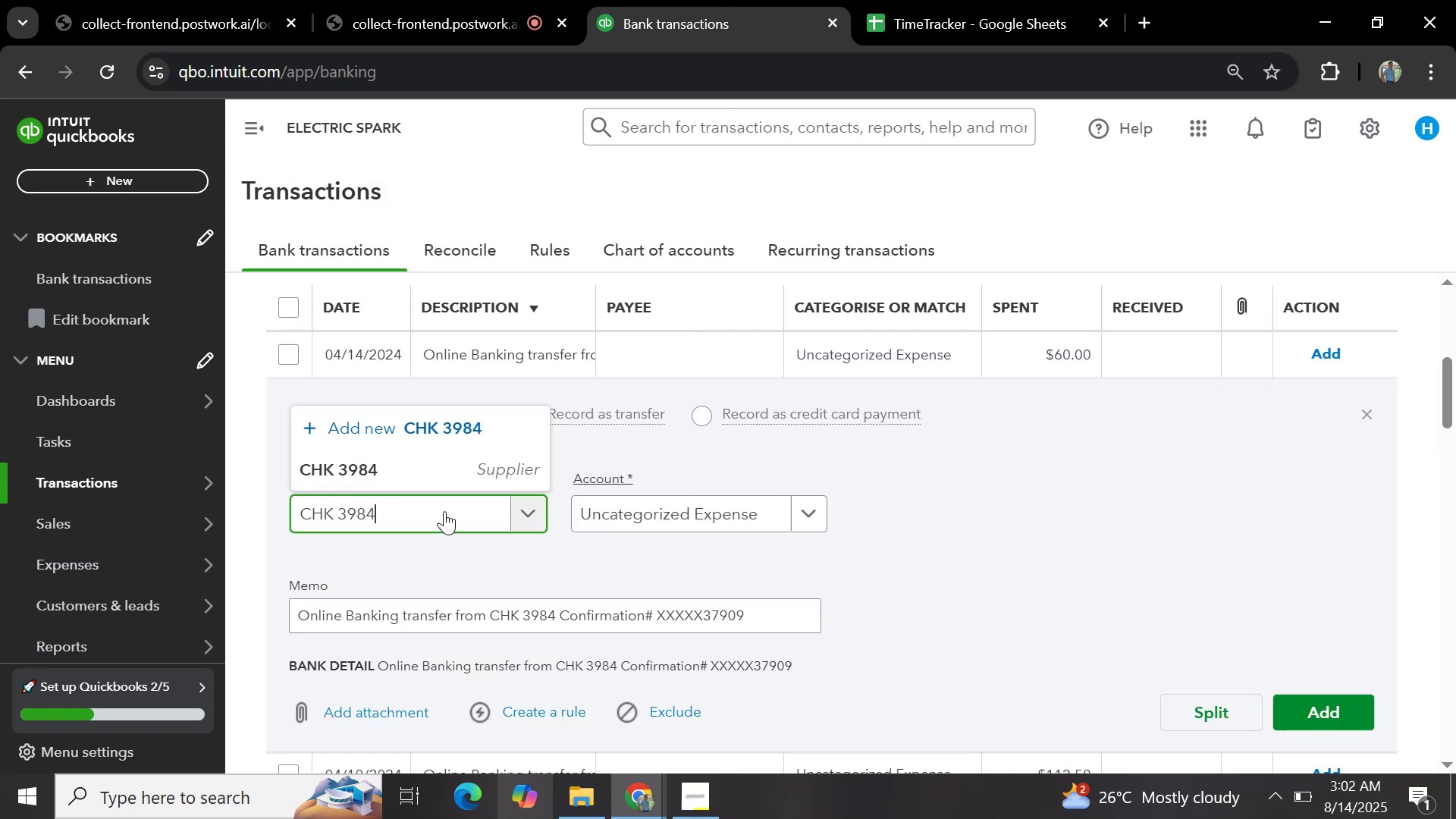 
left_click([452, 467])
 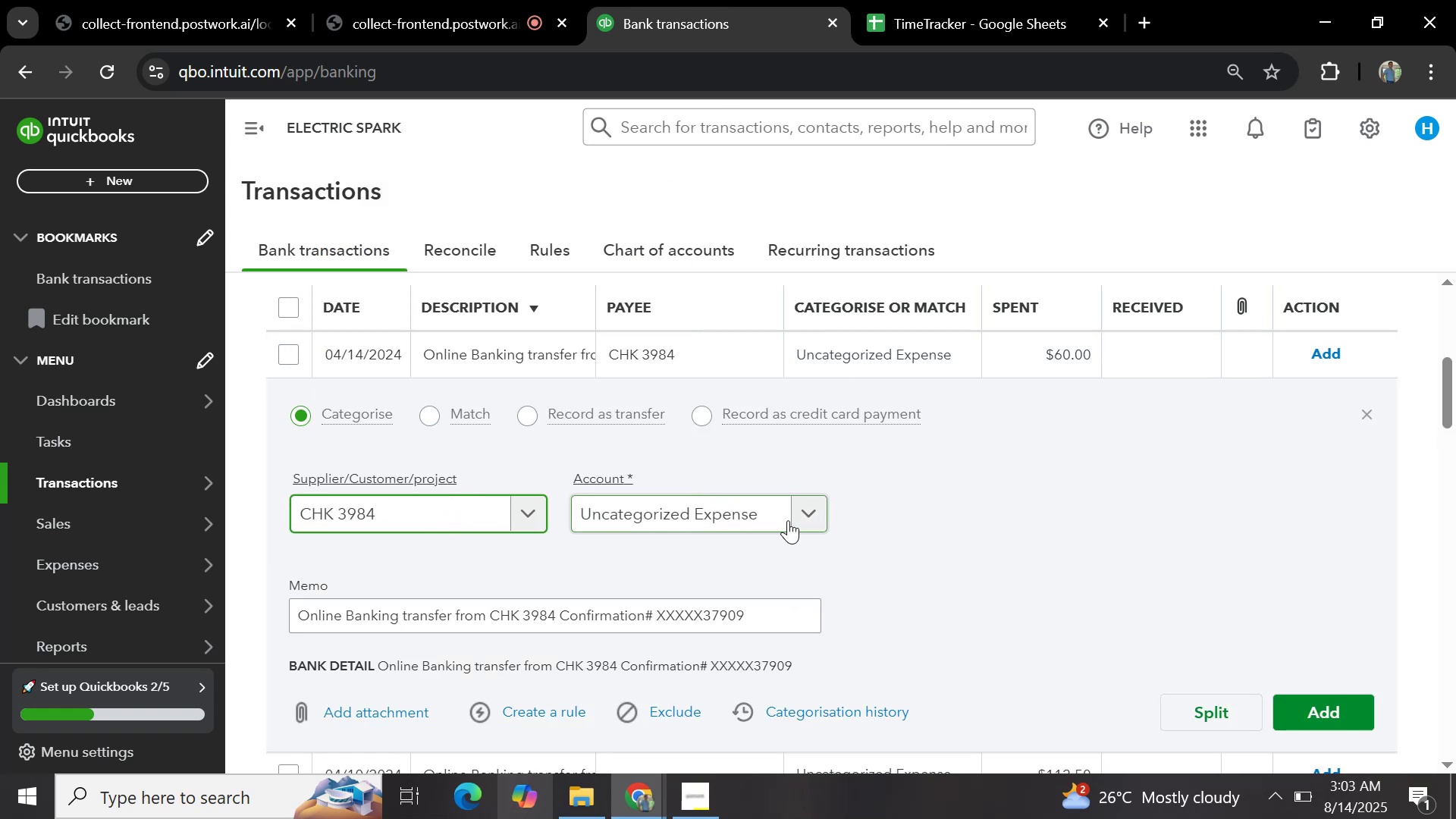 
left_click([799, 520])
 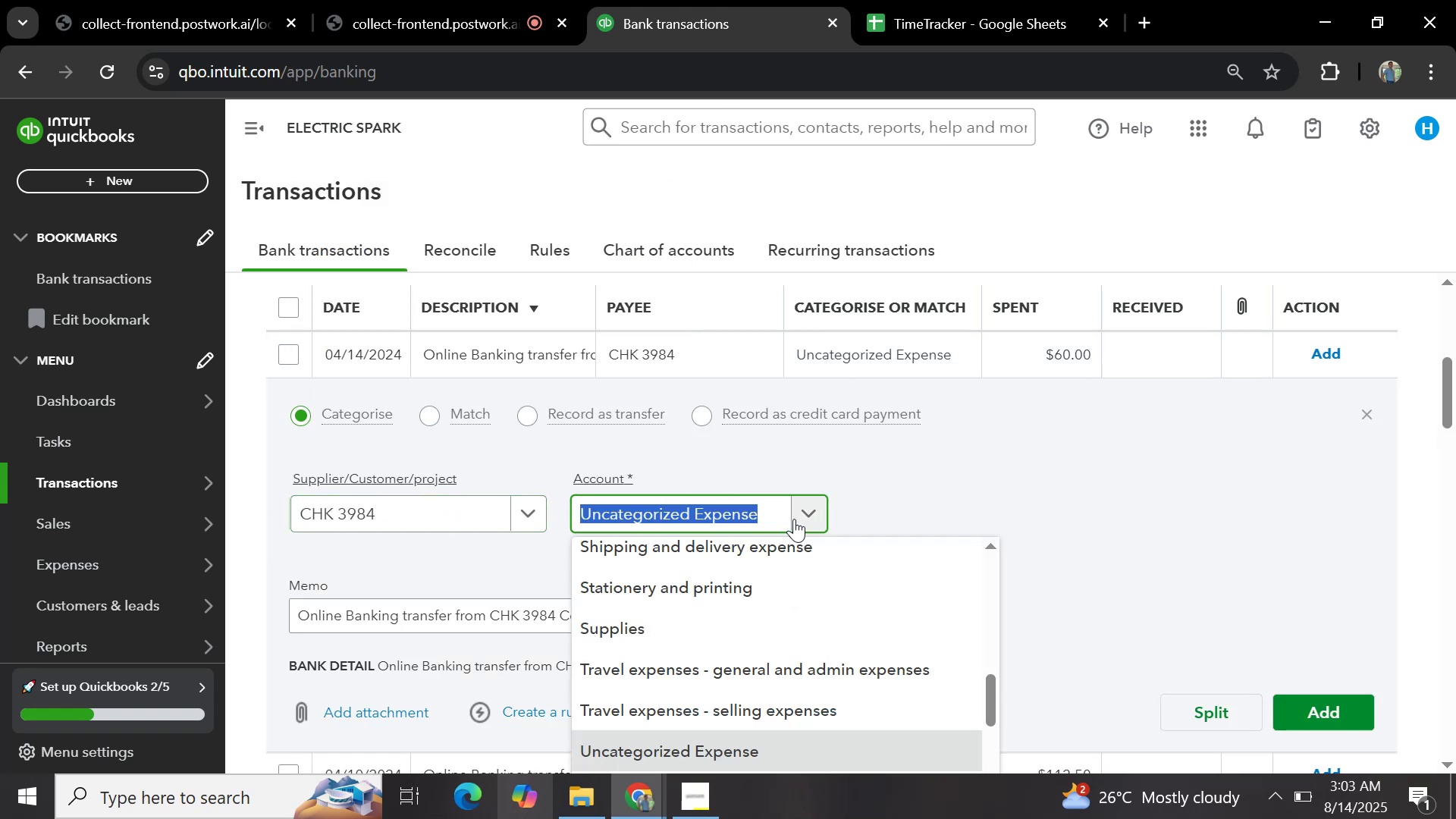 
type(general)
 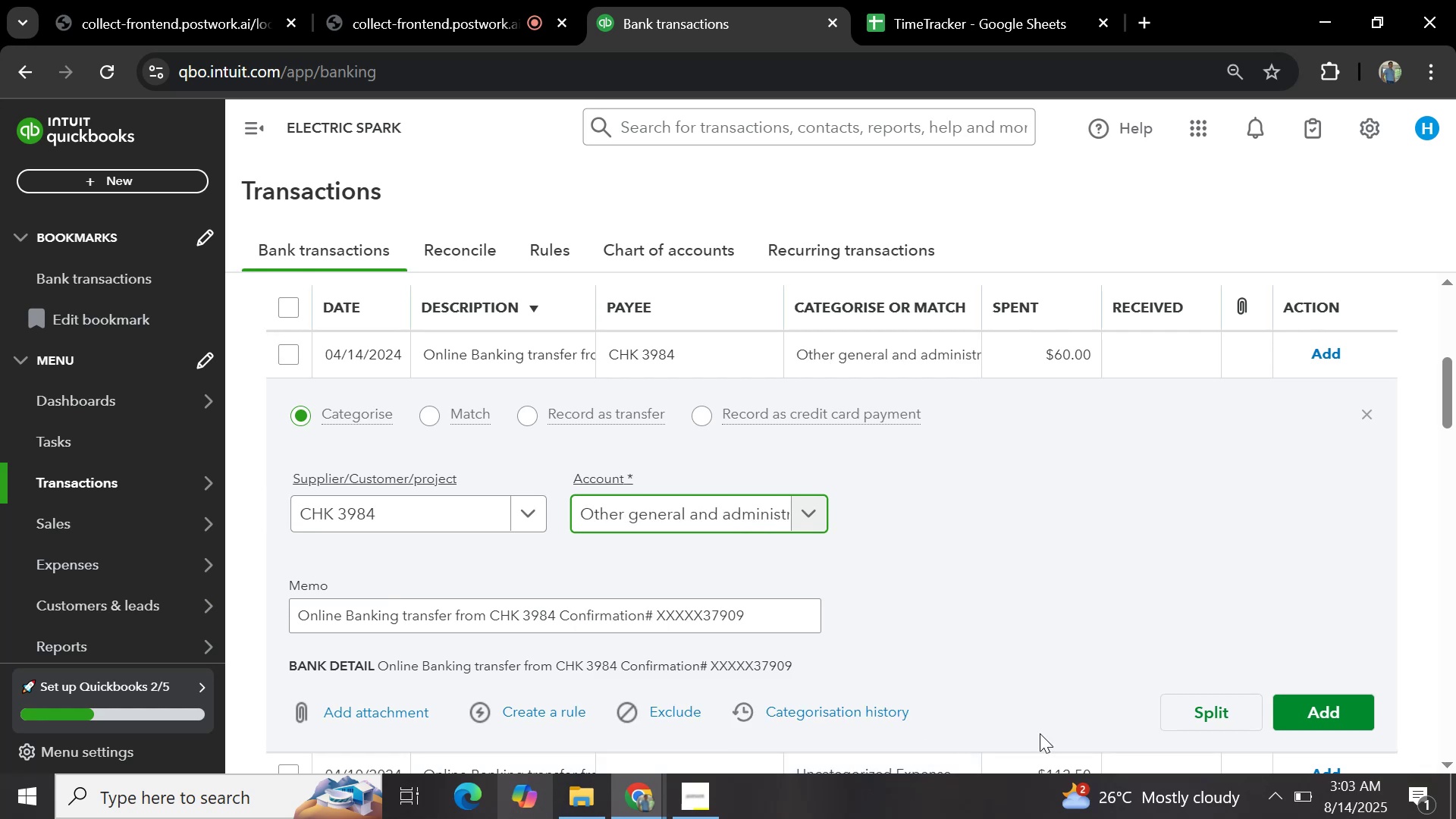 
left_click([1317, 716])
 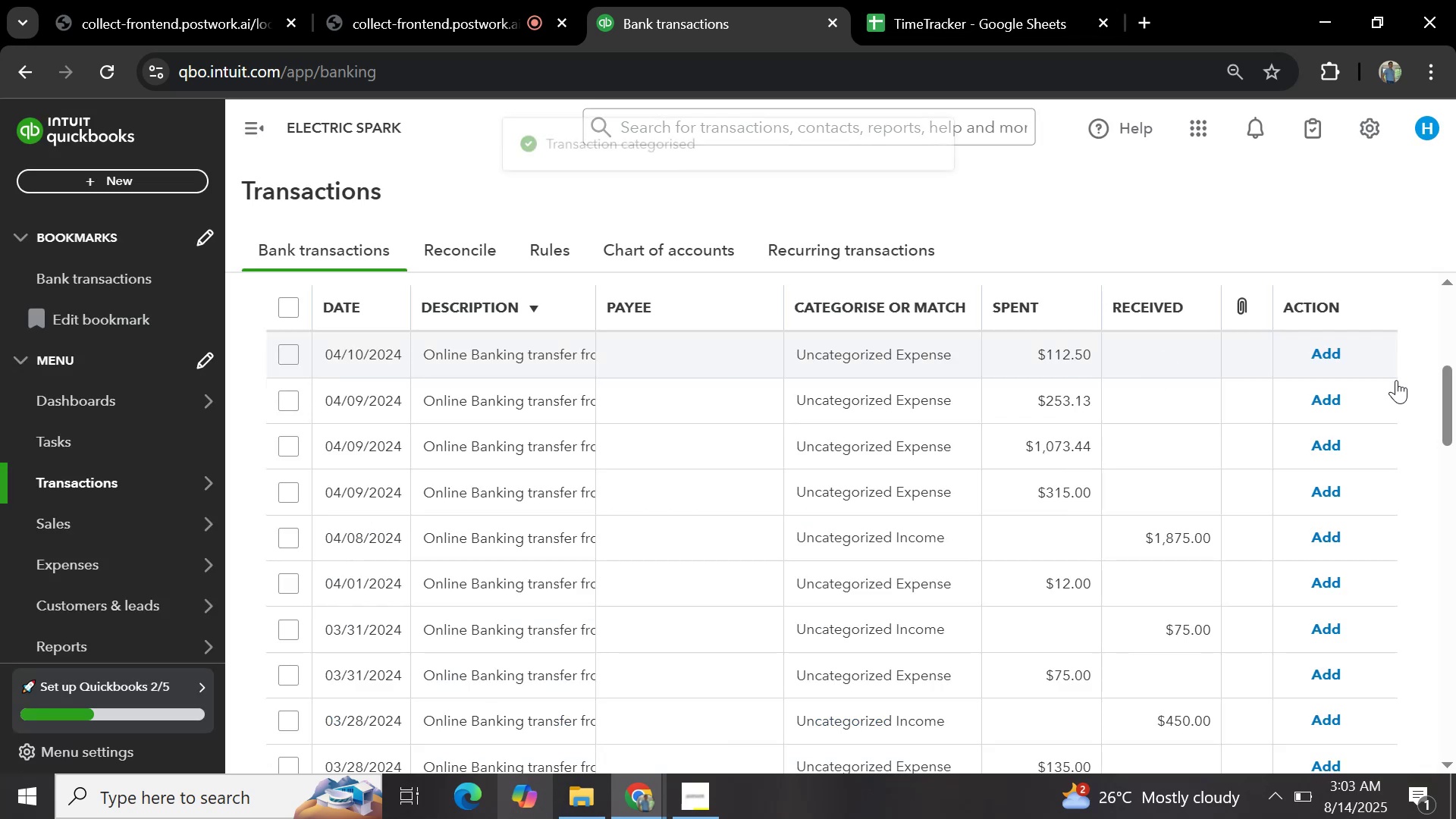 
left_click([493, 378])
 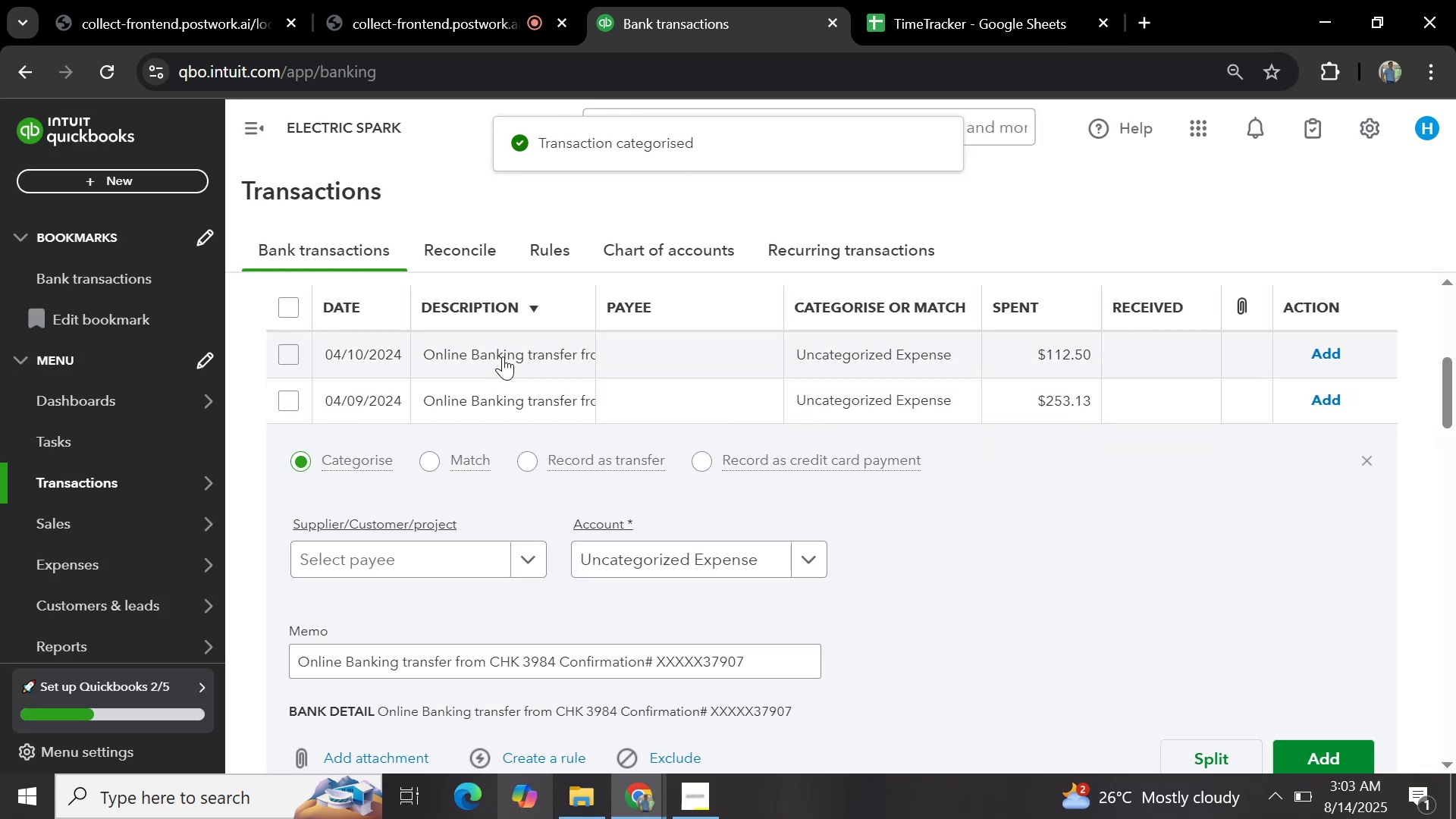 
left_click([503, 356])
 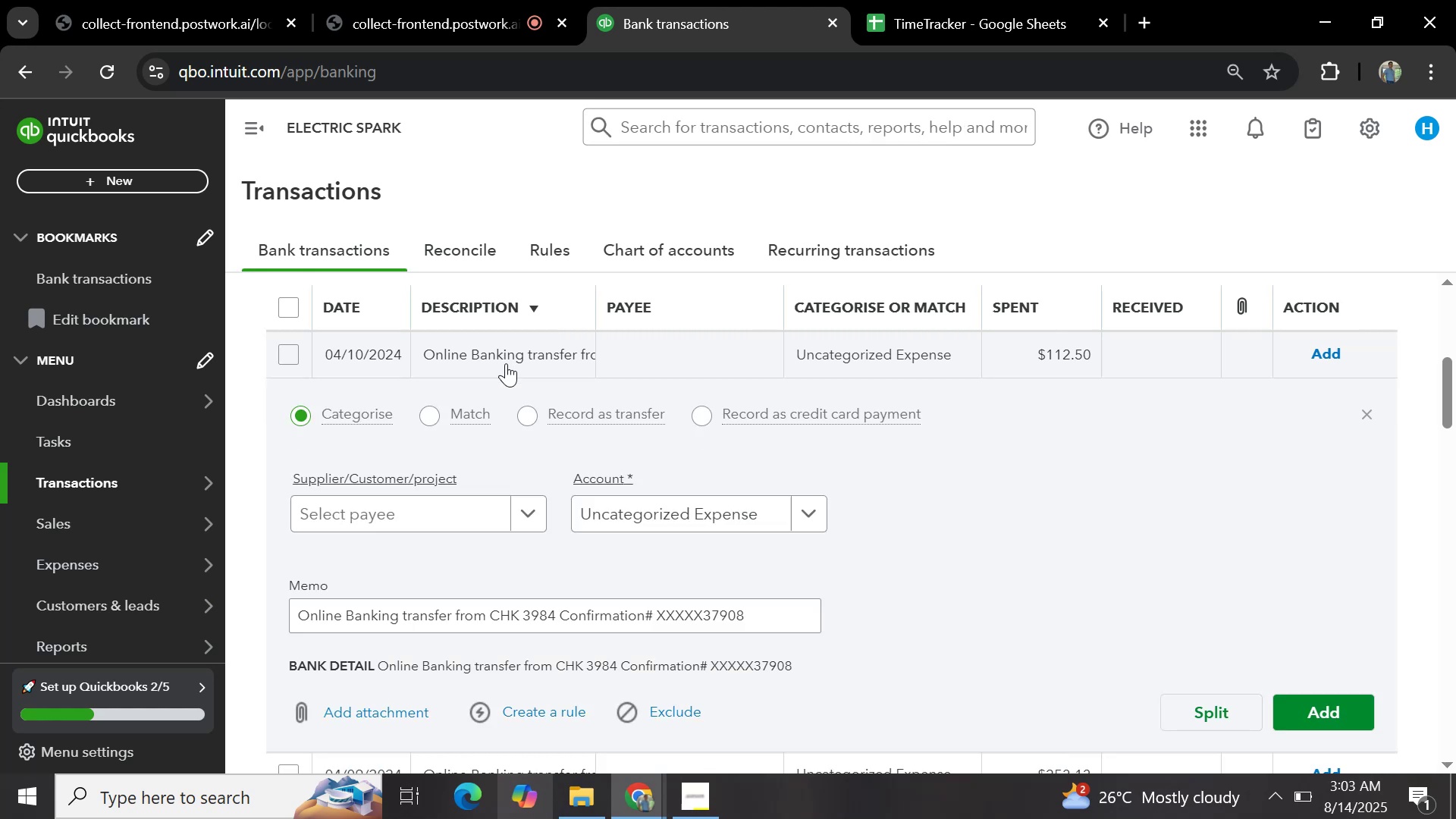 
scroll: coordinate [561, 548], scroll_direction: down, amount: 2.0
 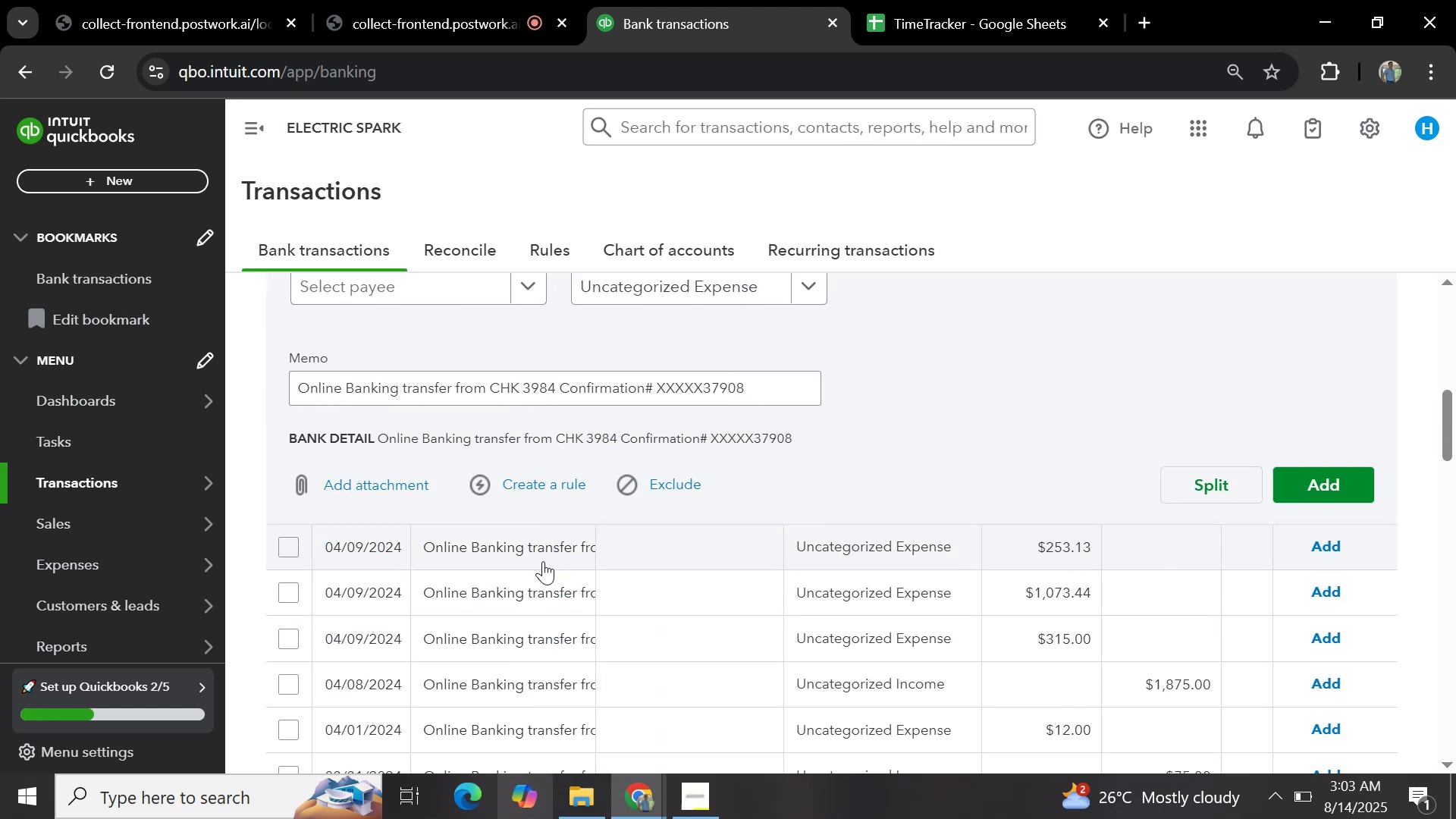 
left_click([535, 588])
 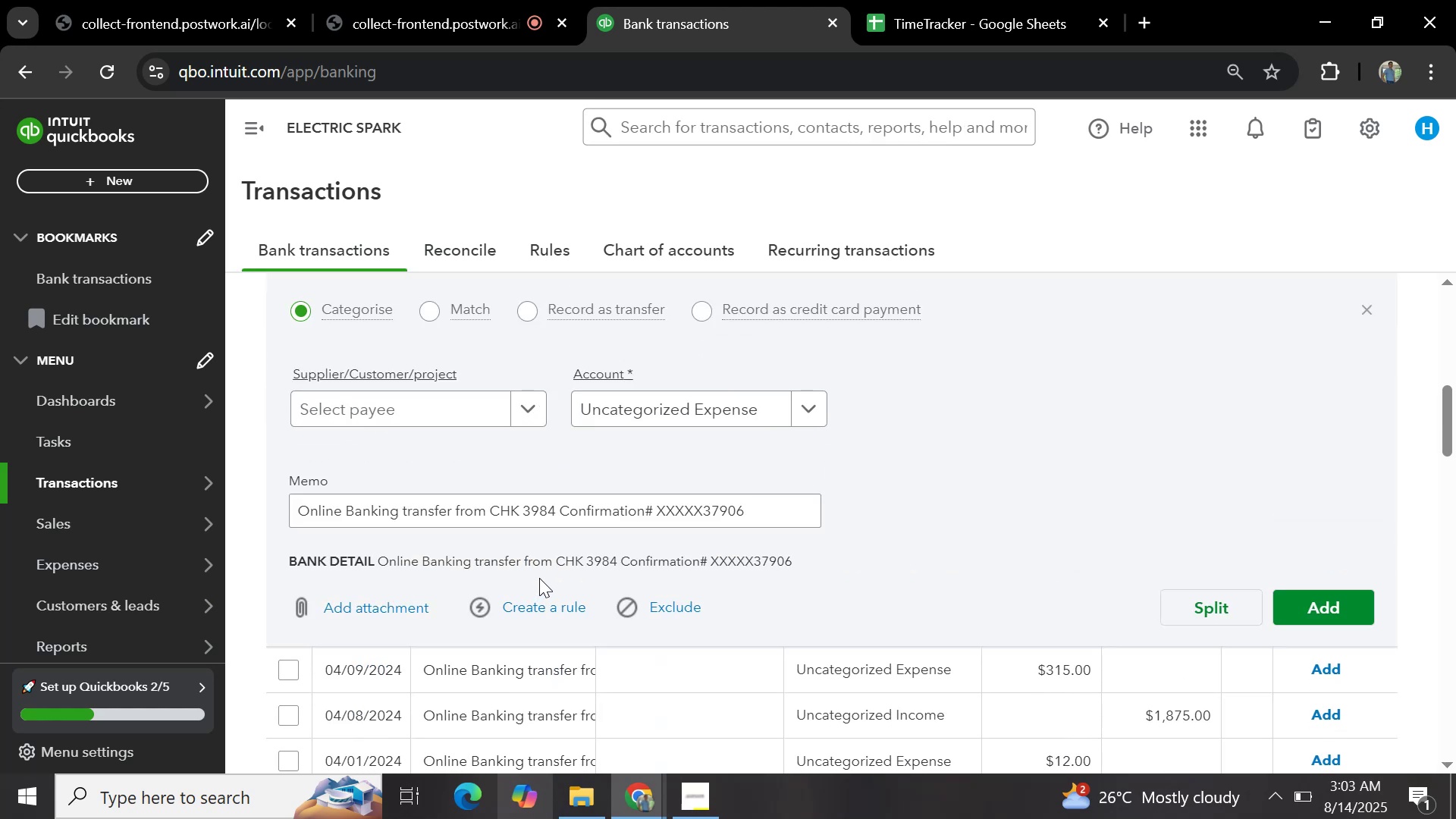 
scroll: coordinate [544, 531], scroll_direction: down, amount: 1.0
 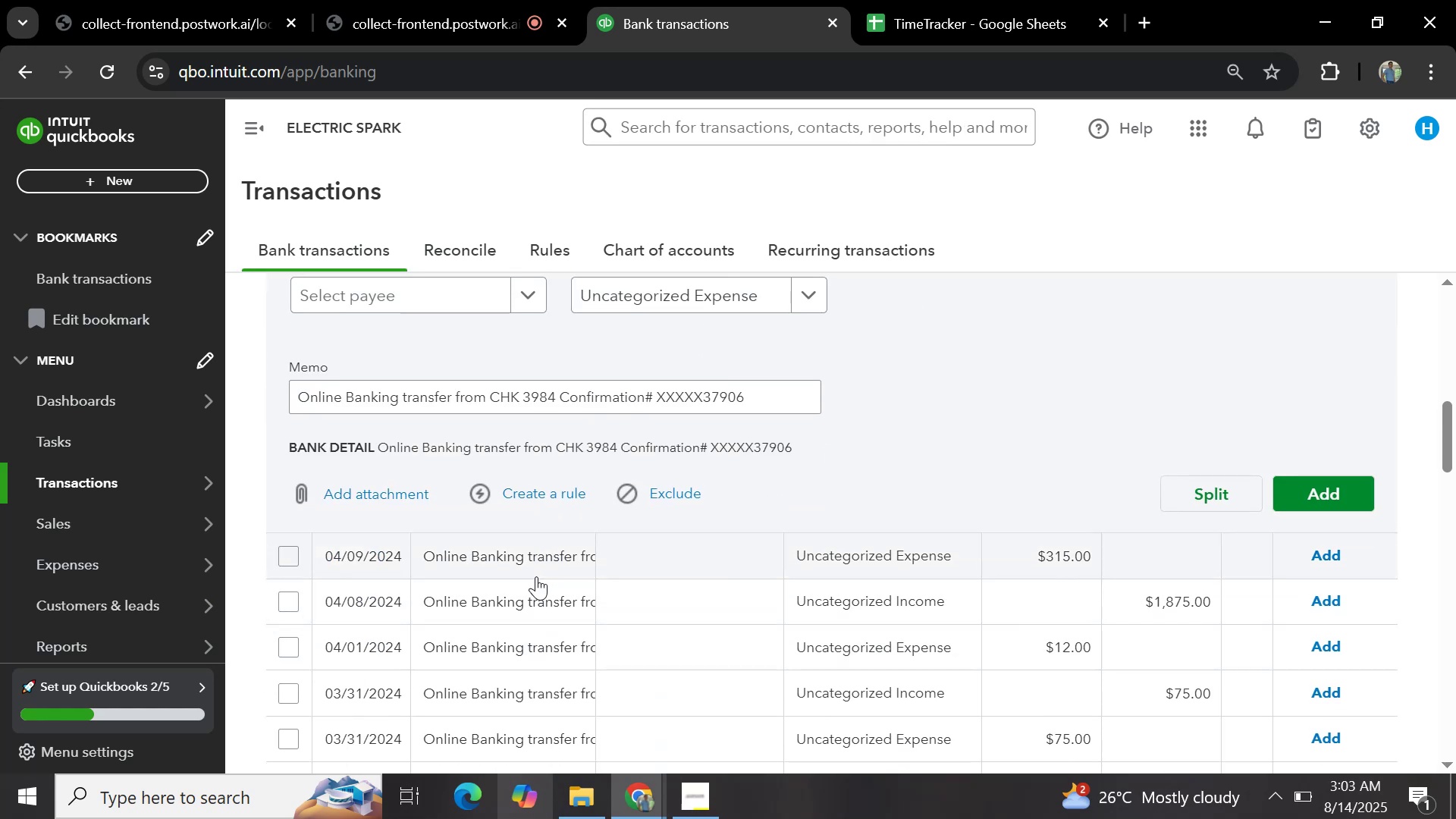 
left_click([527, 563])
 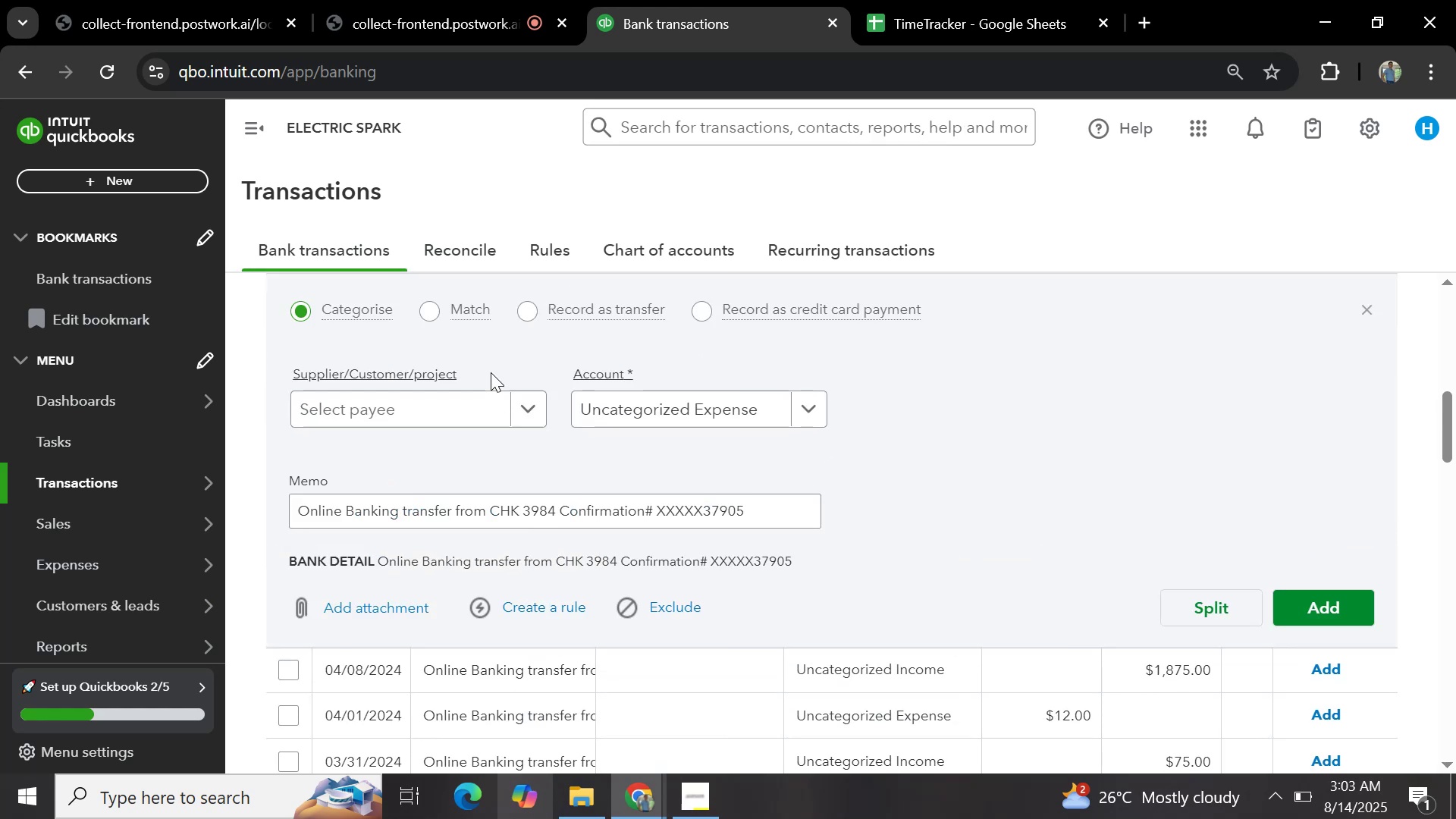 
scroll: coordinate [488, 417], scroll_direction: up, amount: 3.0
 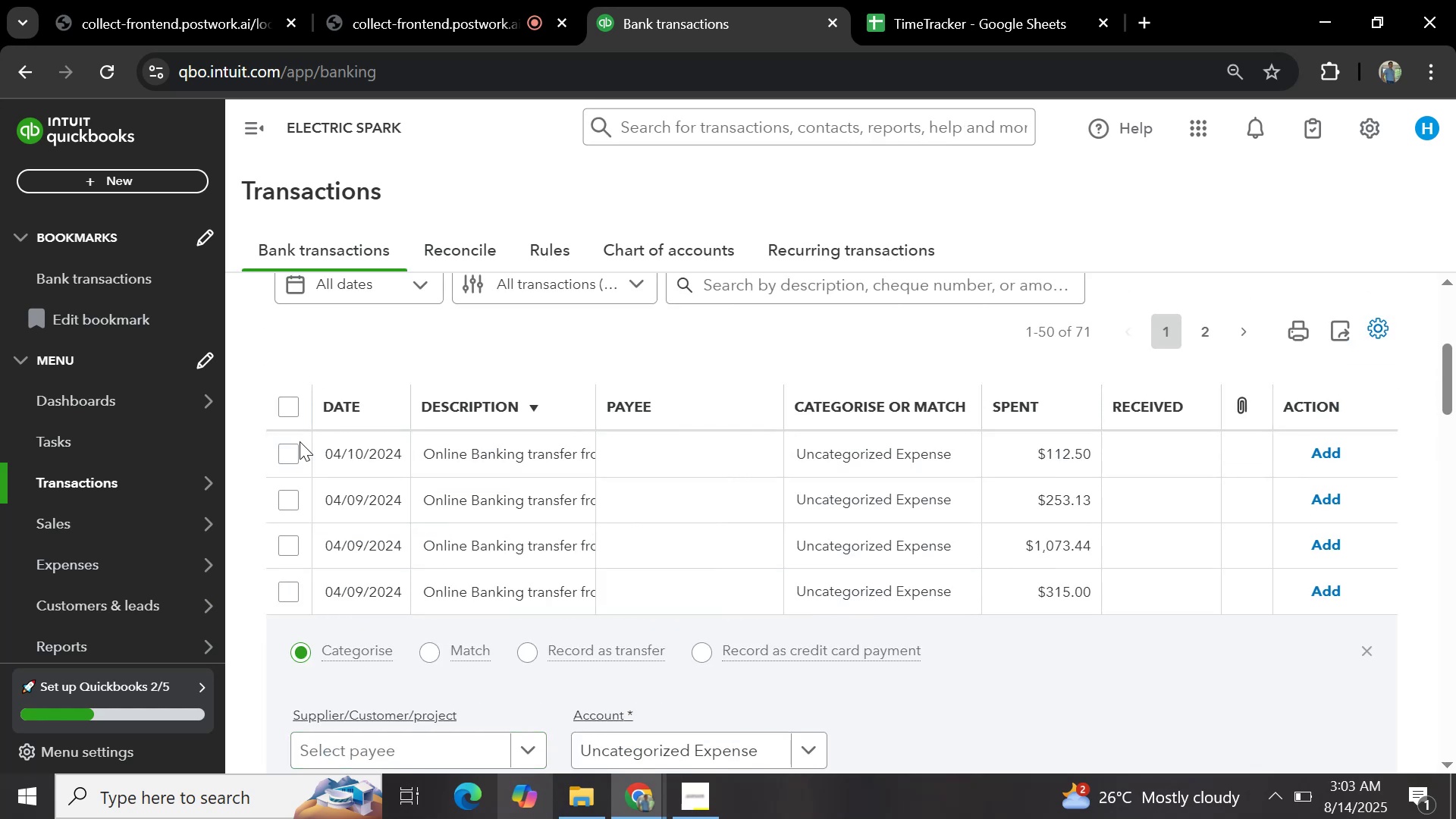 
left_click([292, 450])
 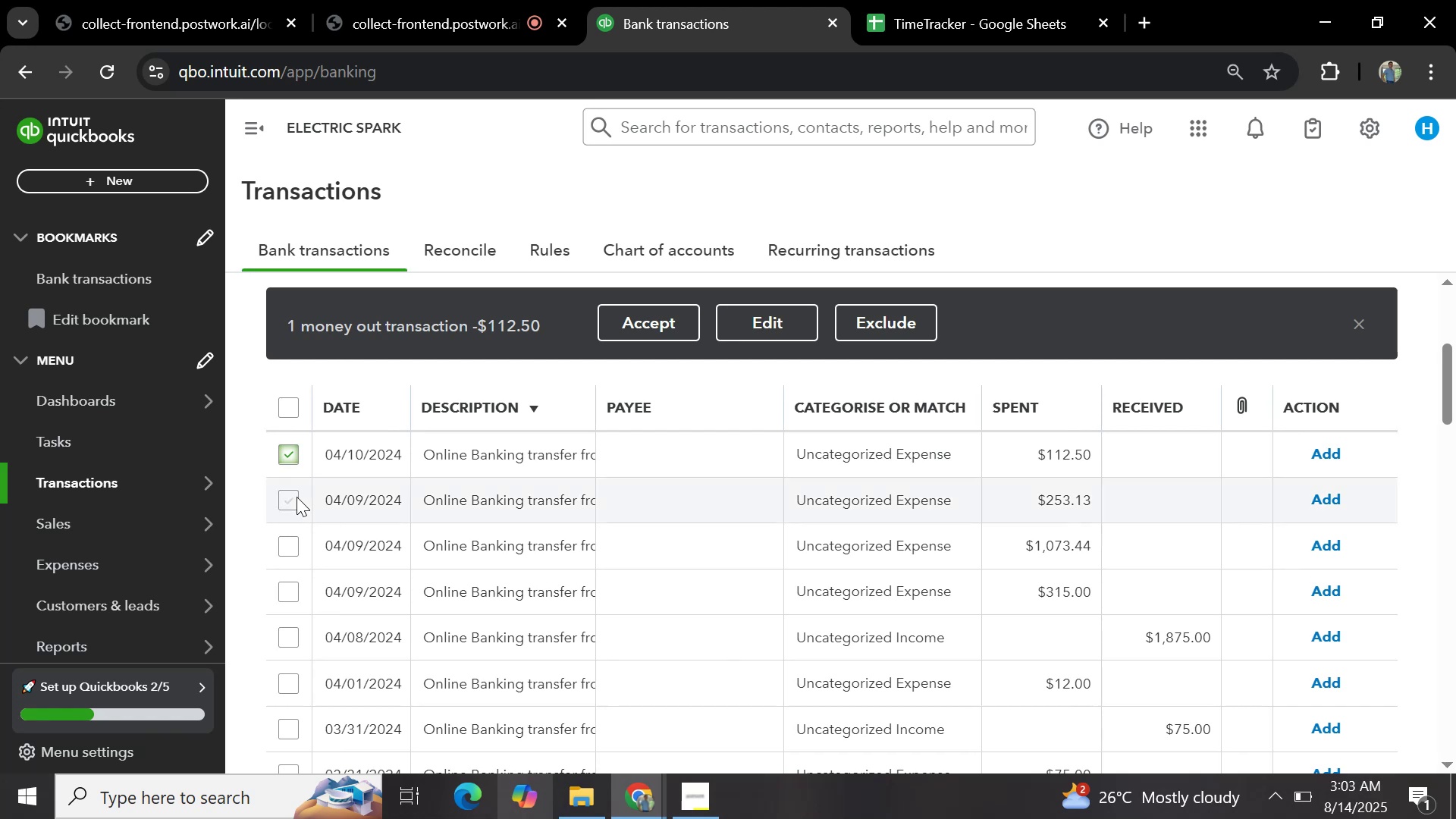 
left_click([291, 501])
 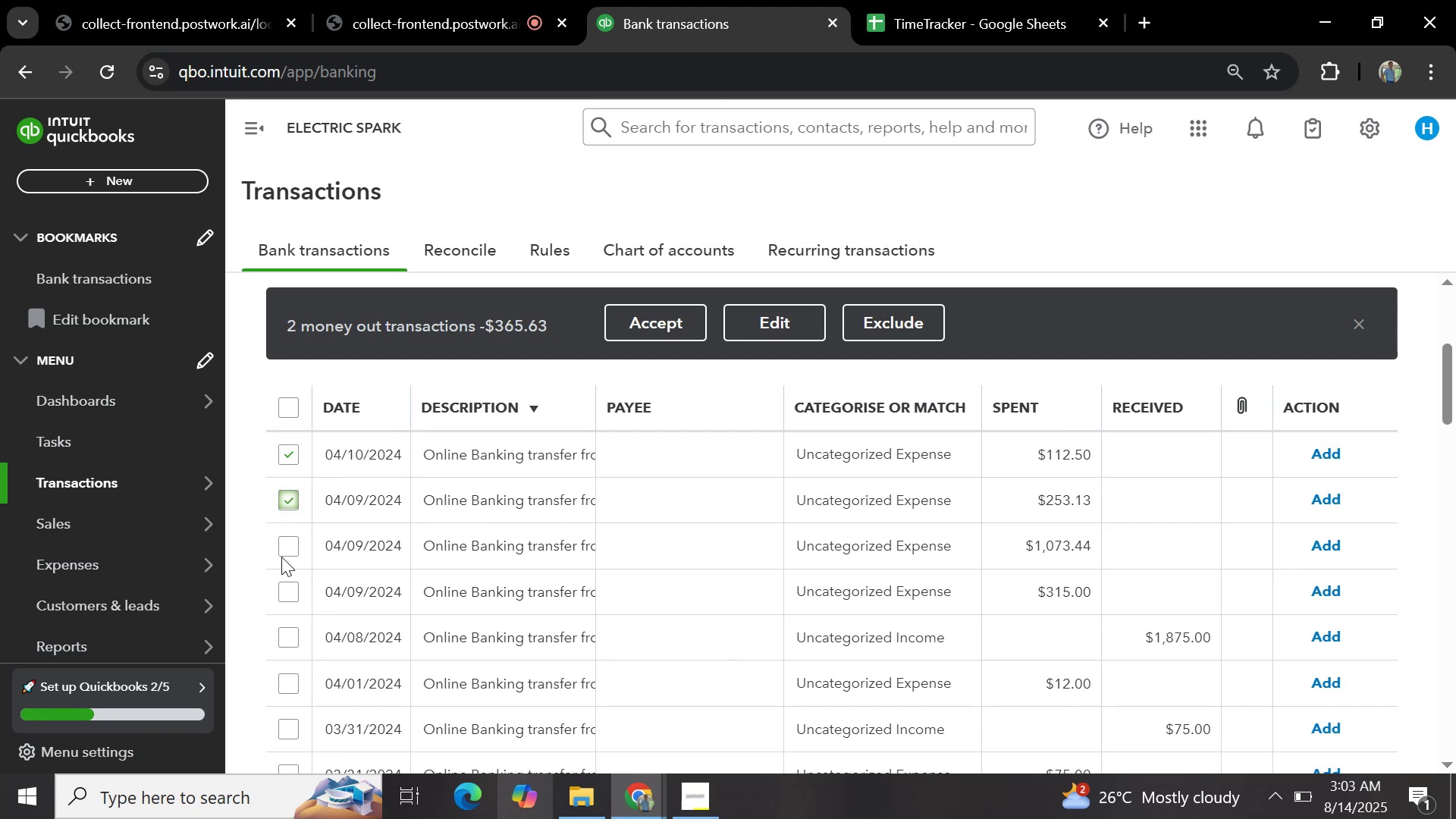 
left_click([287, 555])
 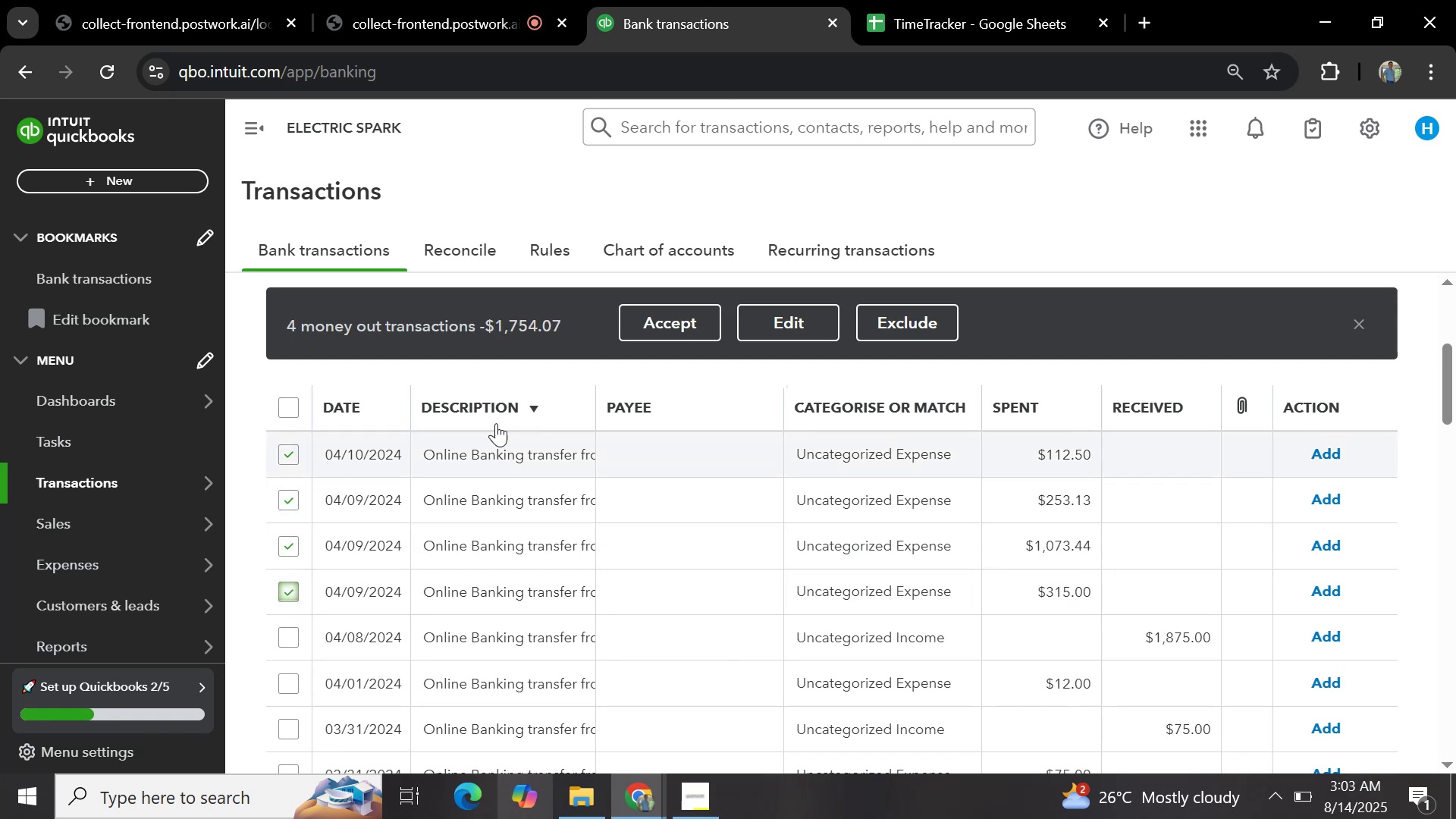 
left_click([772, 326])
 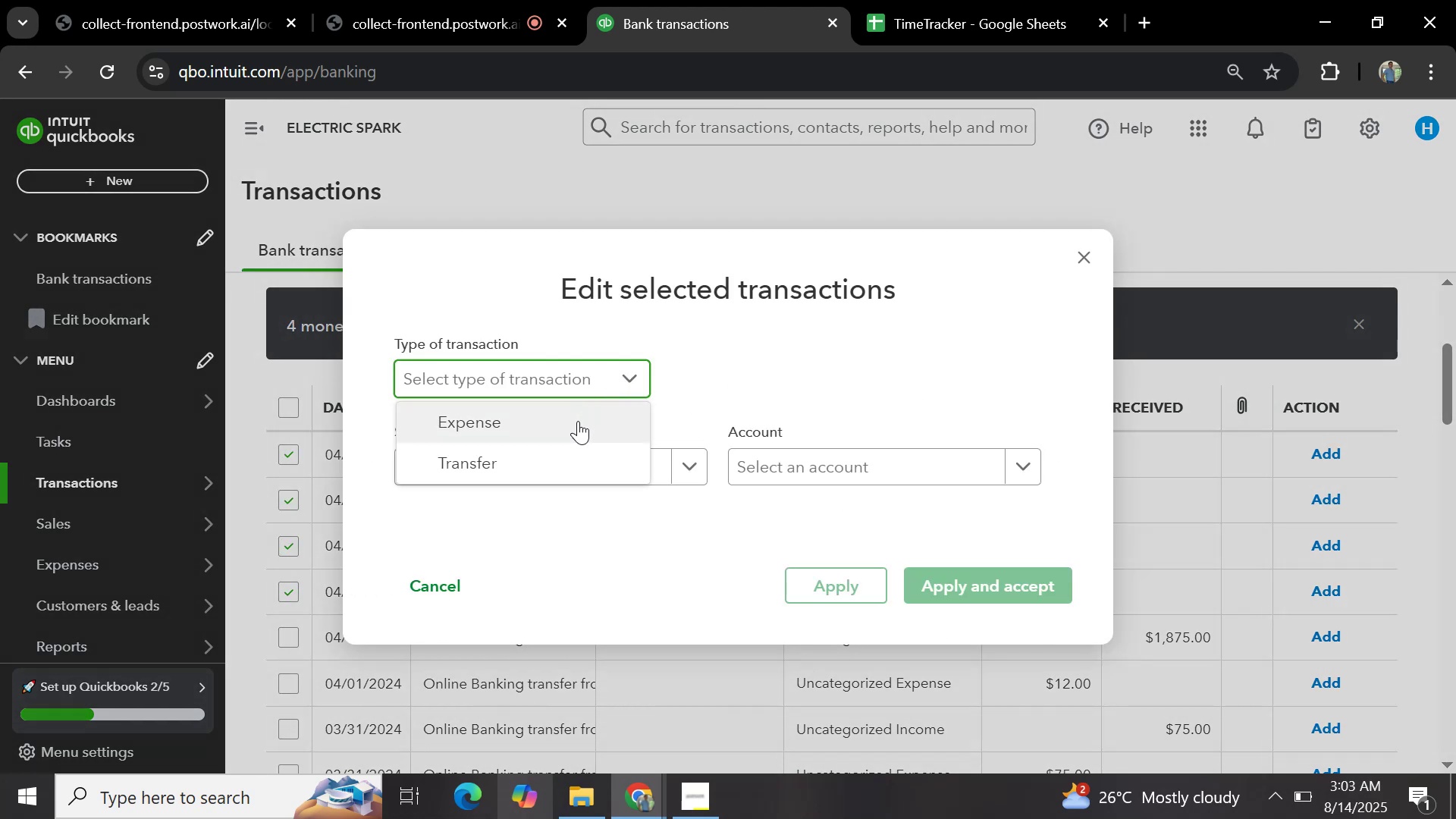 
left_click([703, 464])
 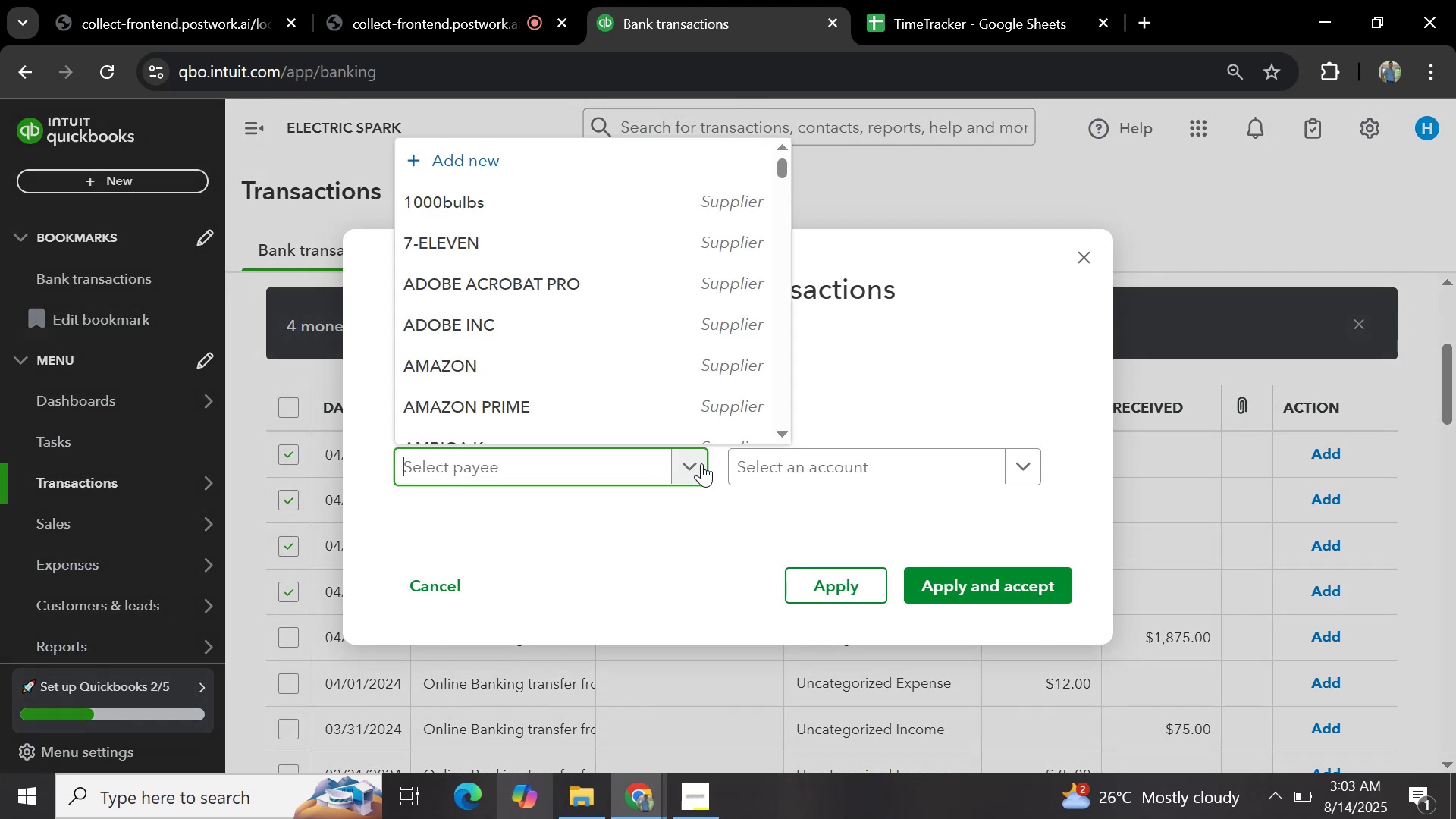 
key(Control+V)
 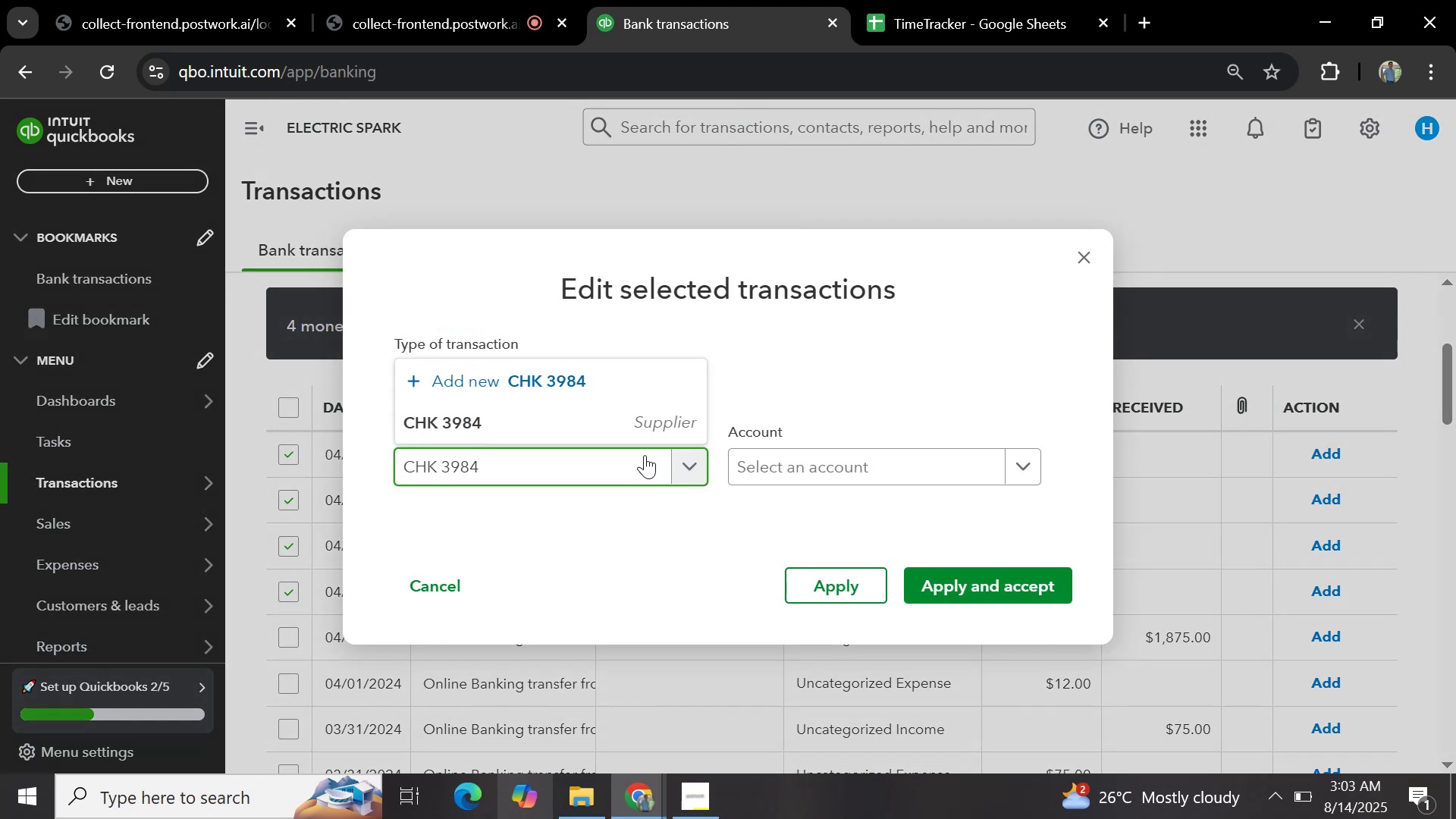 
left_click([646, 423])
 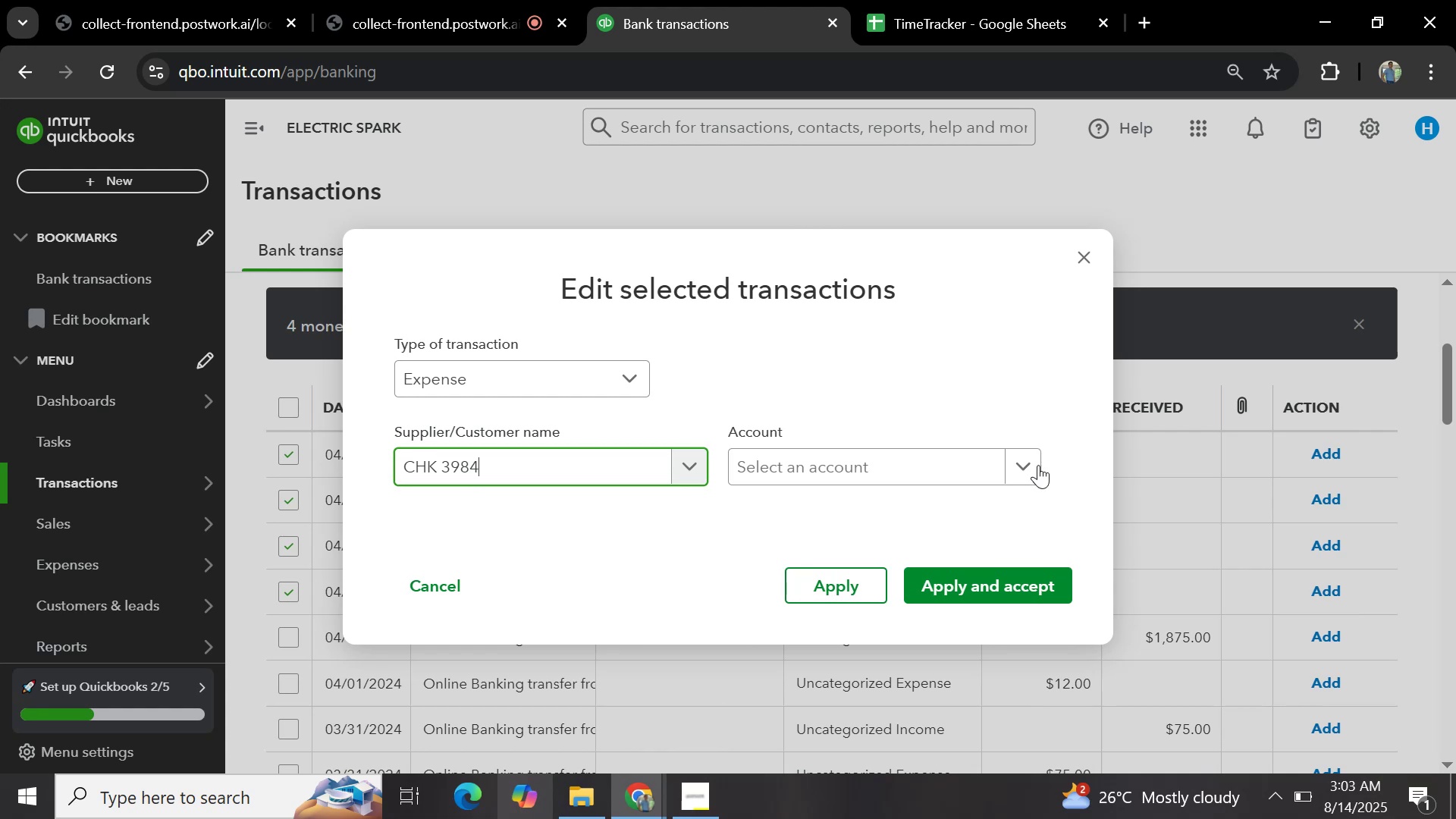 
left_click([1023, 465])
 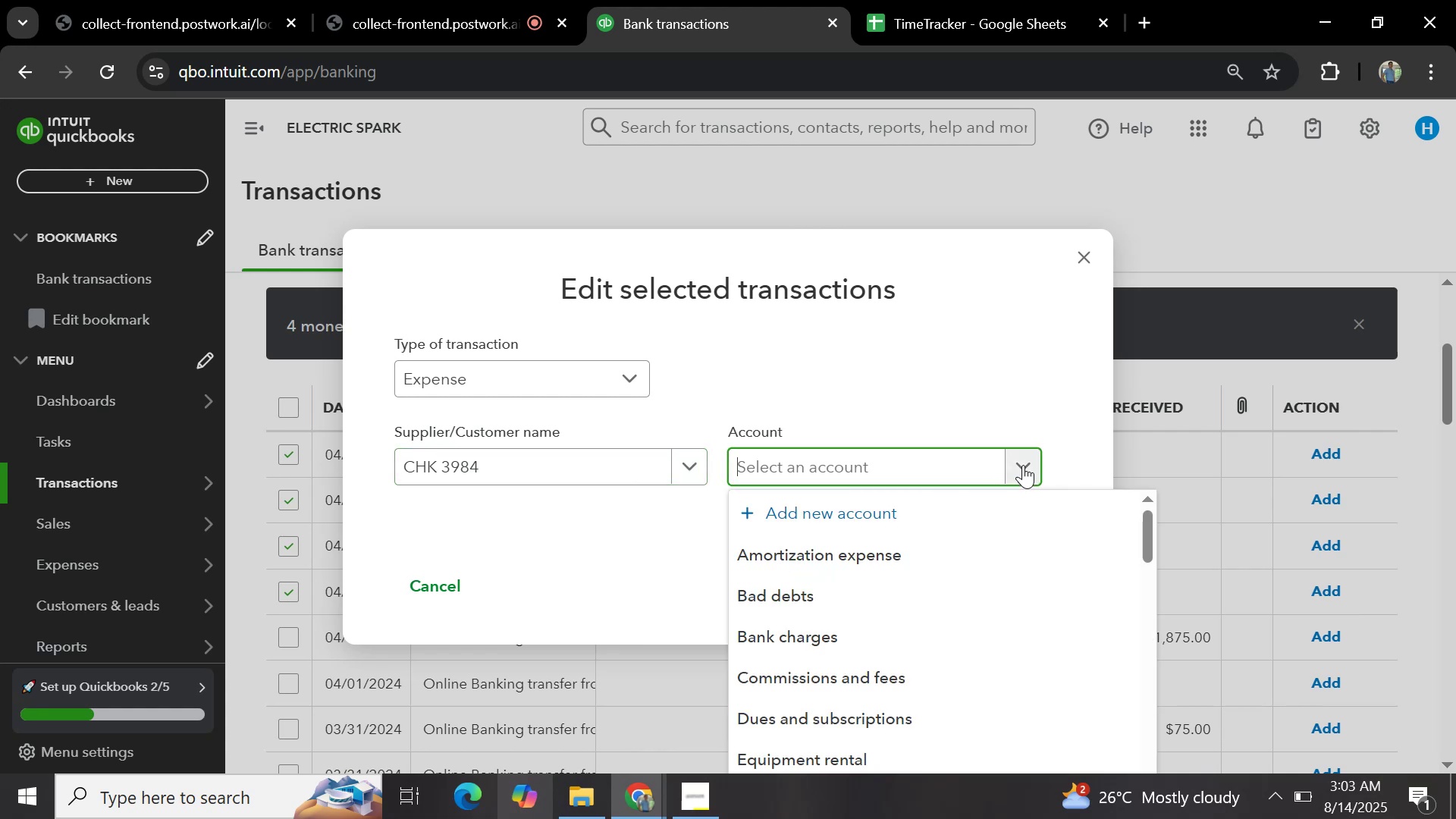 
type(general)
 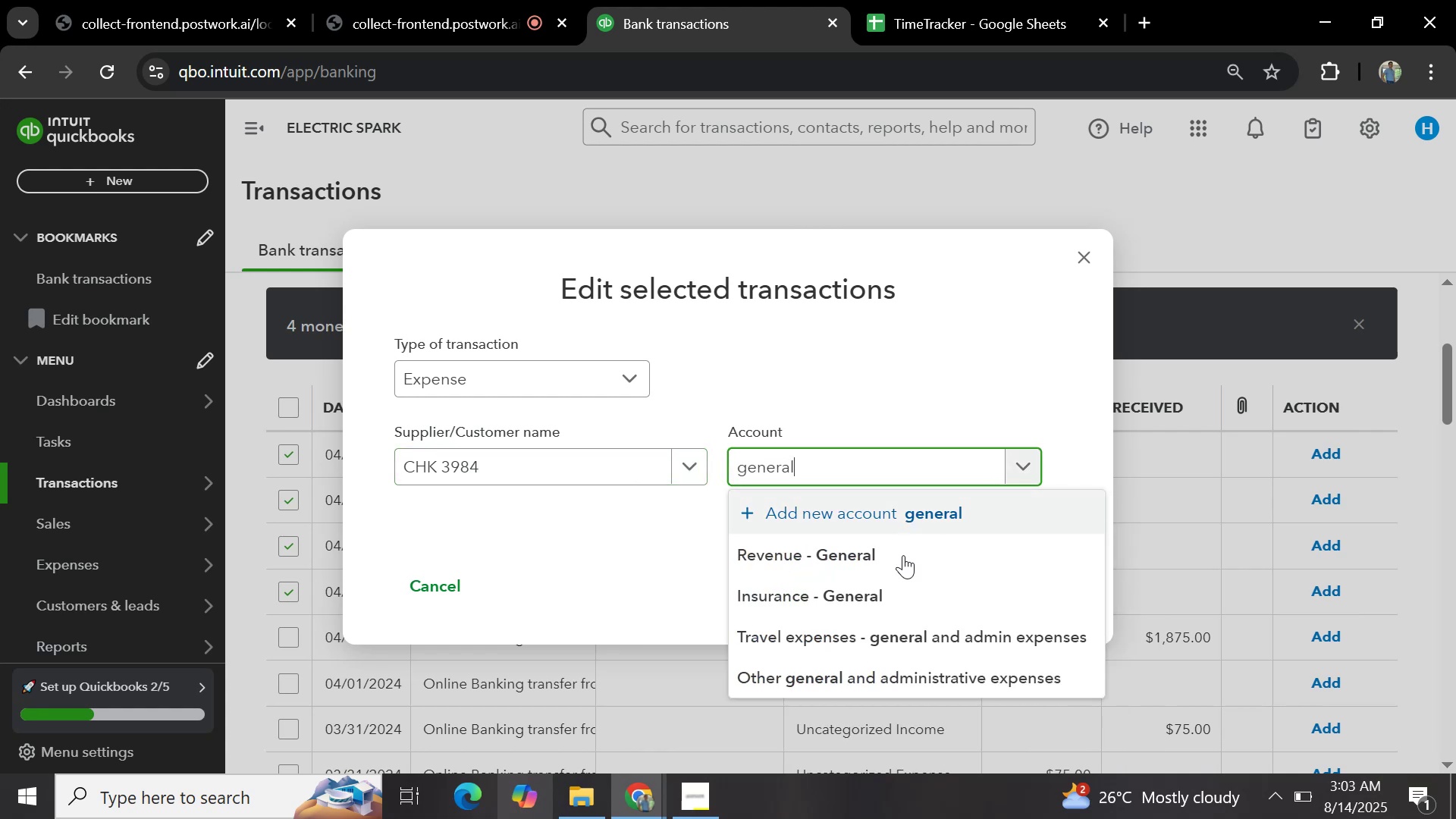 
left_click([898, 670])
 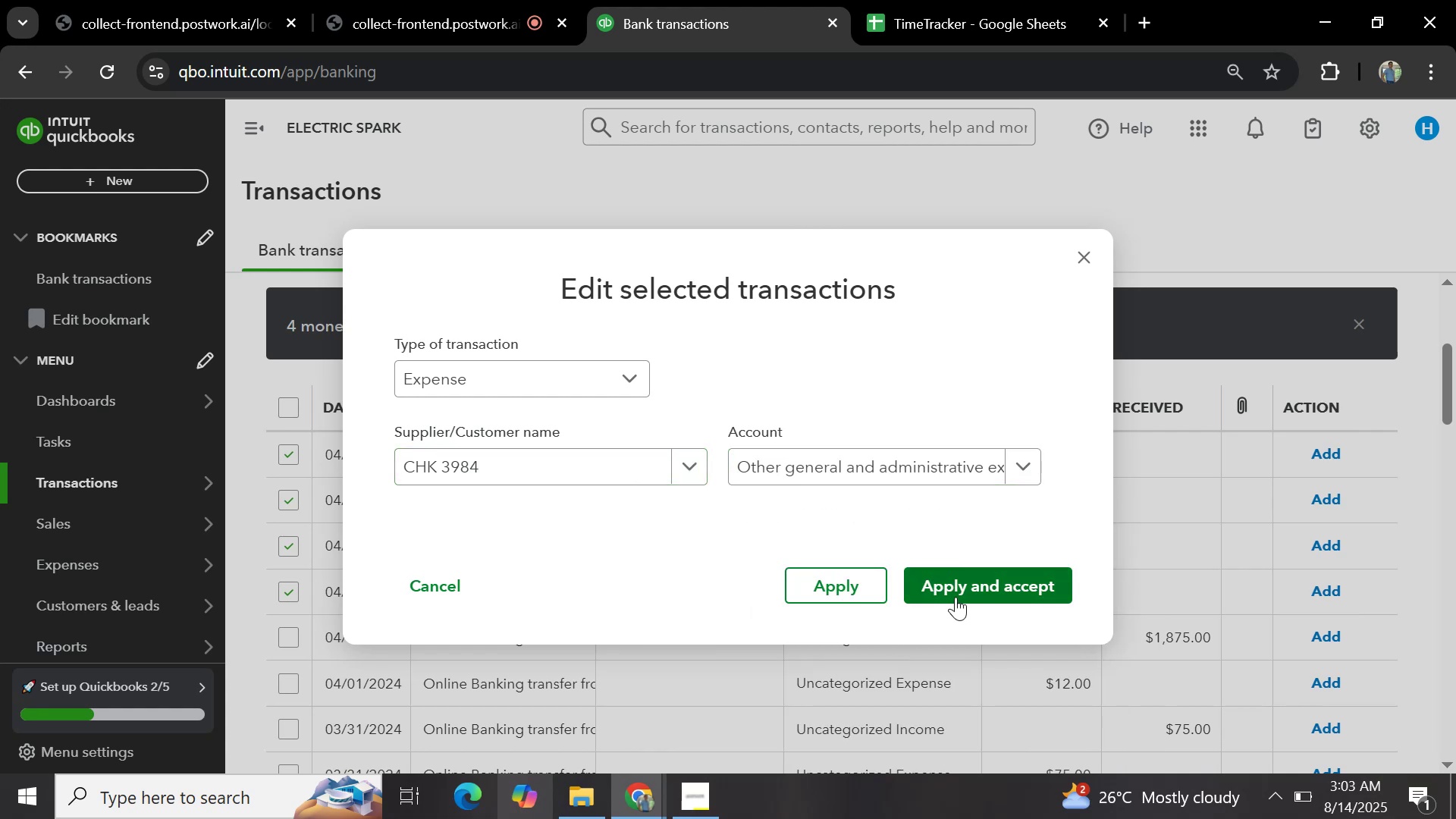 
left_click([956, 595])
 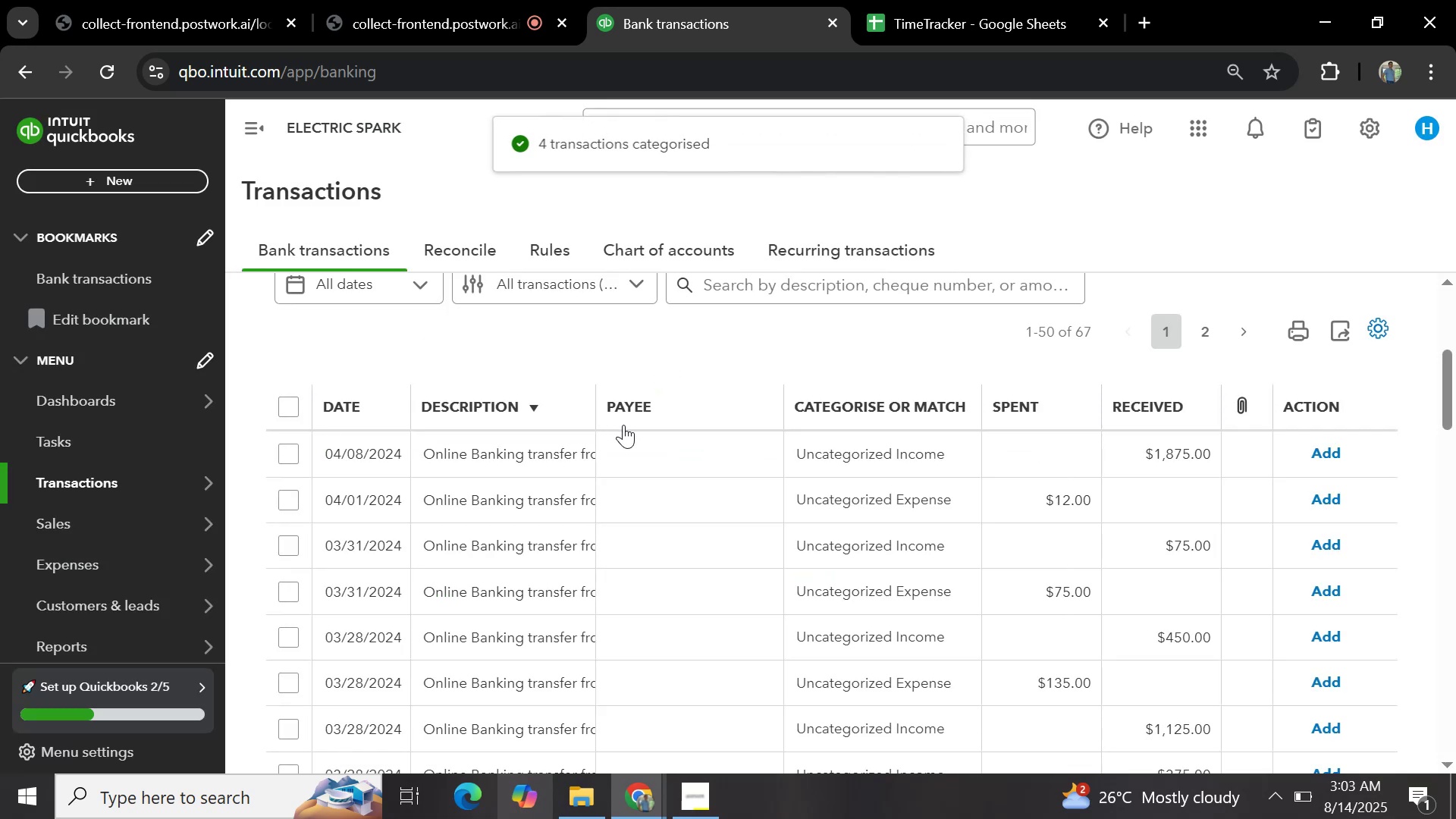 
left_click([554, 451])
 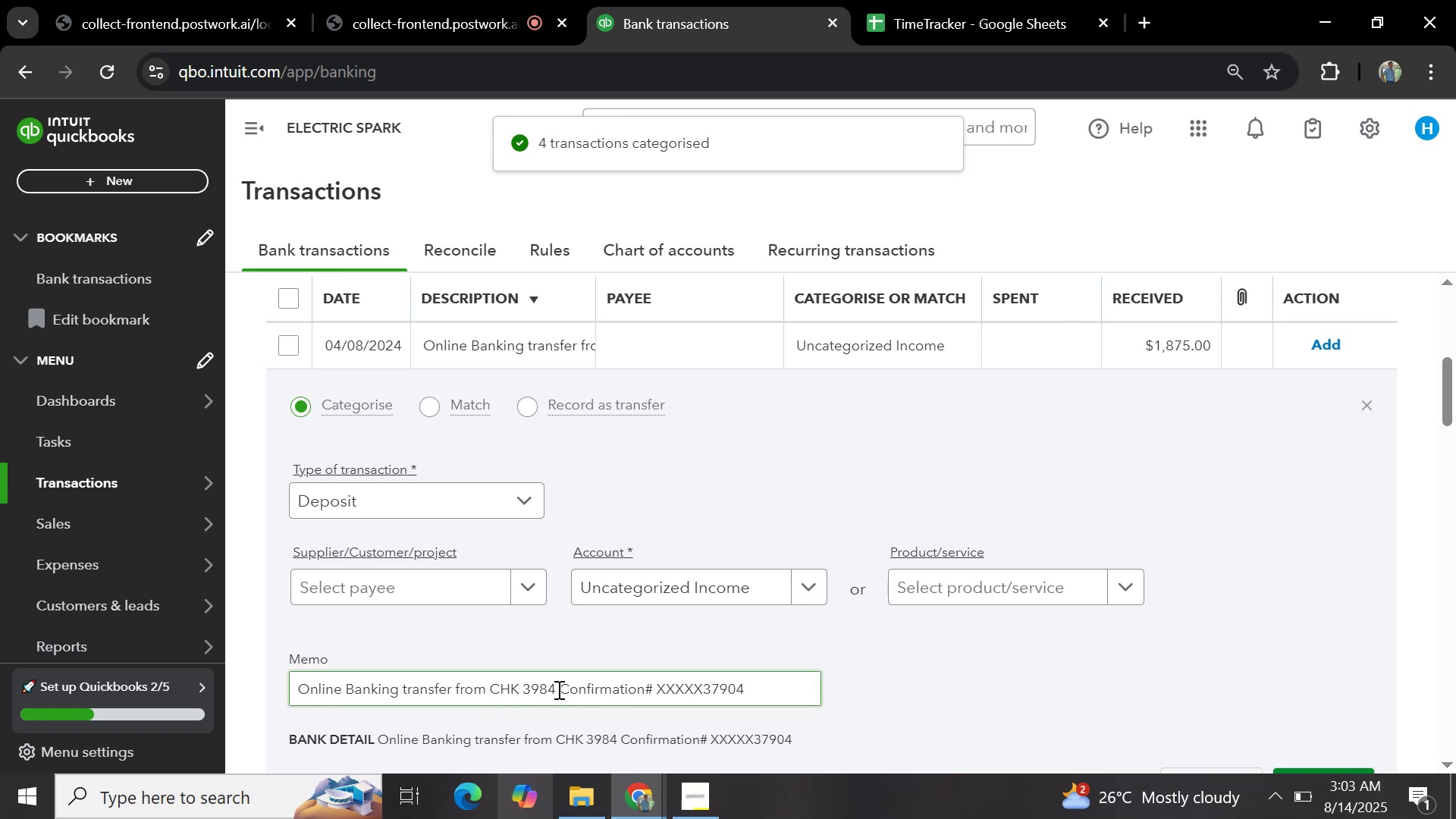 
key(Control+C)
 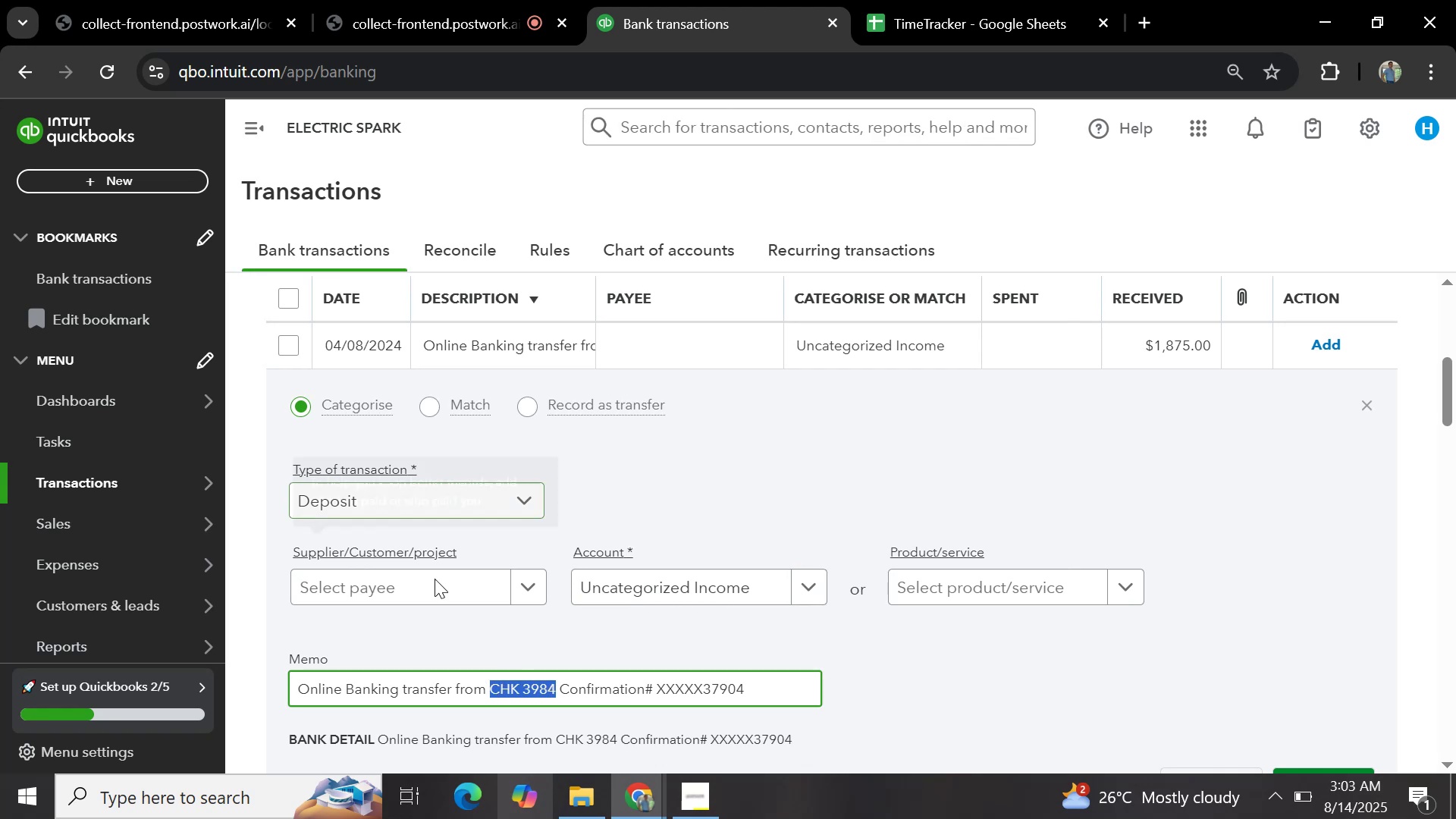 
left_click([436, 598])
 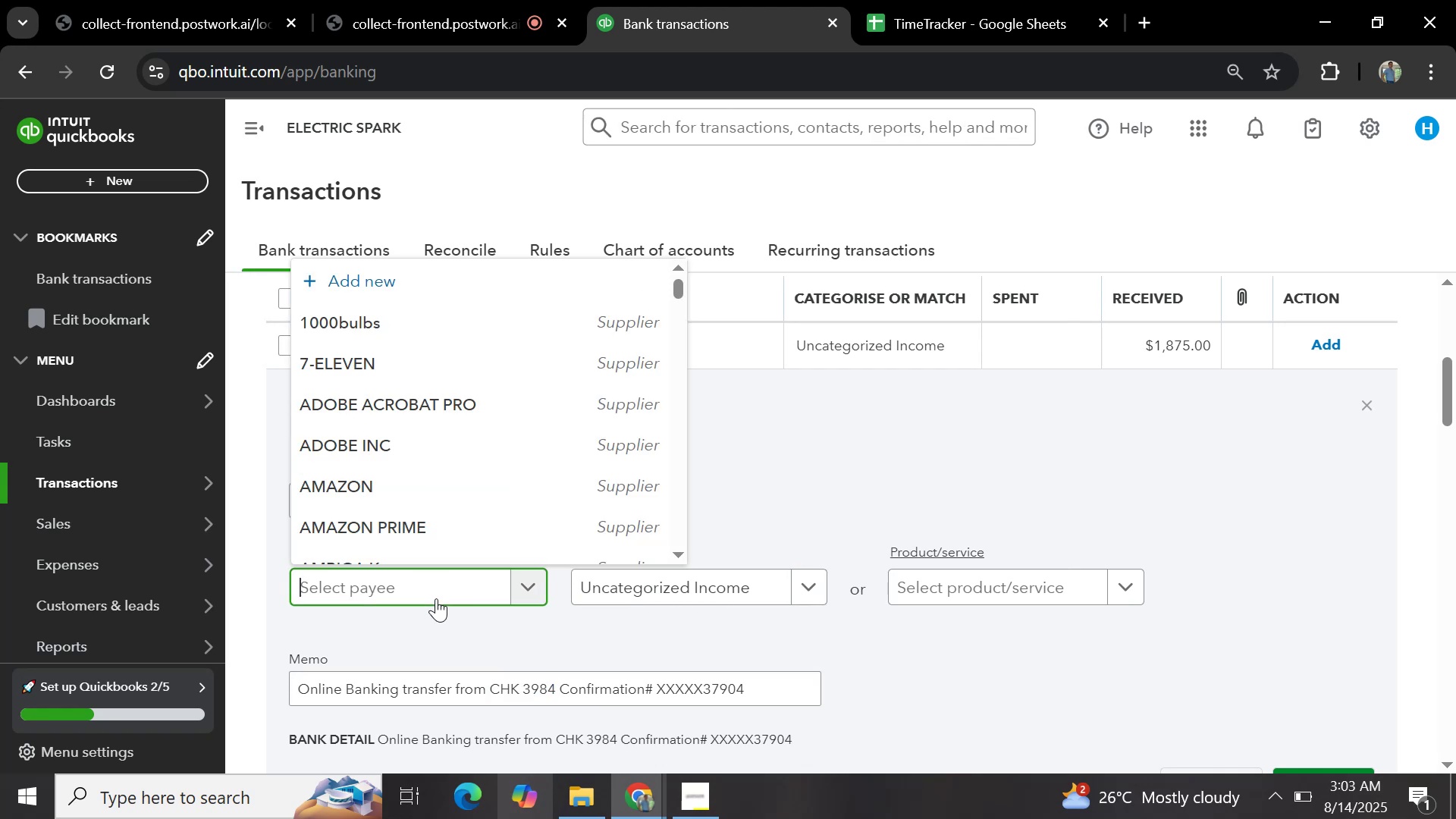 
key(Control+V)
 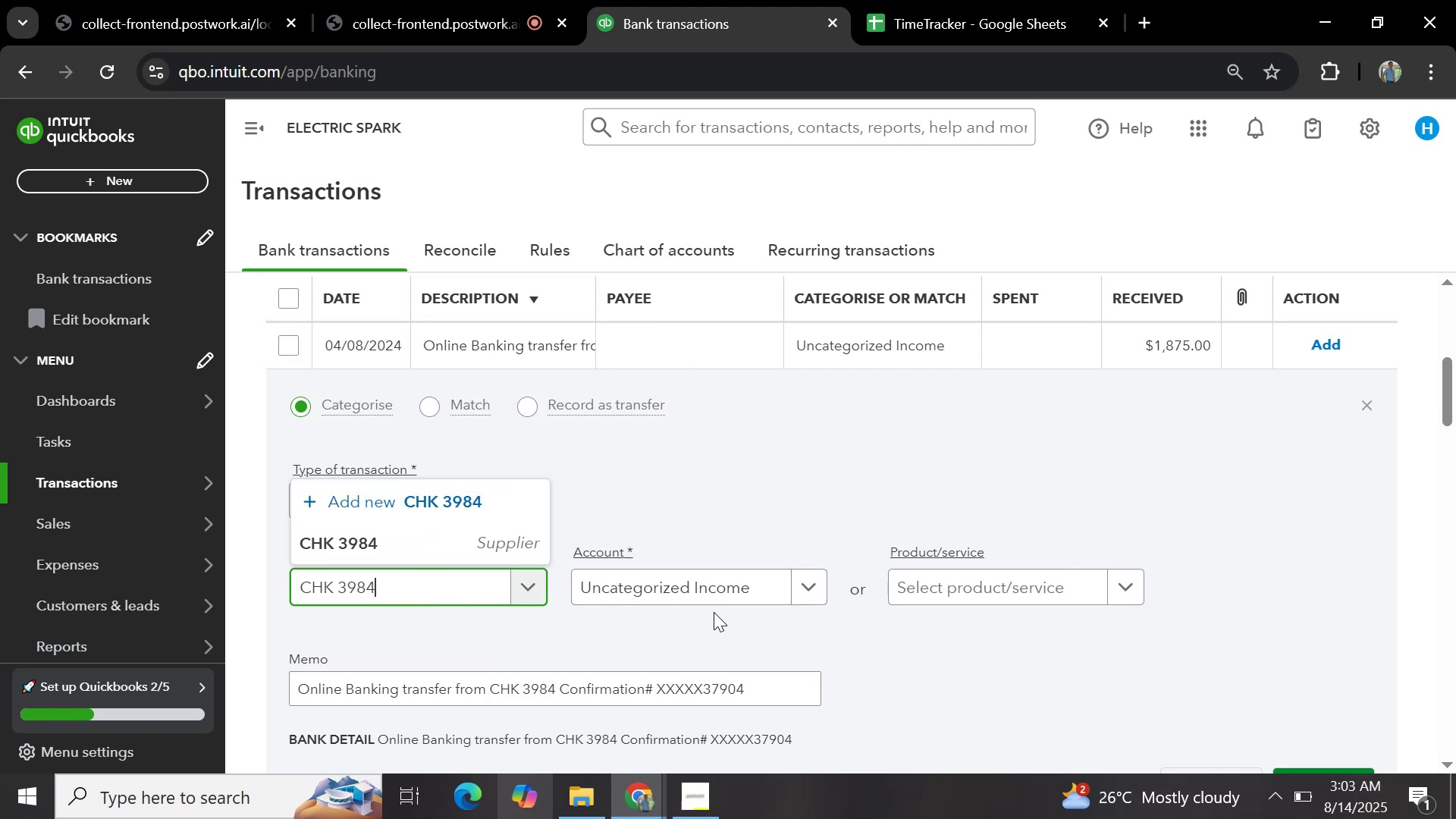 
left_click([501, 543])
 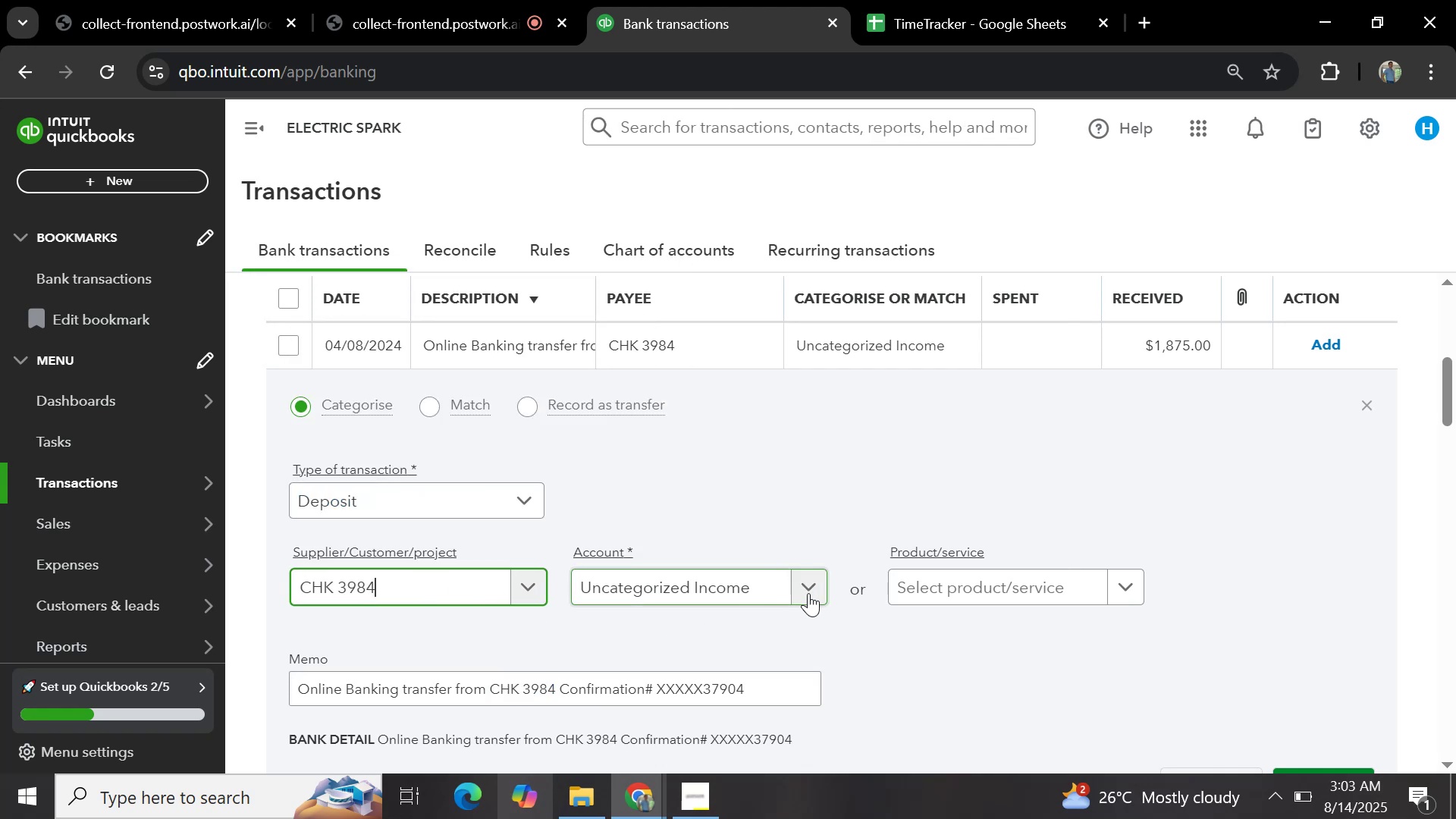 
left_click([808, 593])
 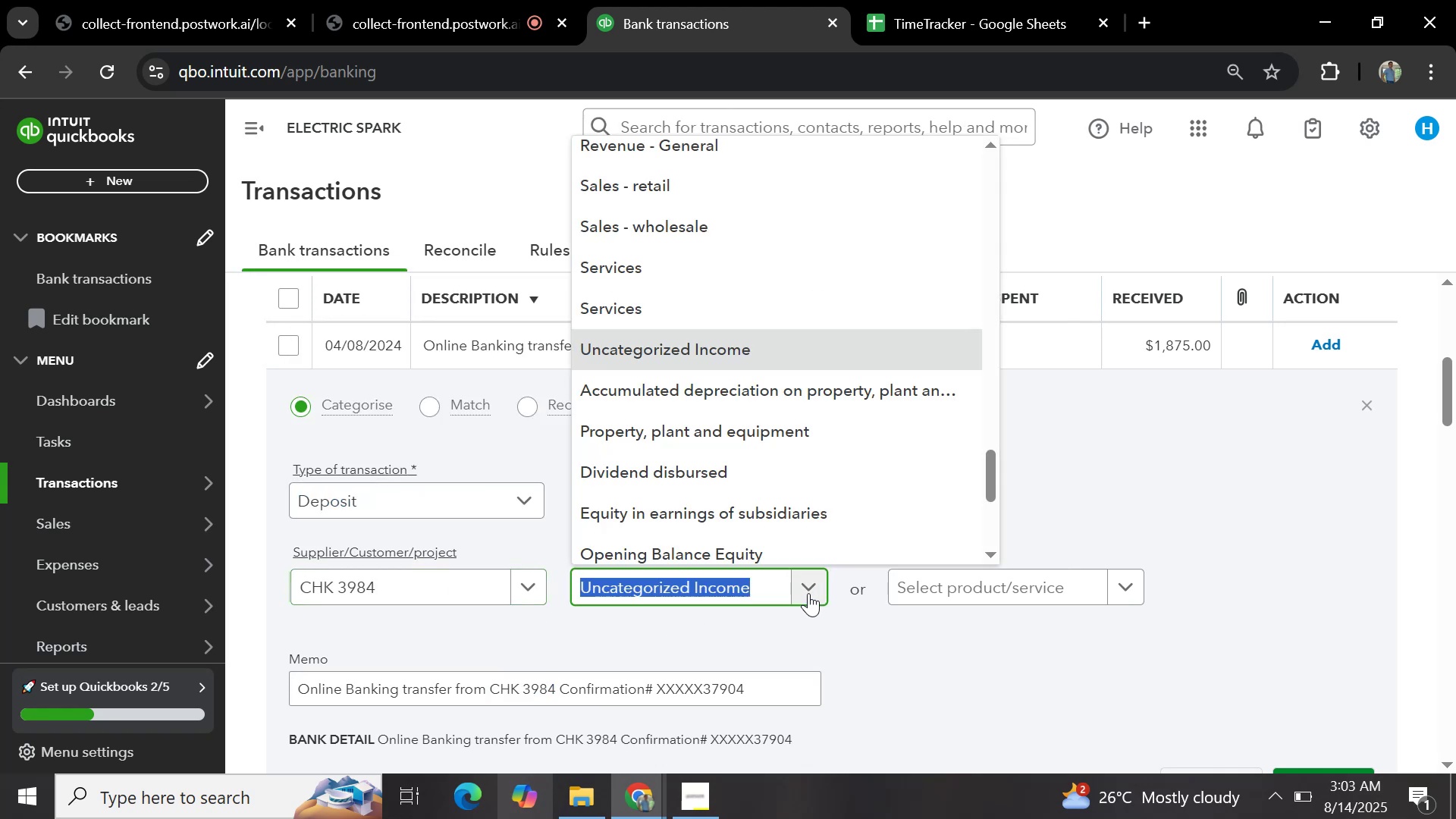 
type(general)
 